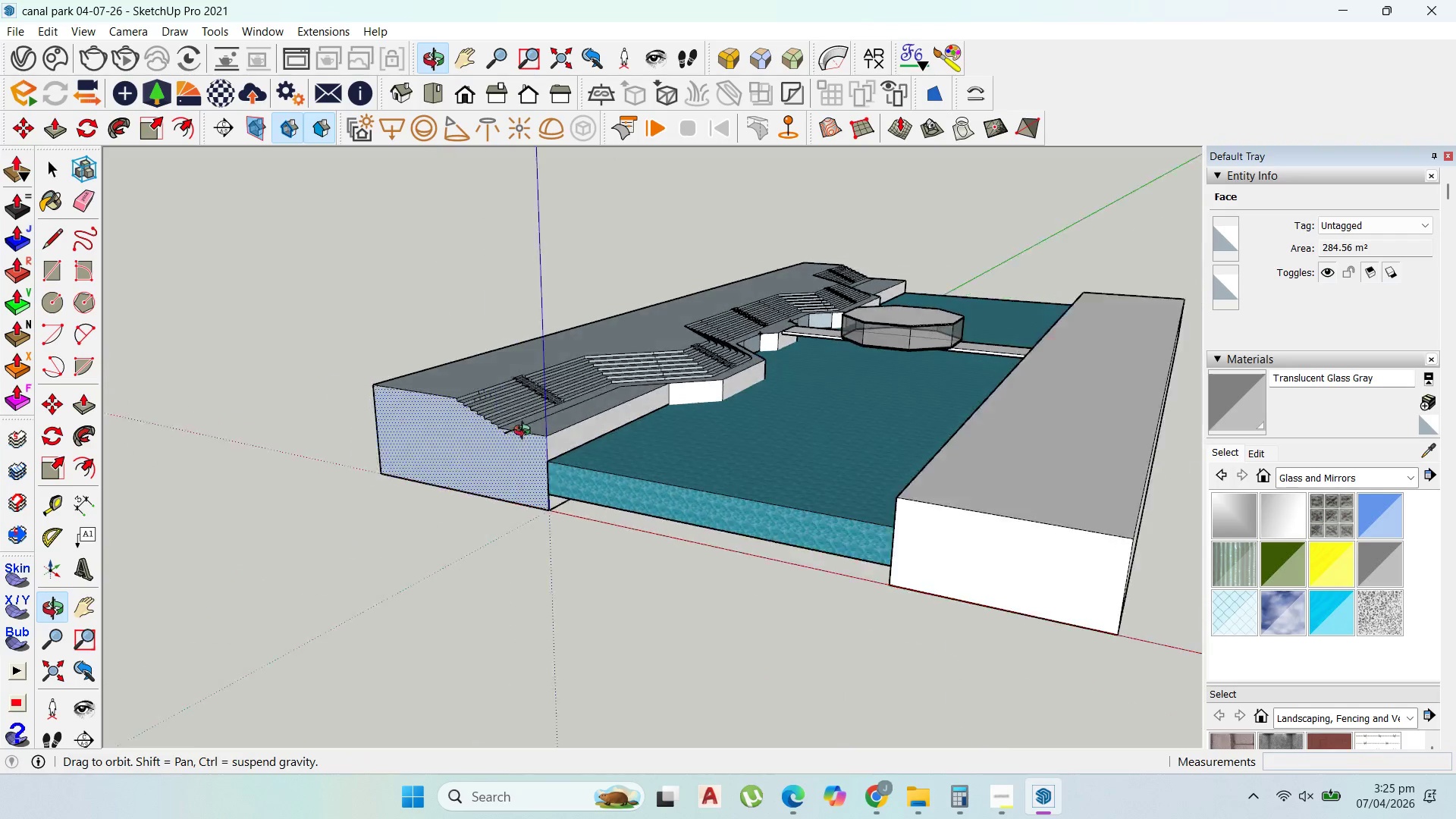 
scroll: coordinate [824, 328], scroll_direction: up, amount: 5.0
 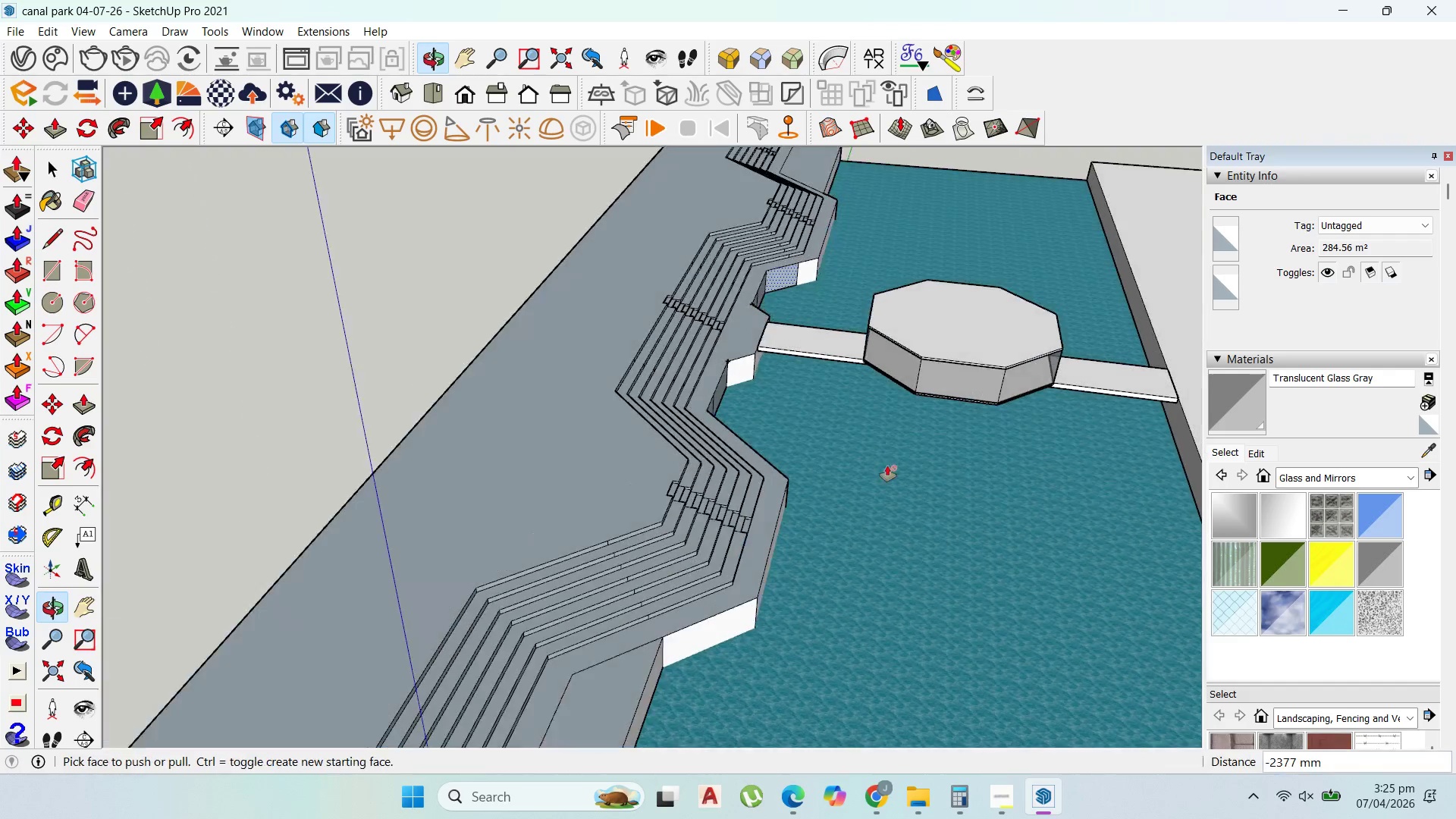 
scroll: coordinate [654, 413], scroll_direction: down, amount: 11.0
 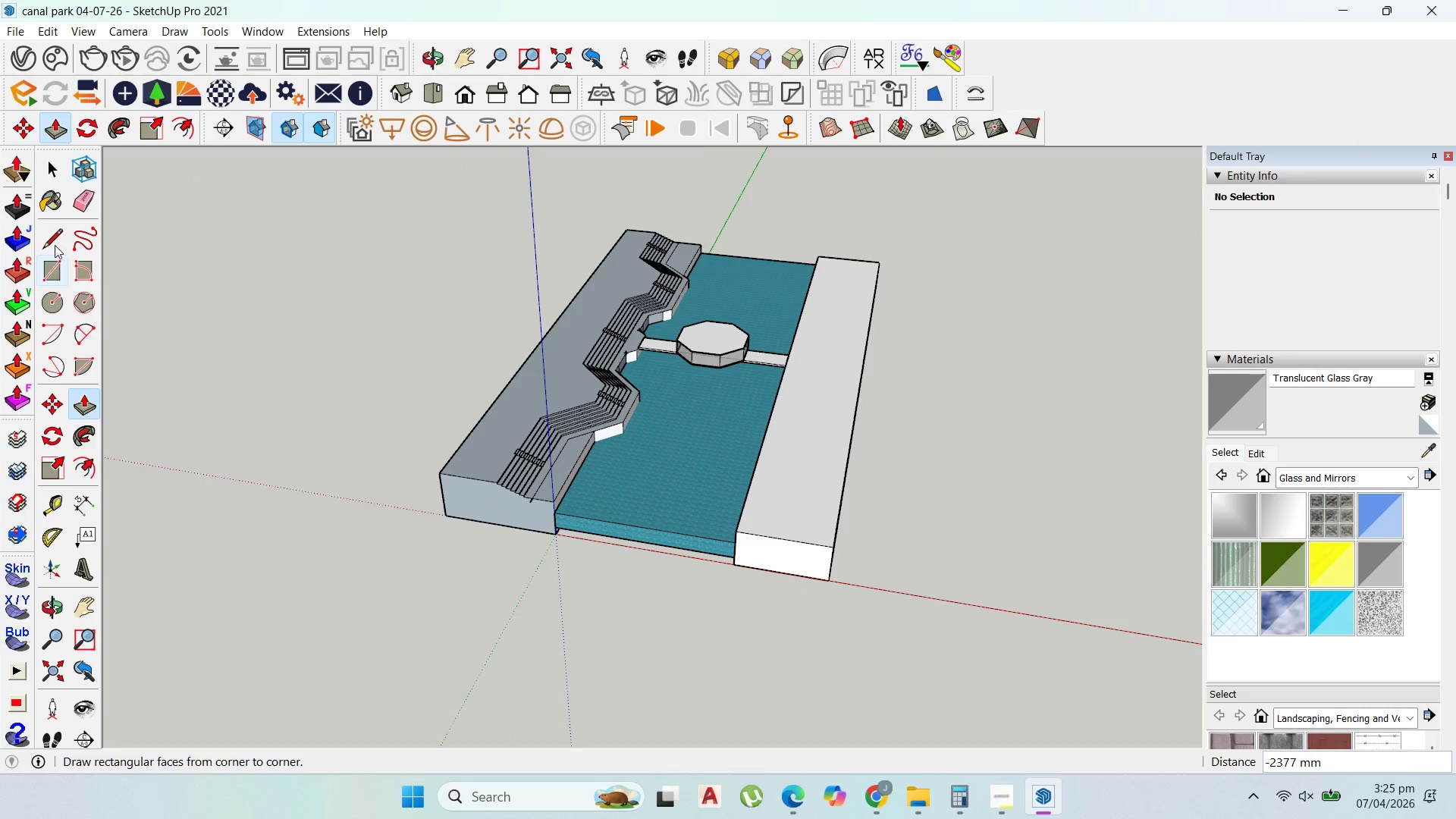 
left_click([53, 173])
 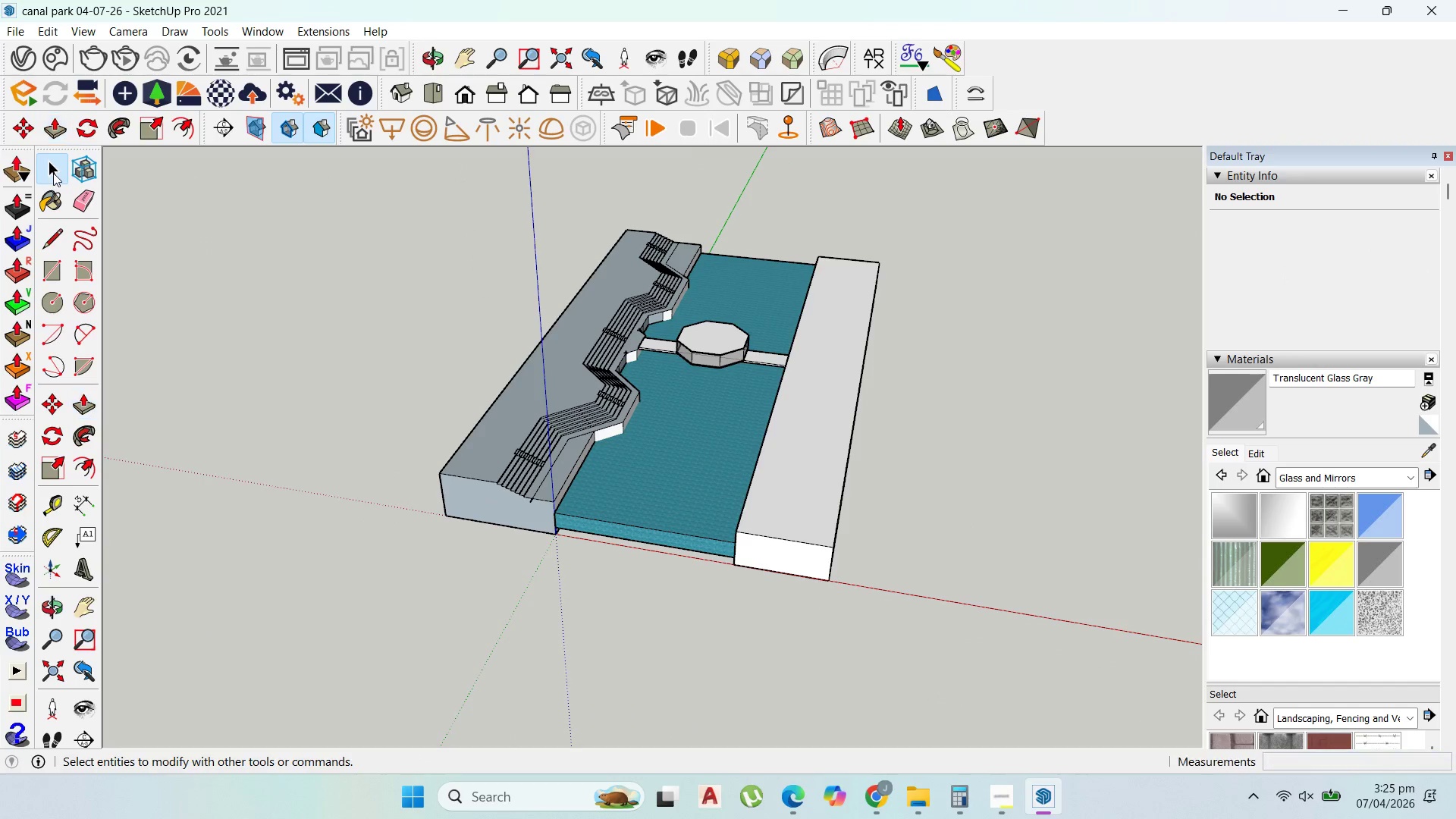 
key(Escape)
 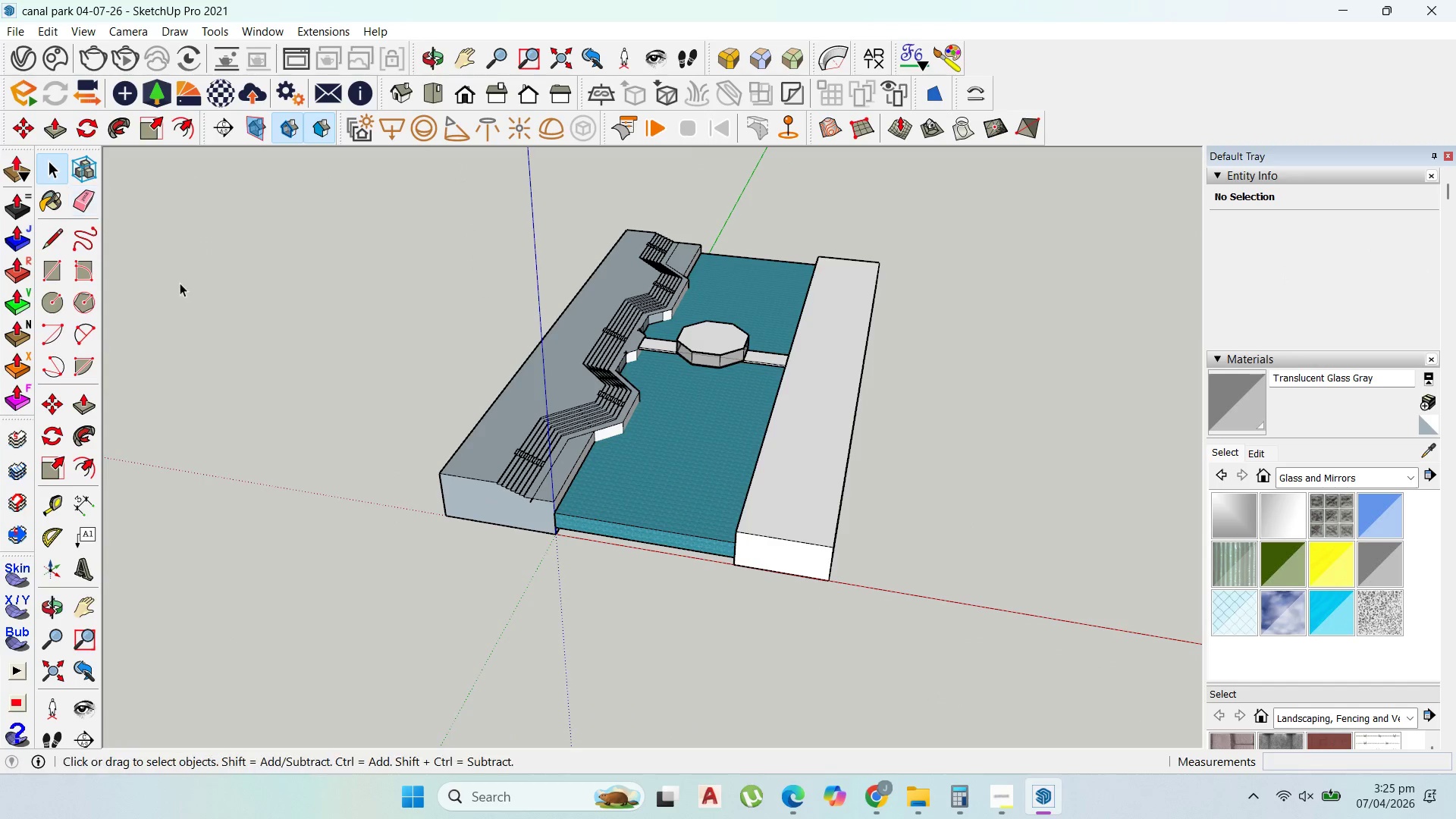 
key(Escape)
 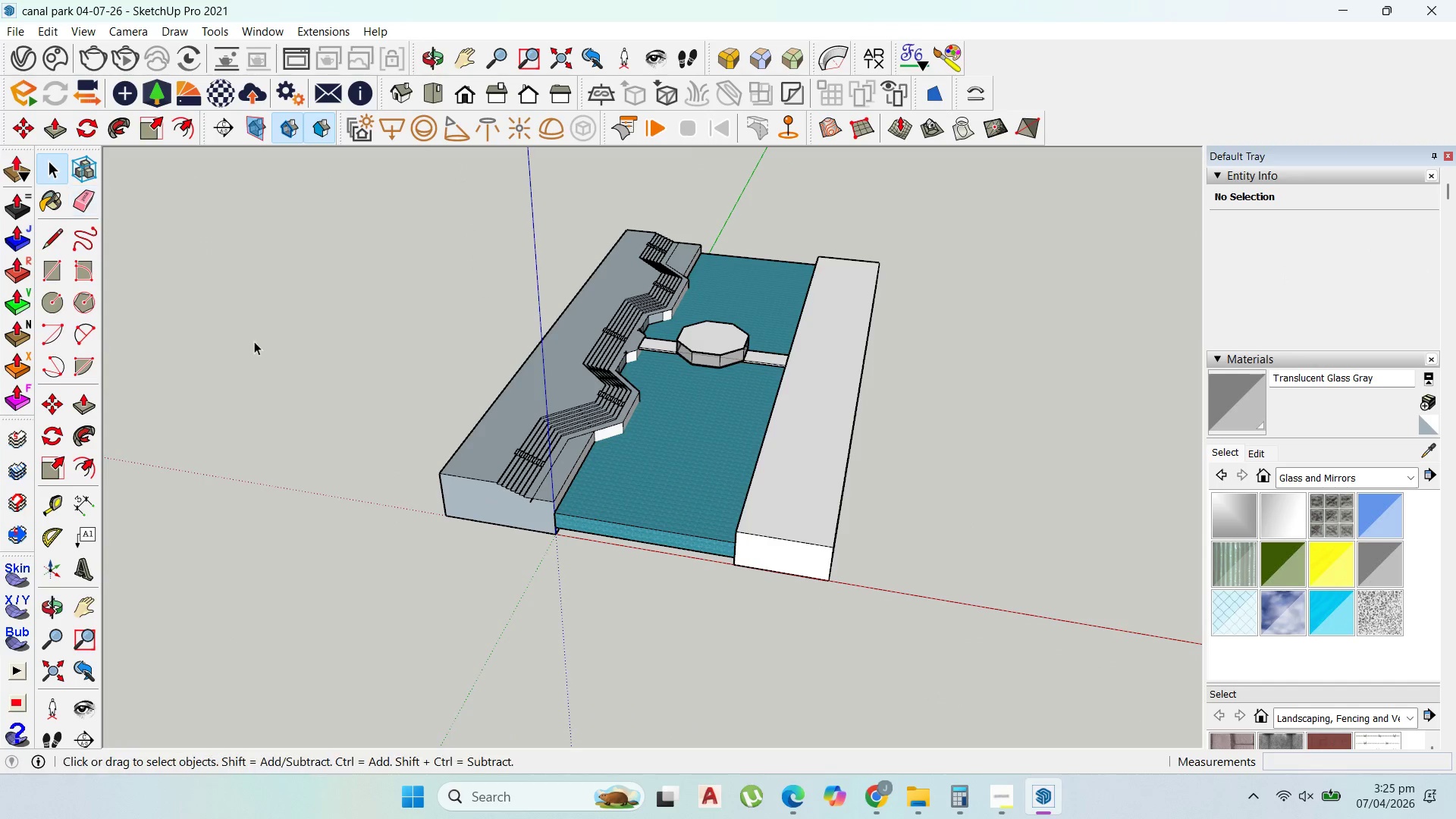 
key(Escape)
 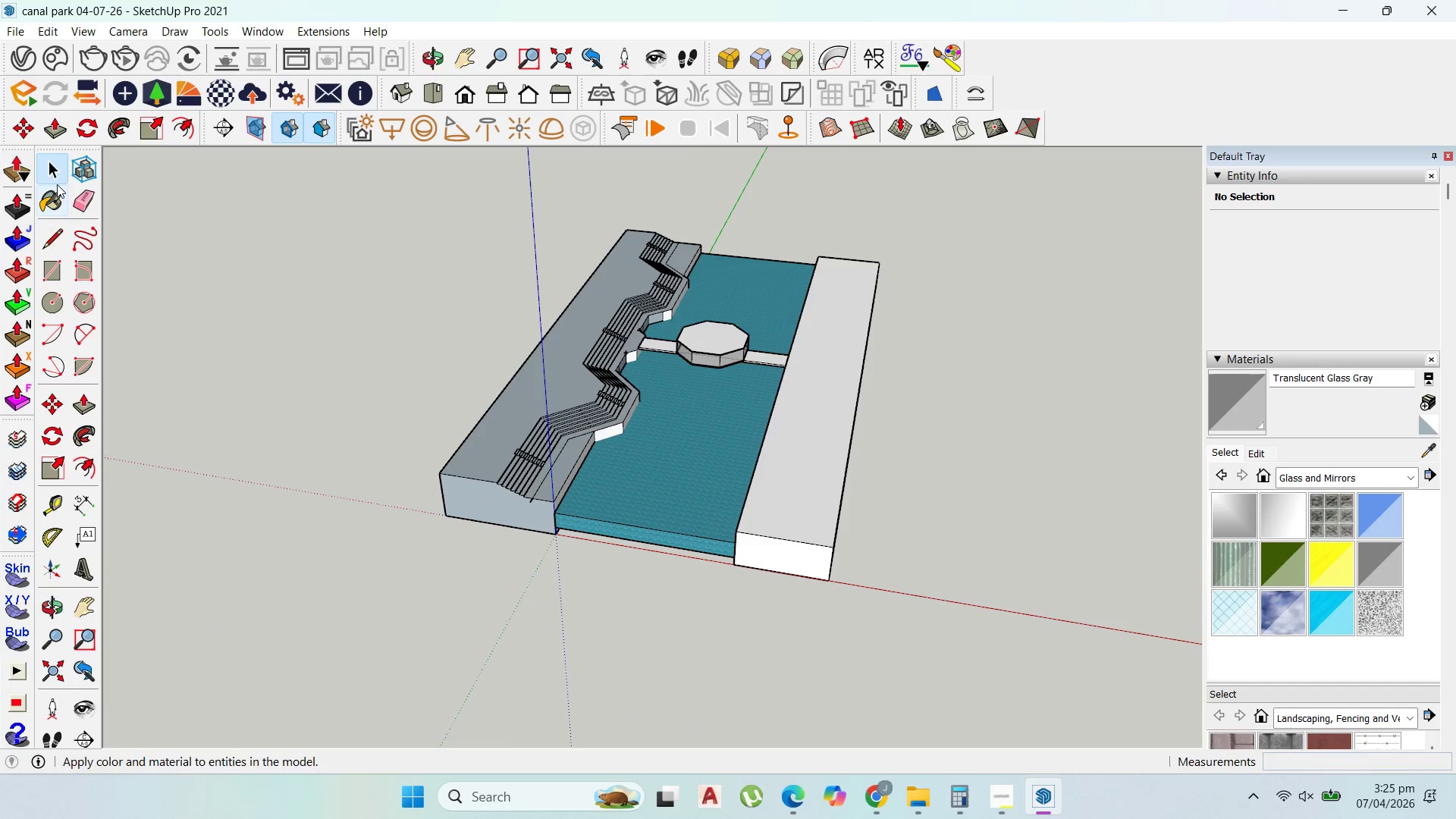 
left_click([49, 283])
 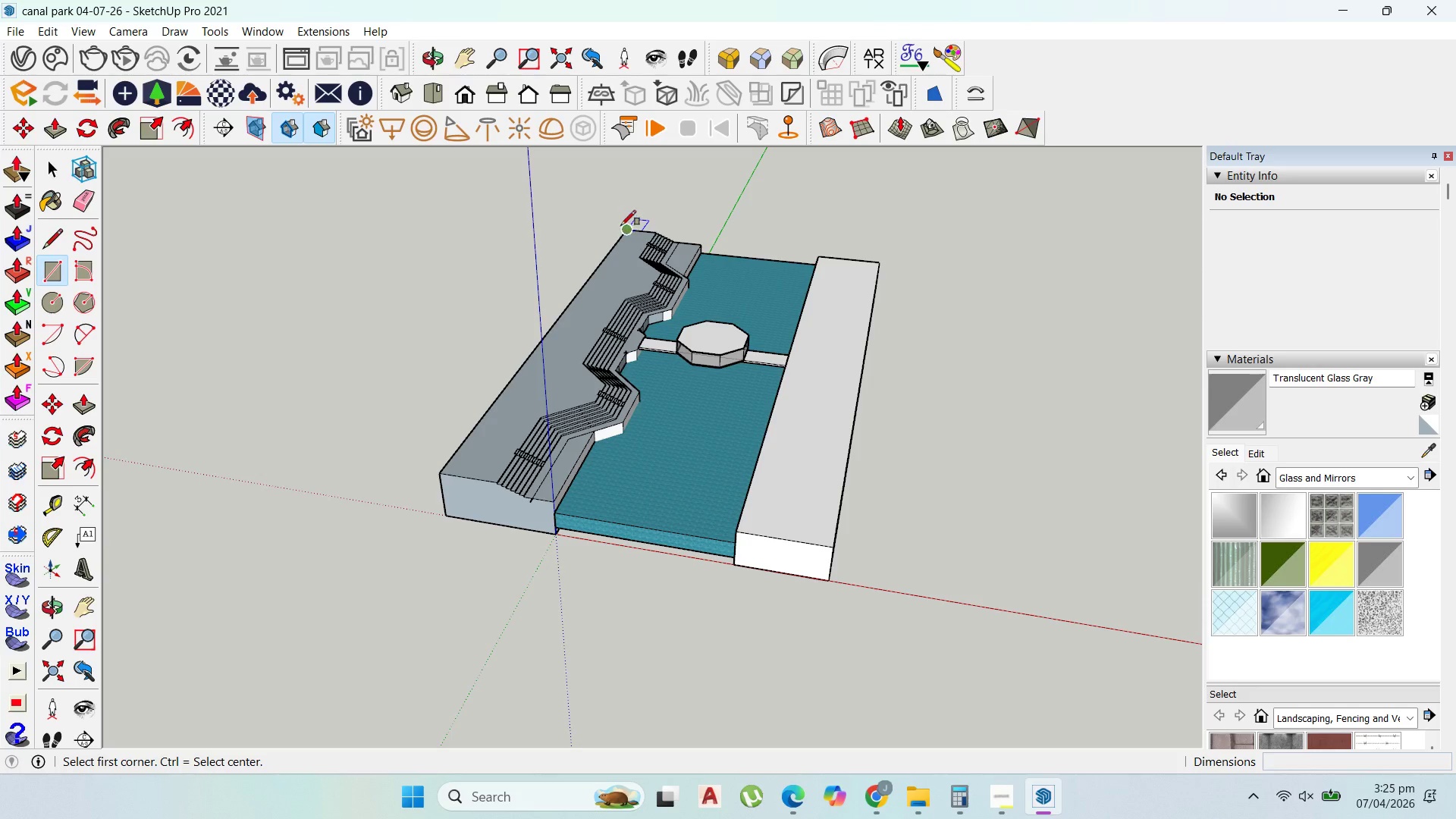 
left_click([623, 231])
 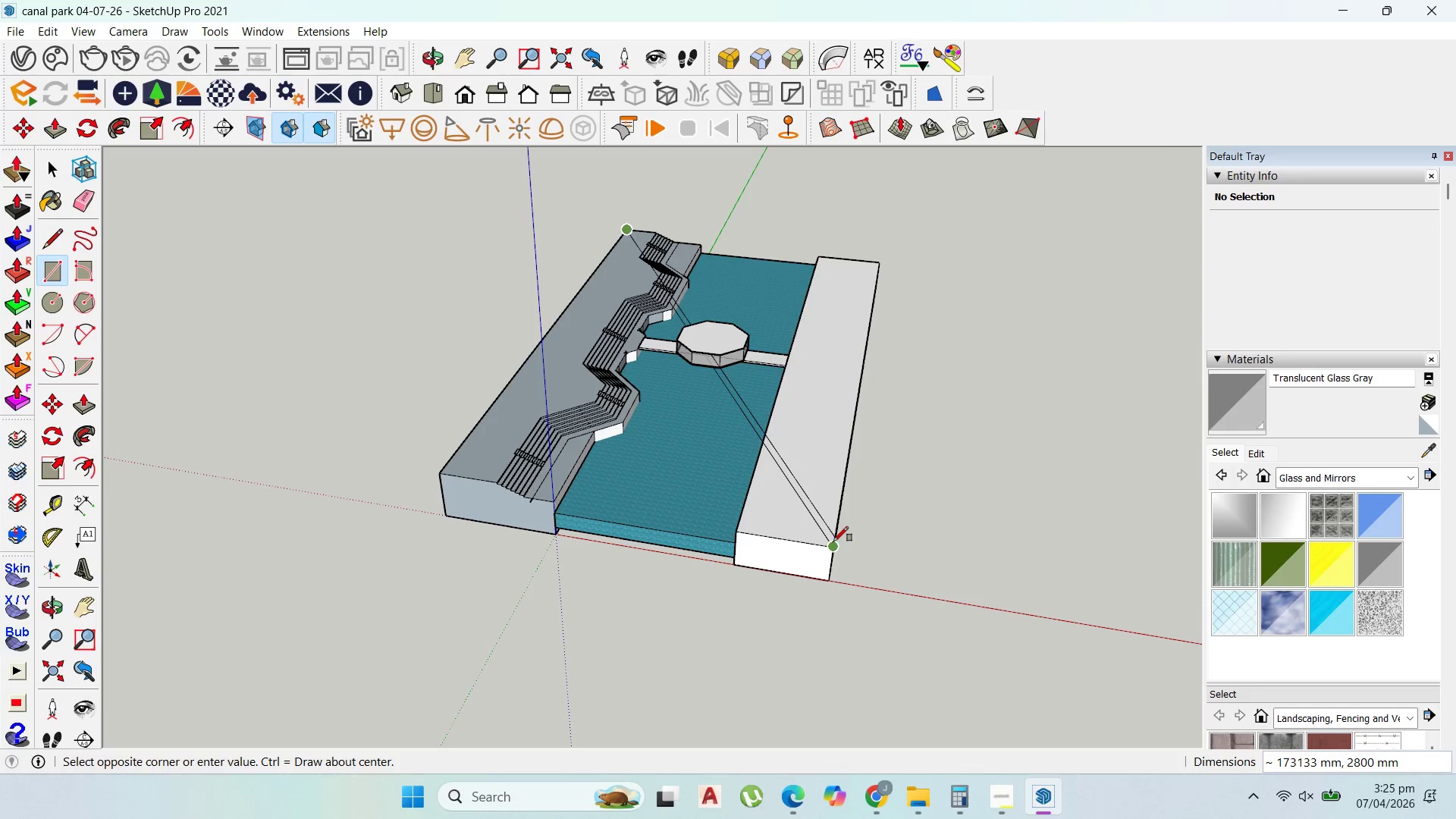 
key(ArrowRight)
 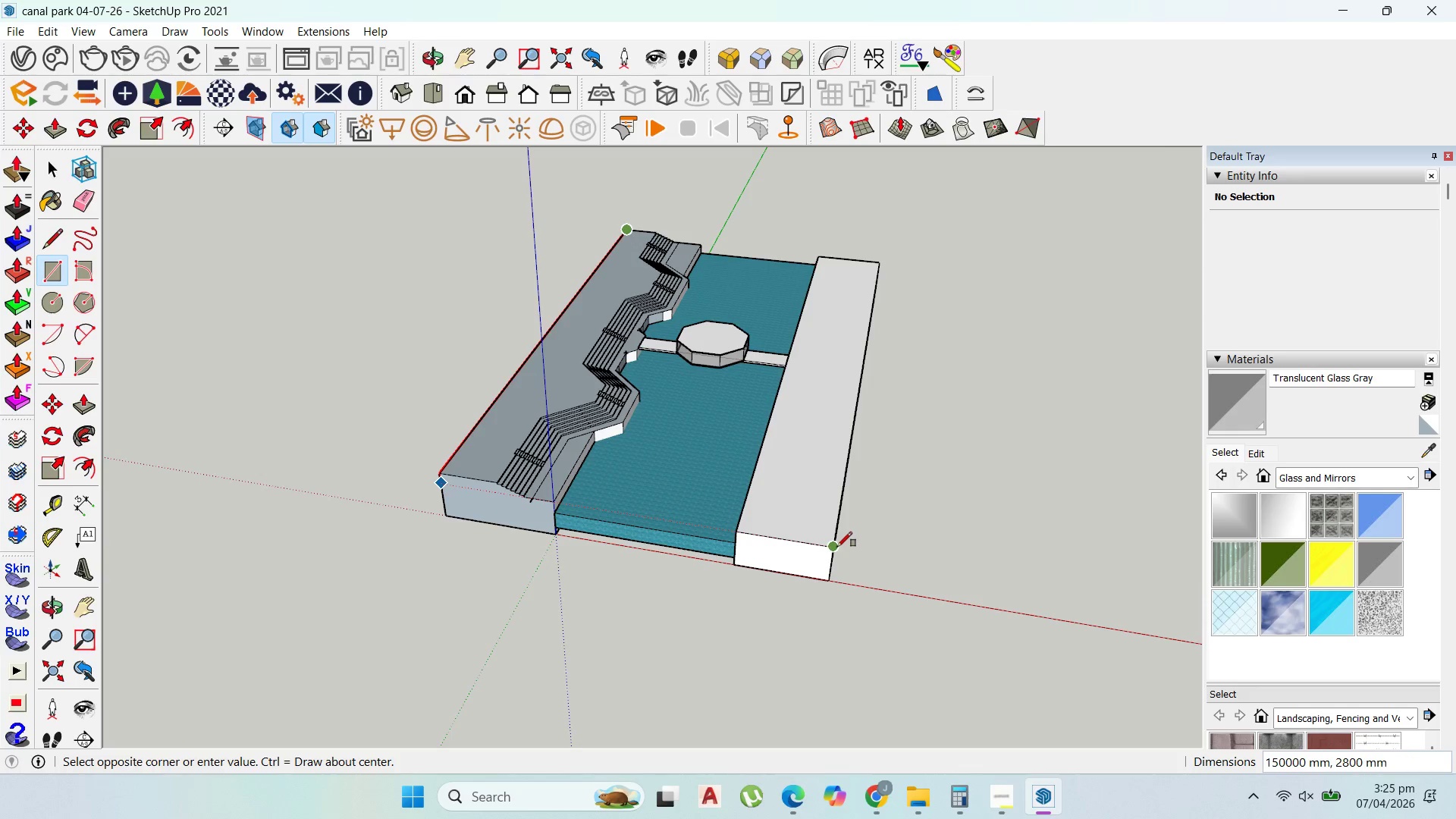 
key(Control+ControlRight)
 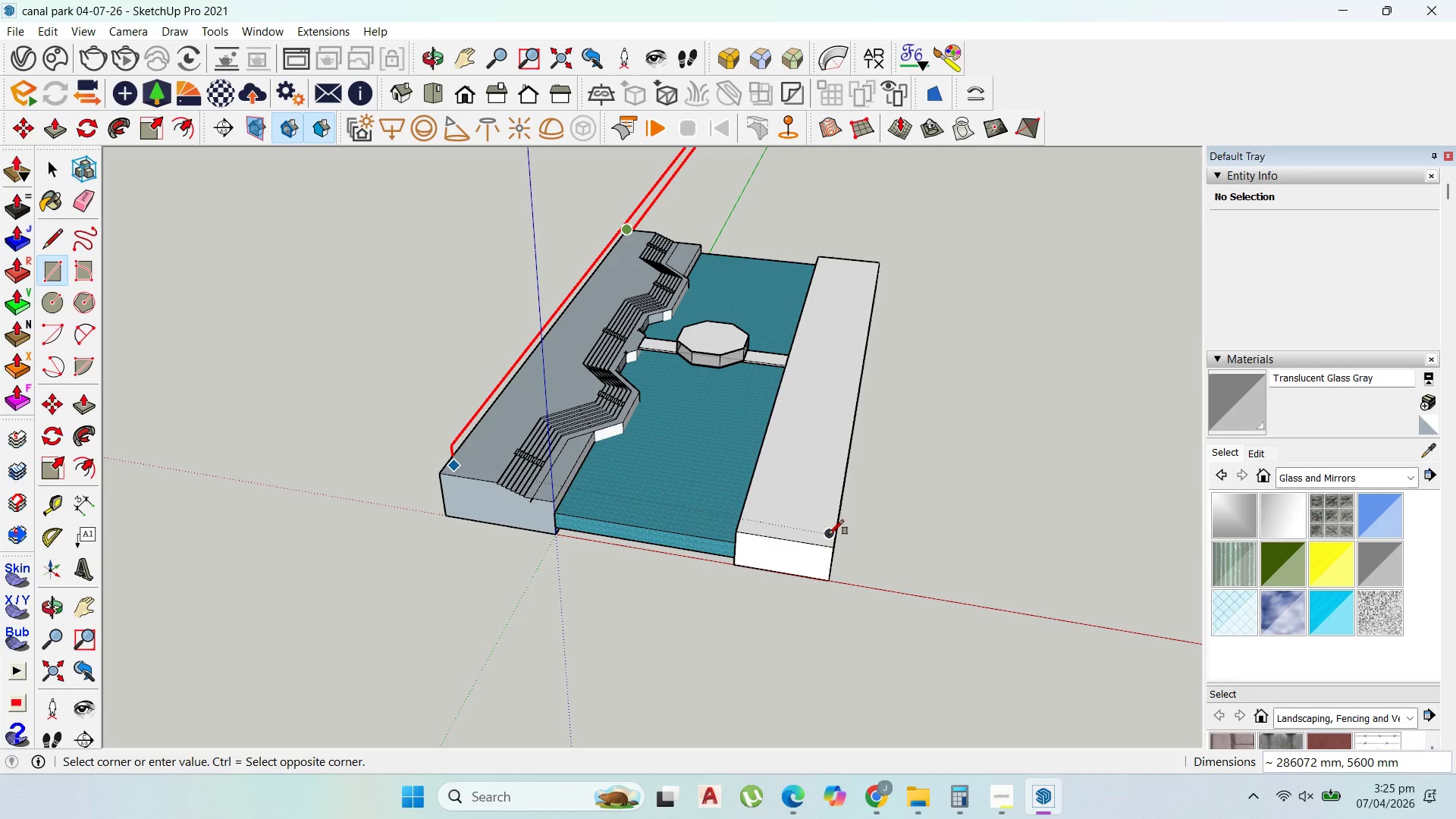 
key(ArrowRight)
 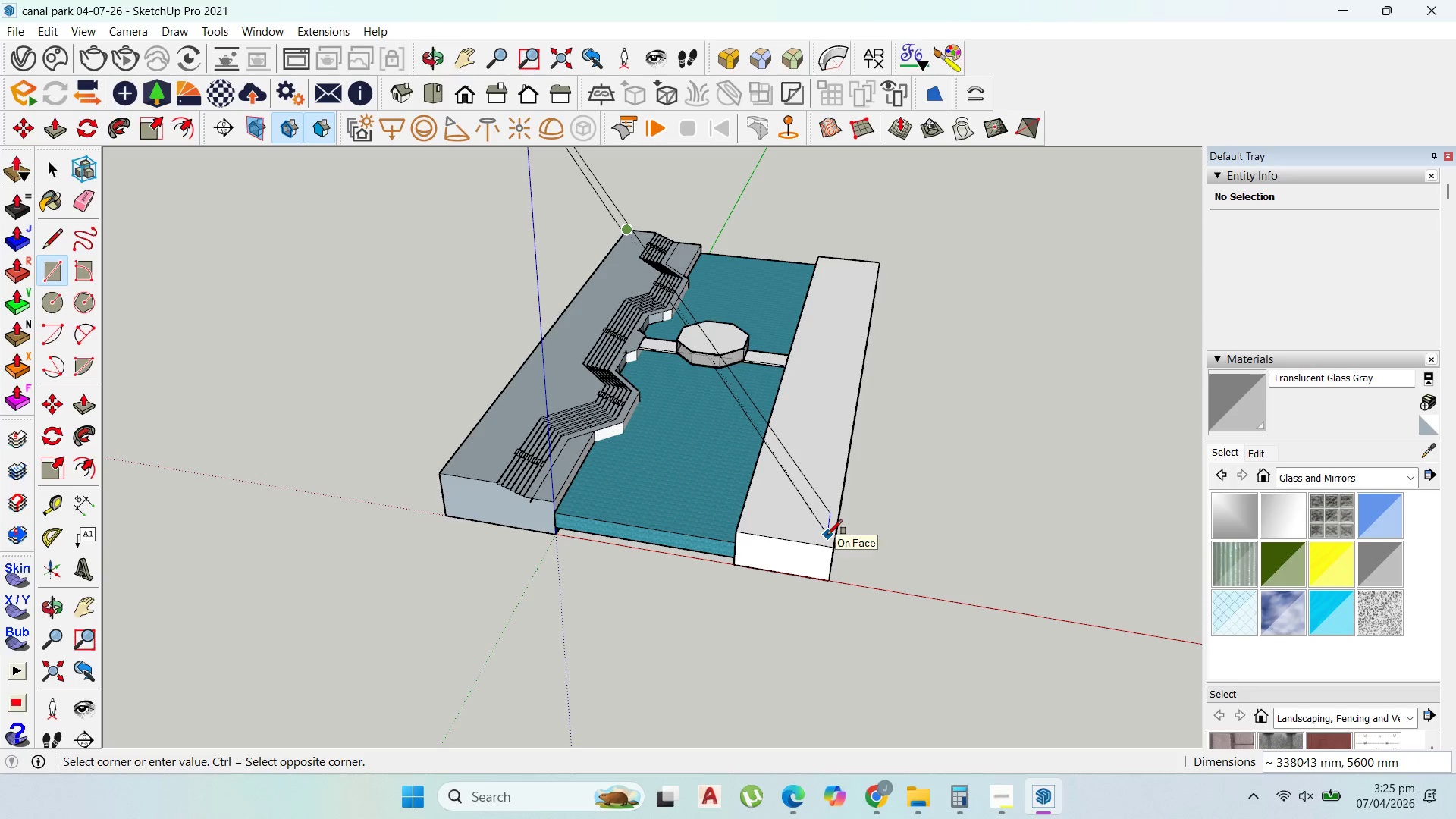 
key(ArrowUp)
 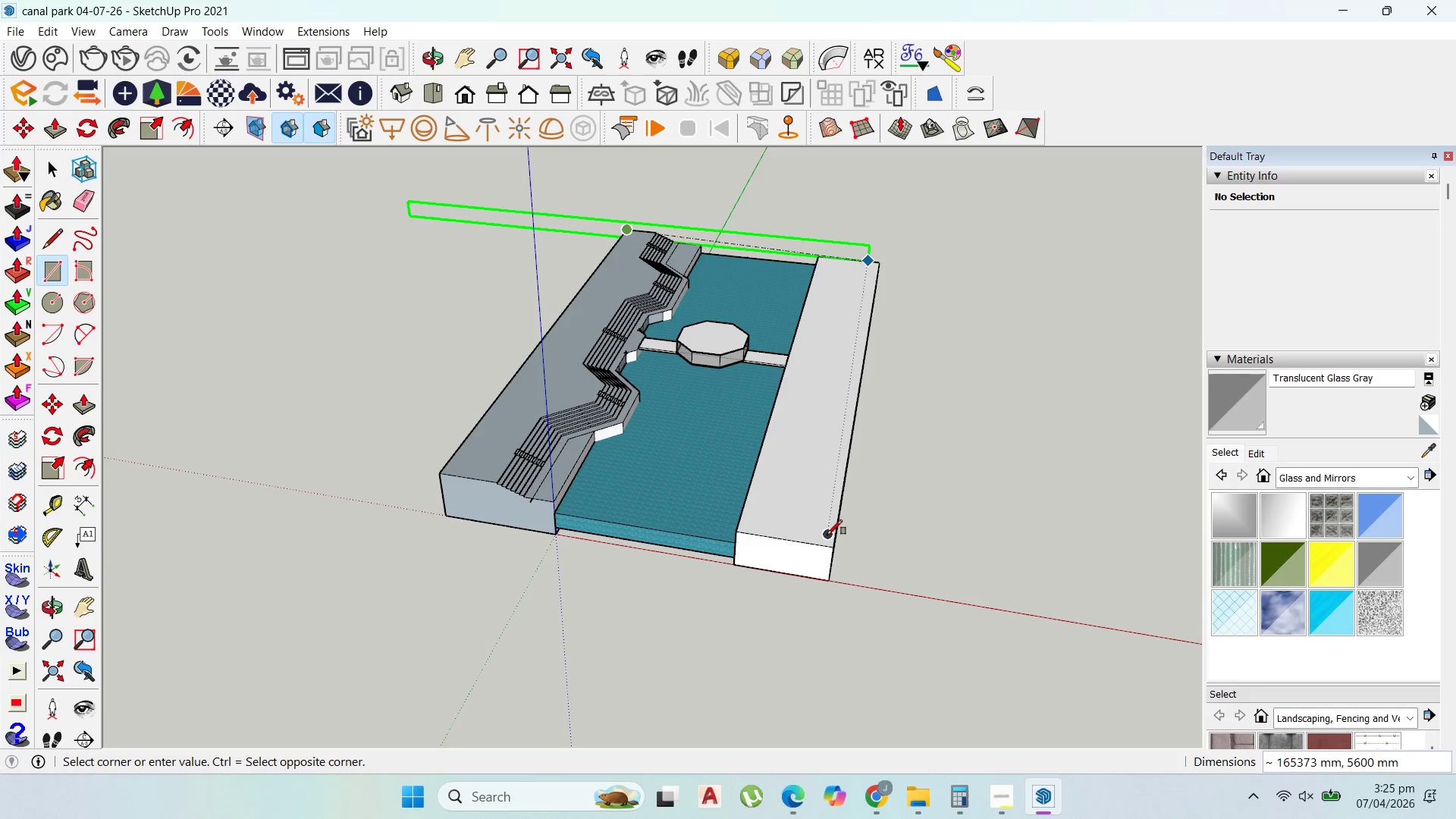 
key(ArrowLeft)
 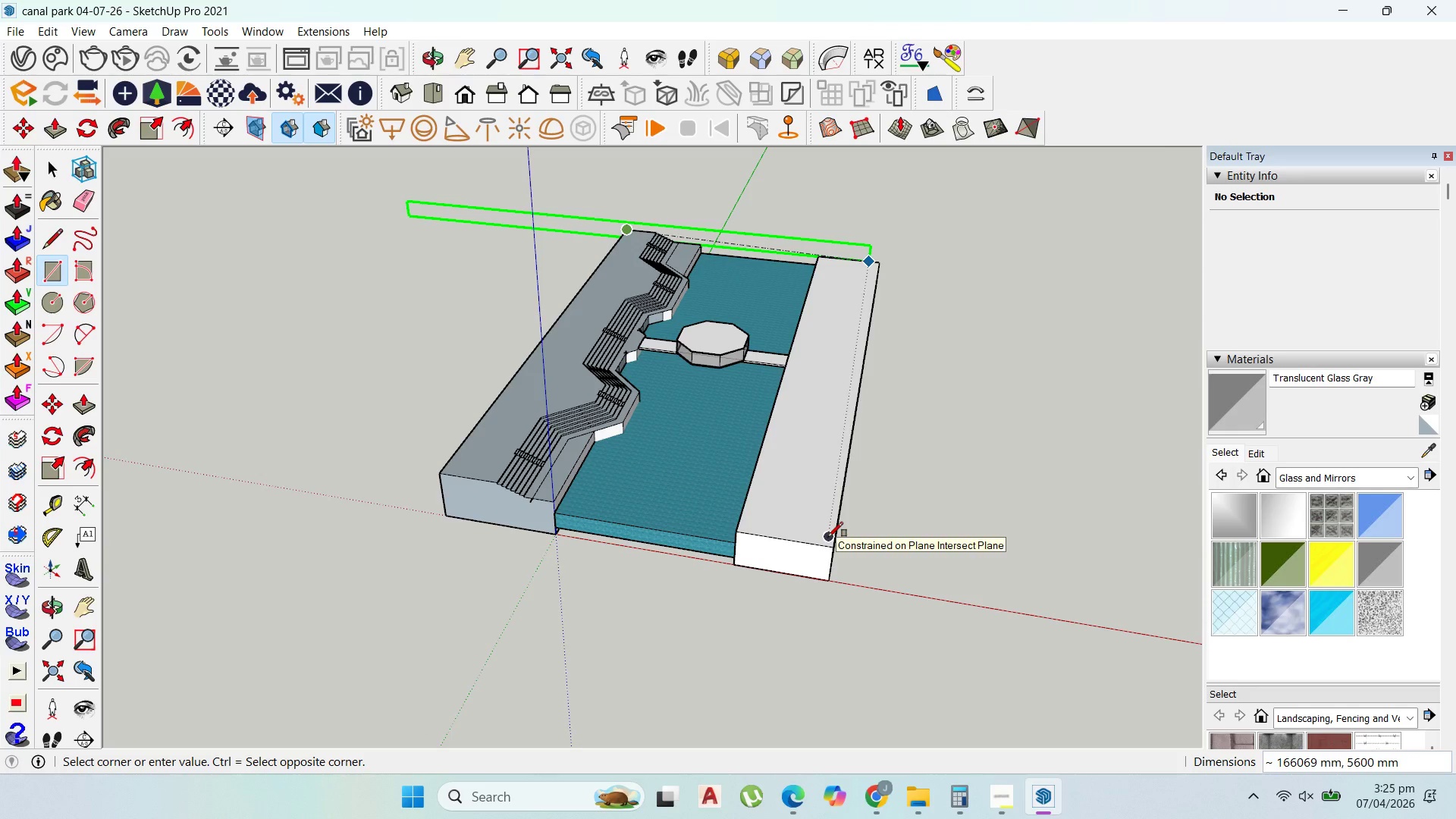 
key(Control+ControlLeft)
 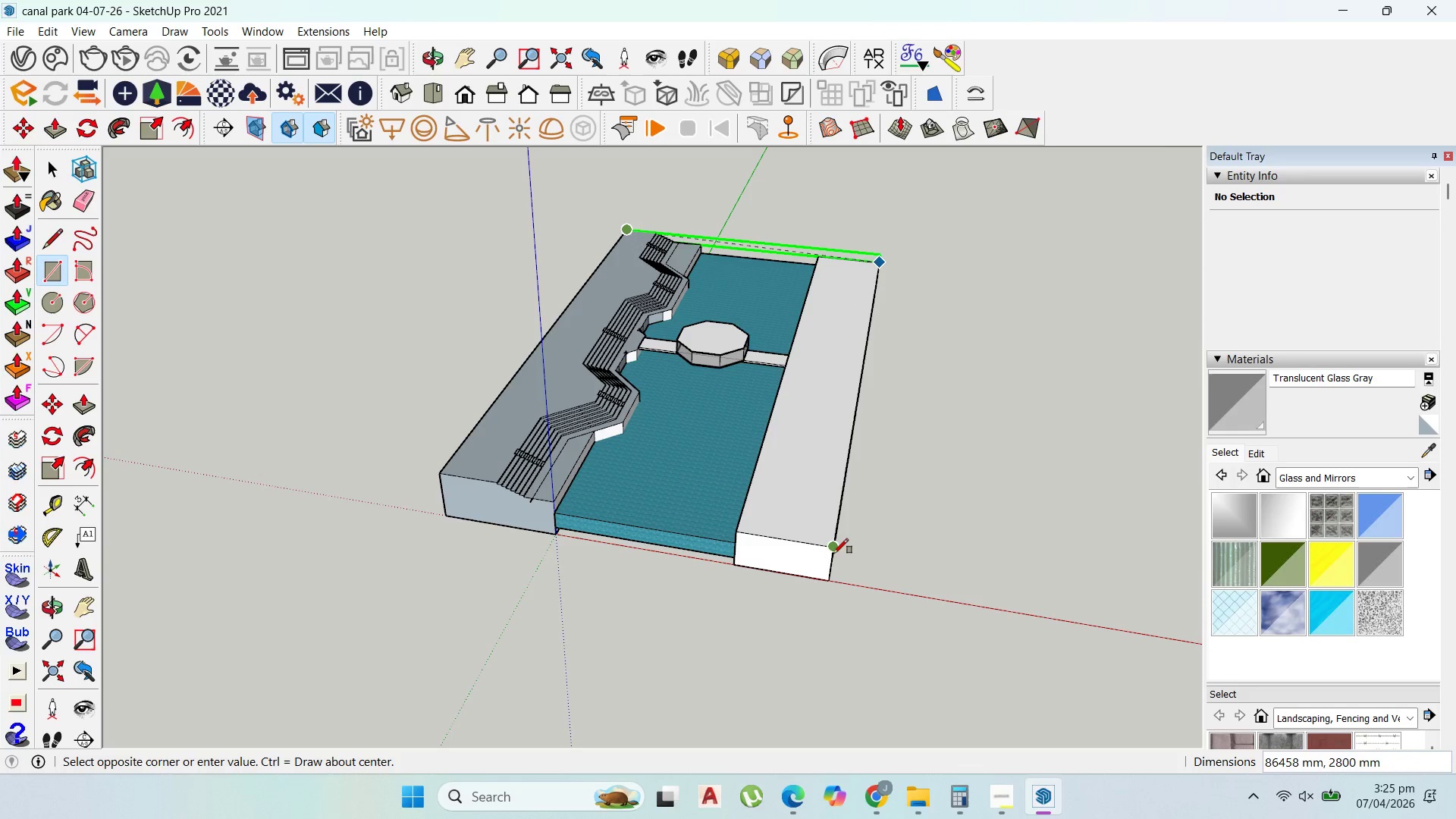 
key(Shift+ShiftRight)
 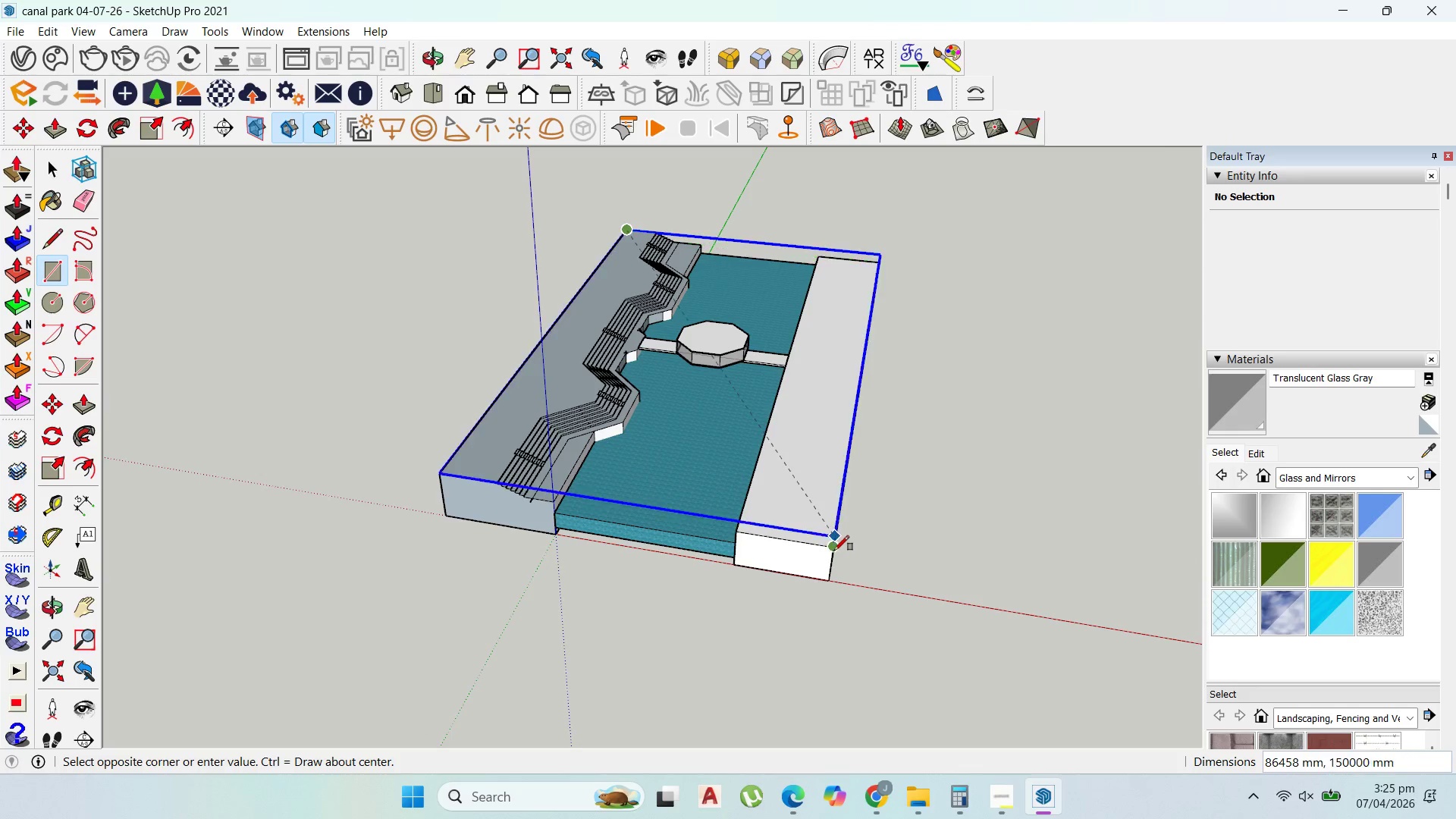 
key(Shift+ArrowUp)
 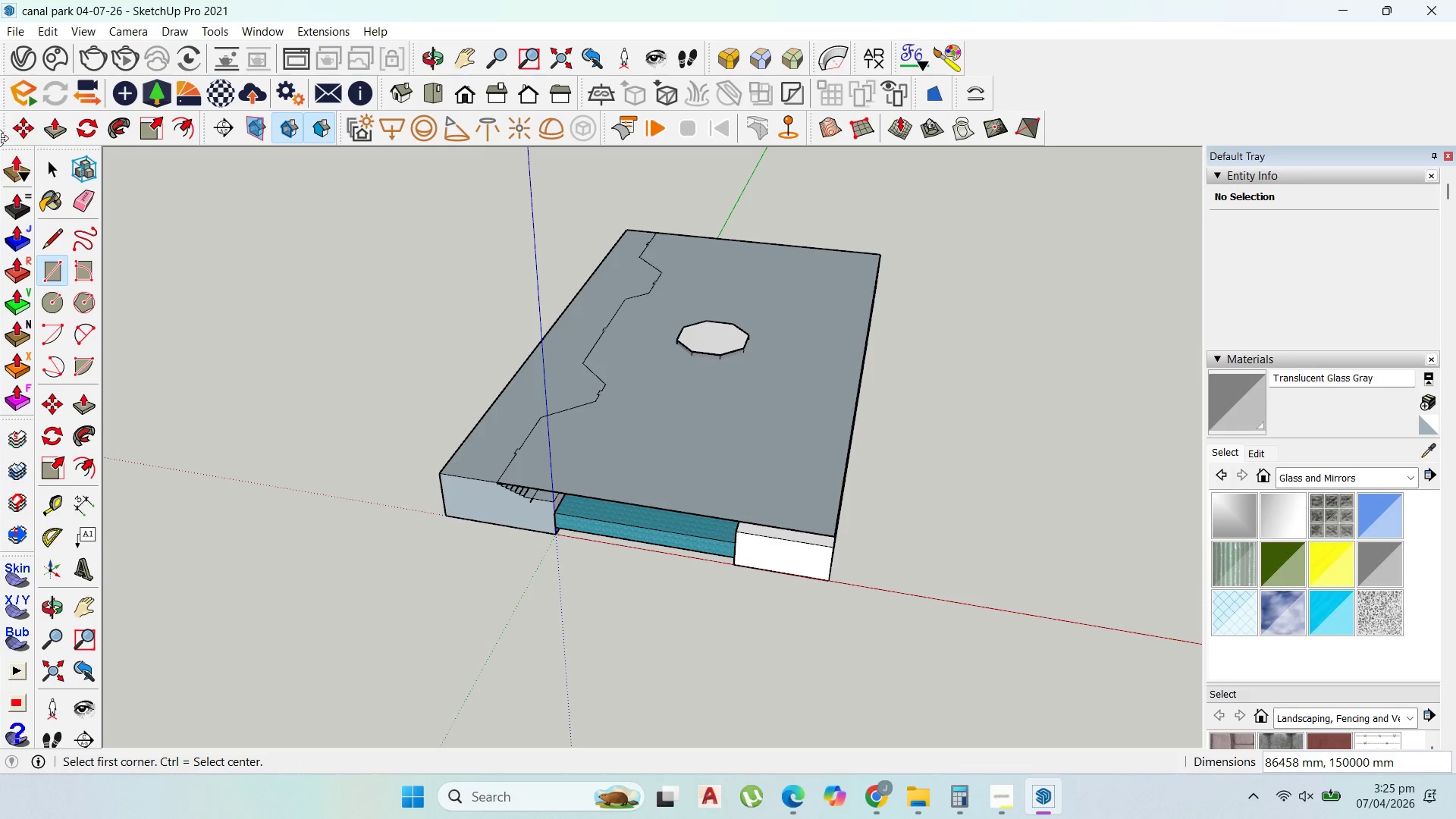 
left_click_drag(start_coordinate=[50, 166], to_coordinate=[58, 168])
 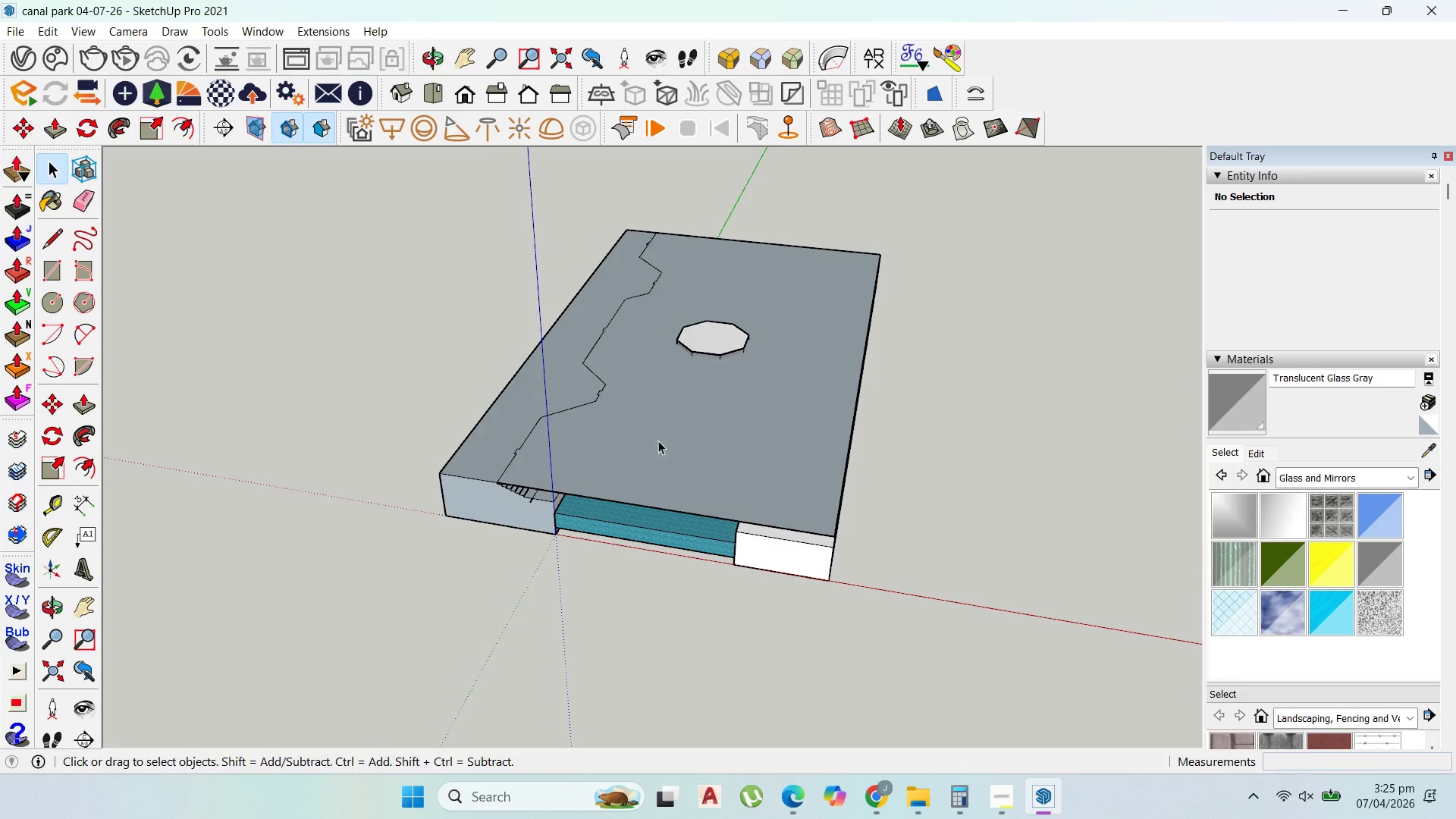 
double_click([658, 441])
 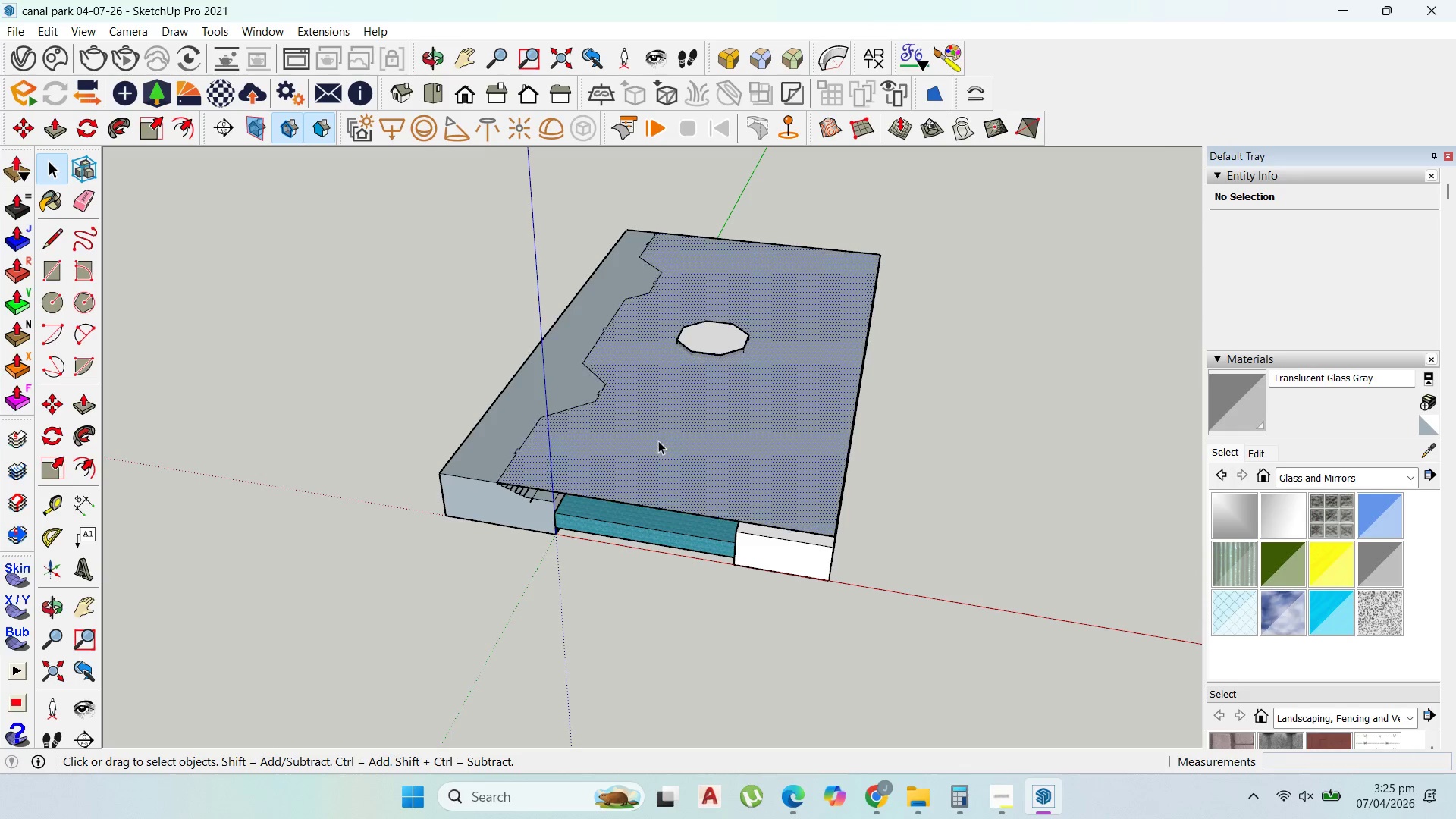 
triple_click([658, 441])
 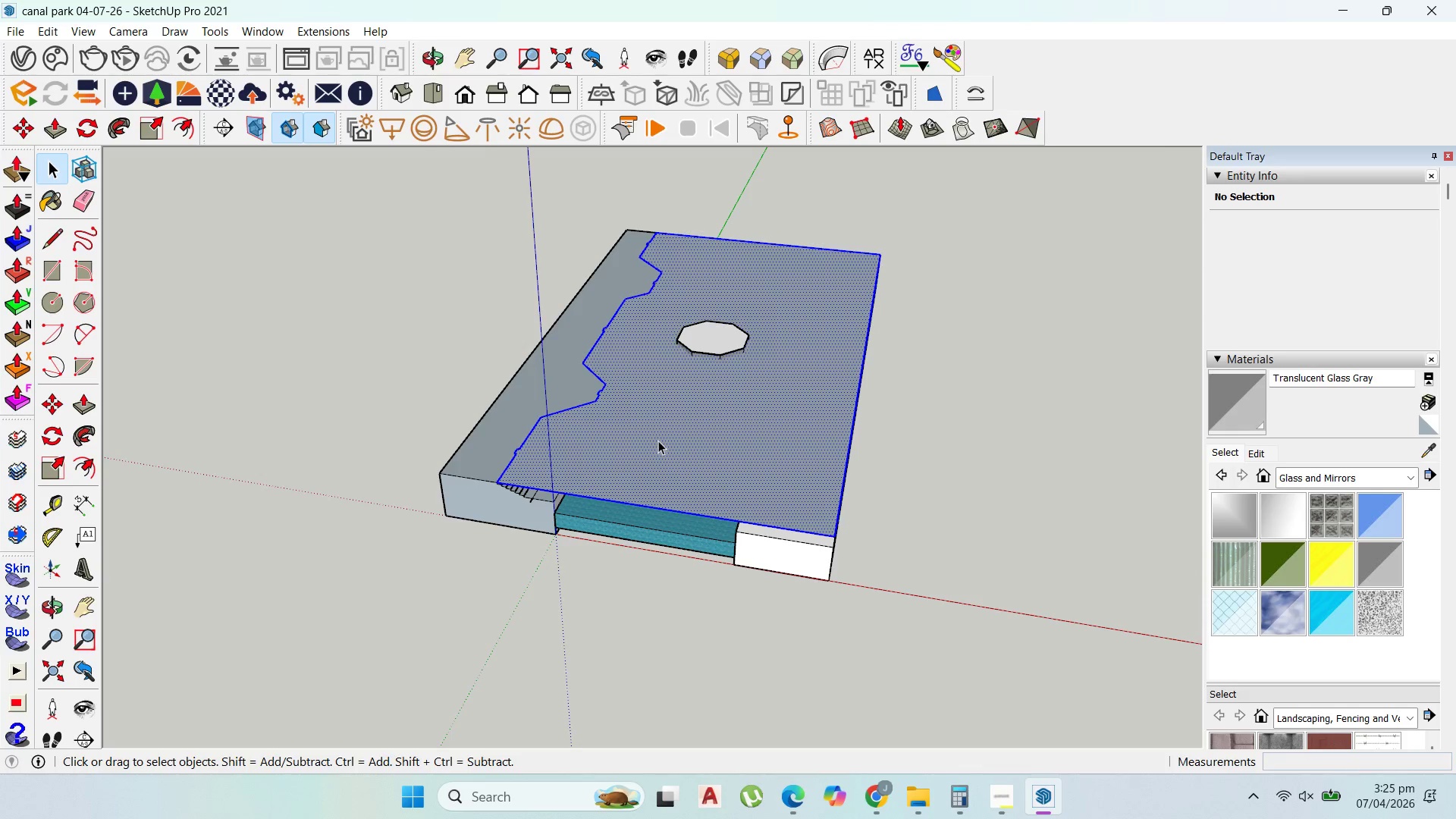 
triple_click([658, 441])
 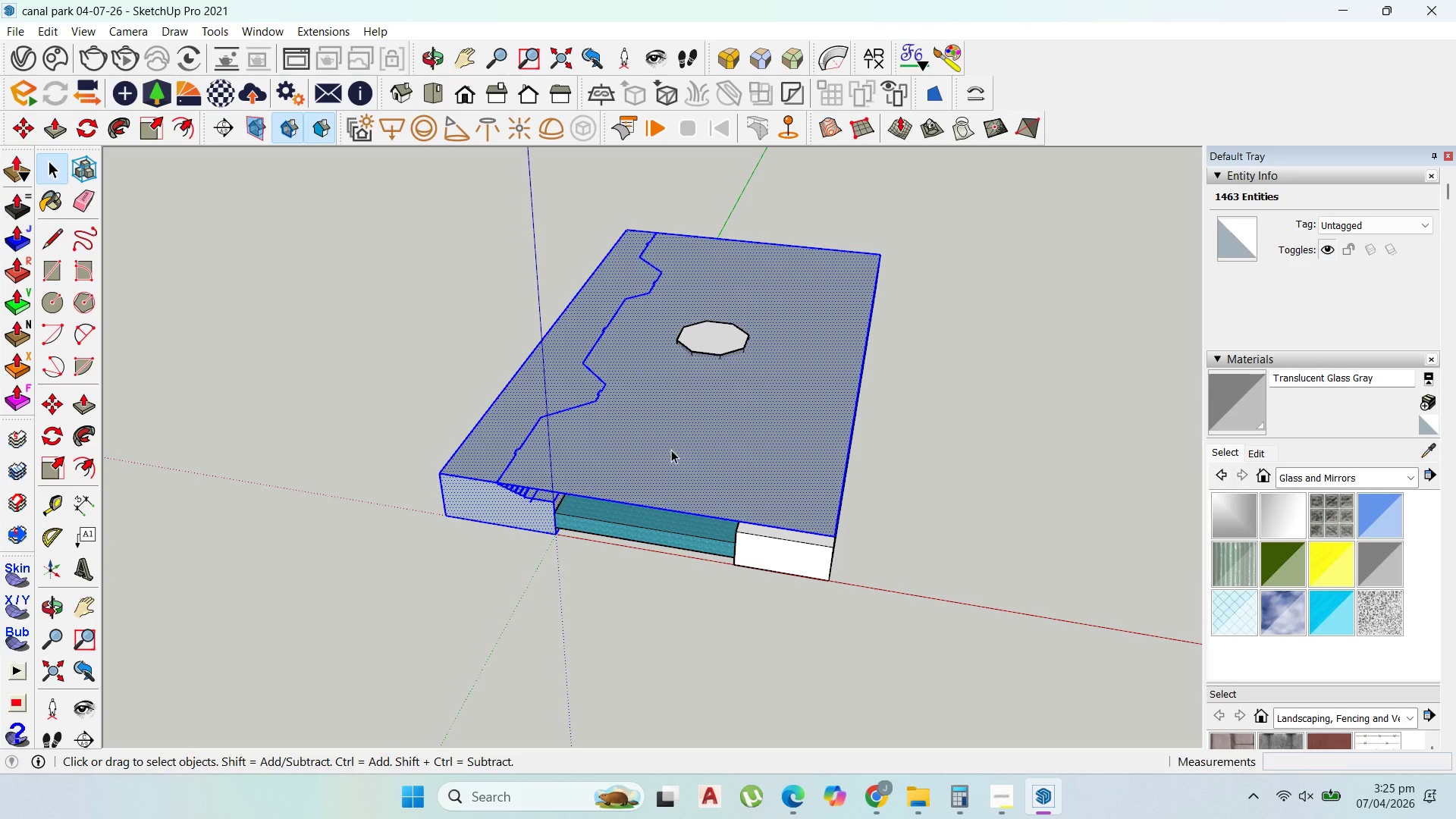 
key(Control+Z)
 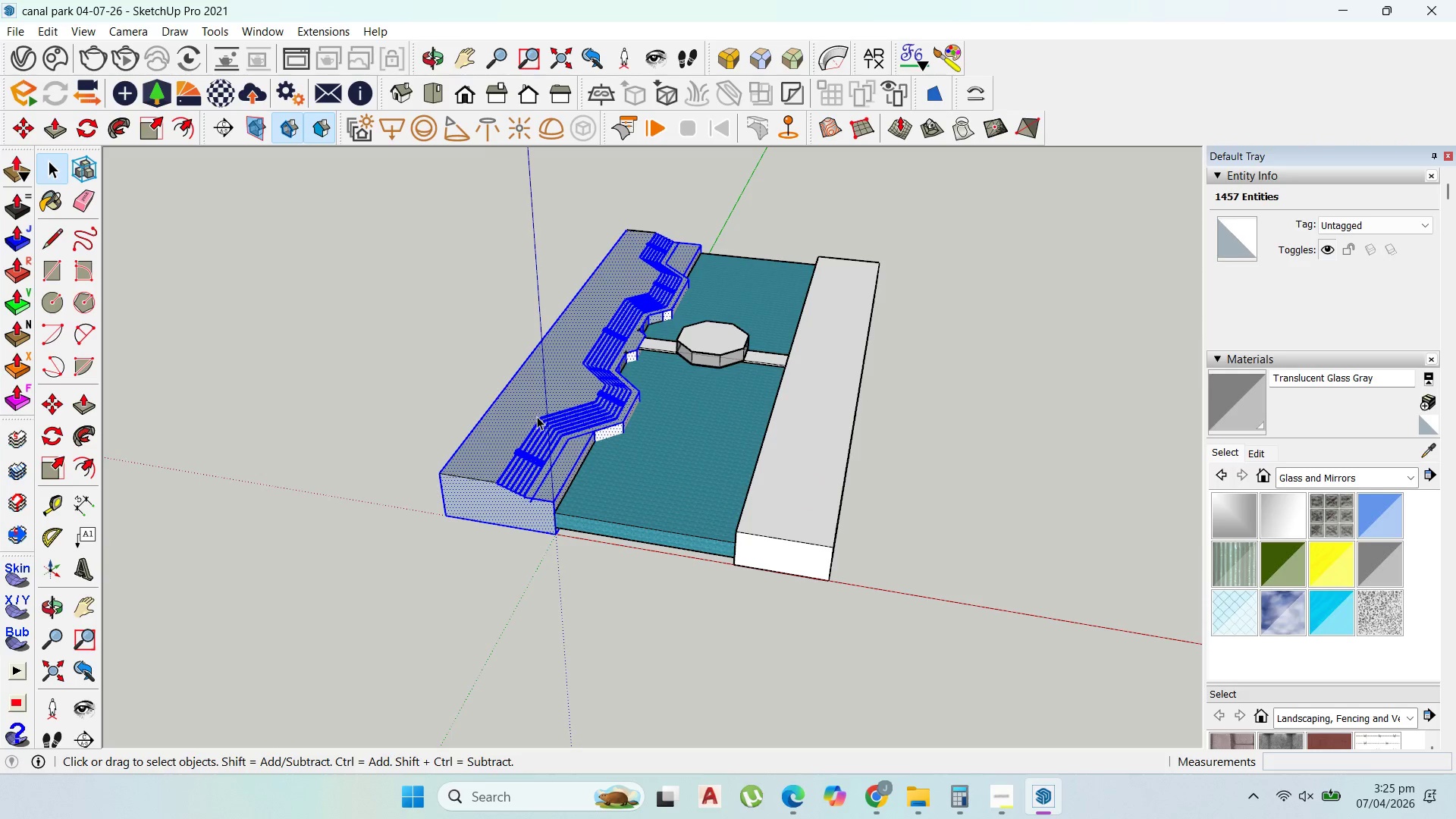 
key(Escape)
 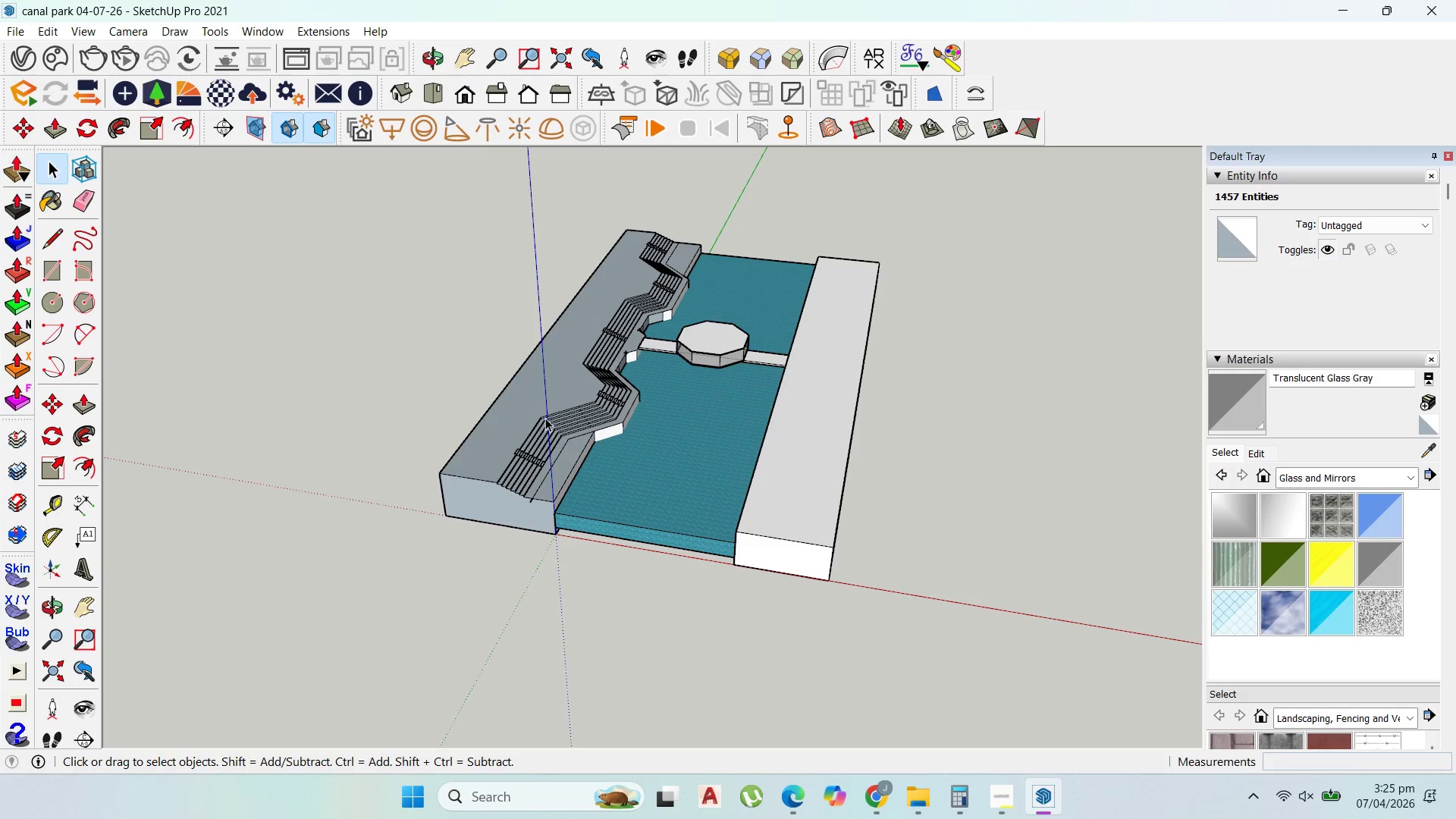 
double_click([545, 418])
 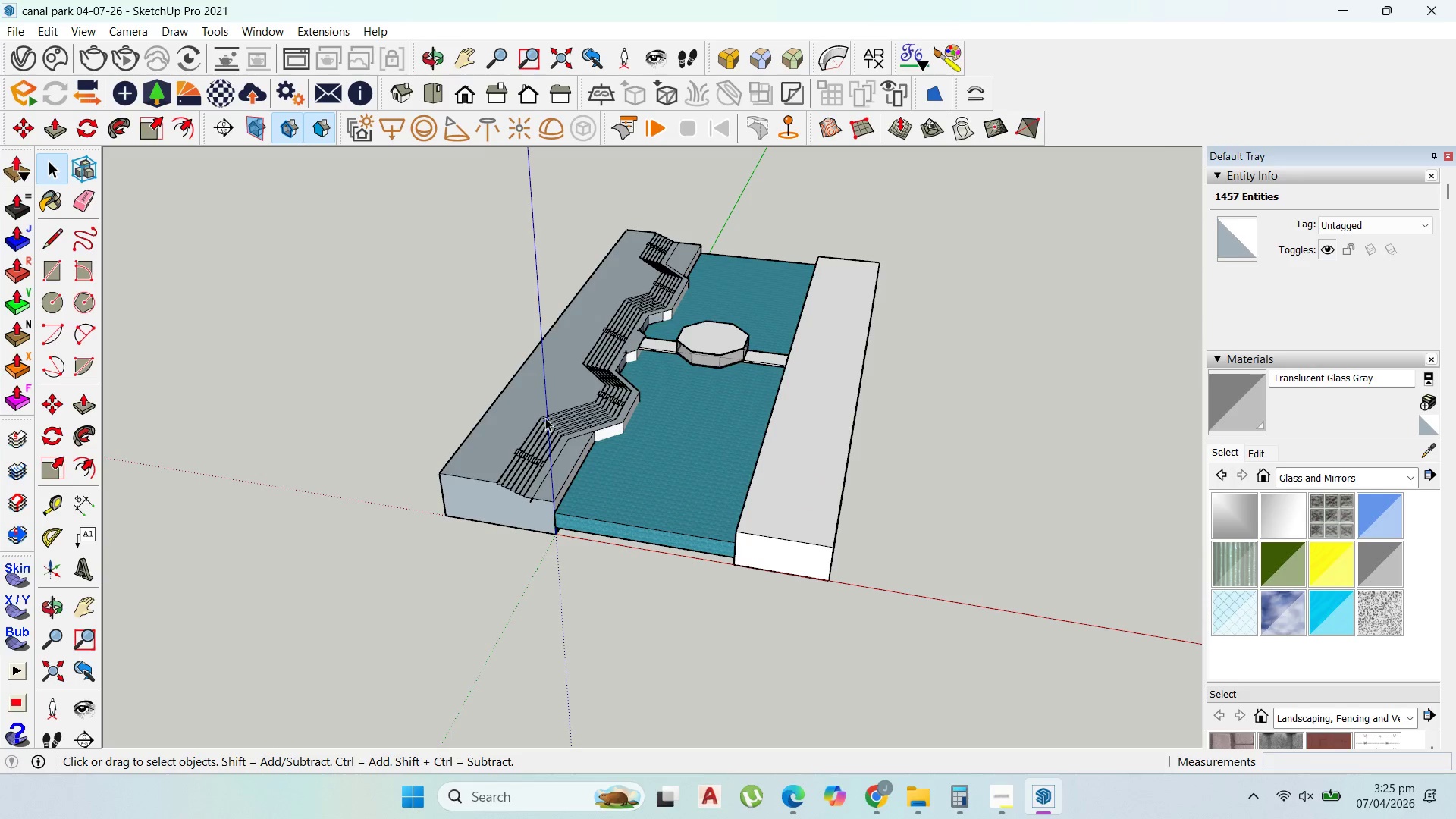 
triple_click([545, 418])
 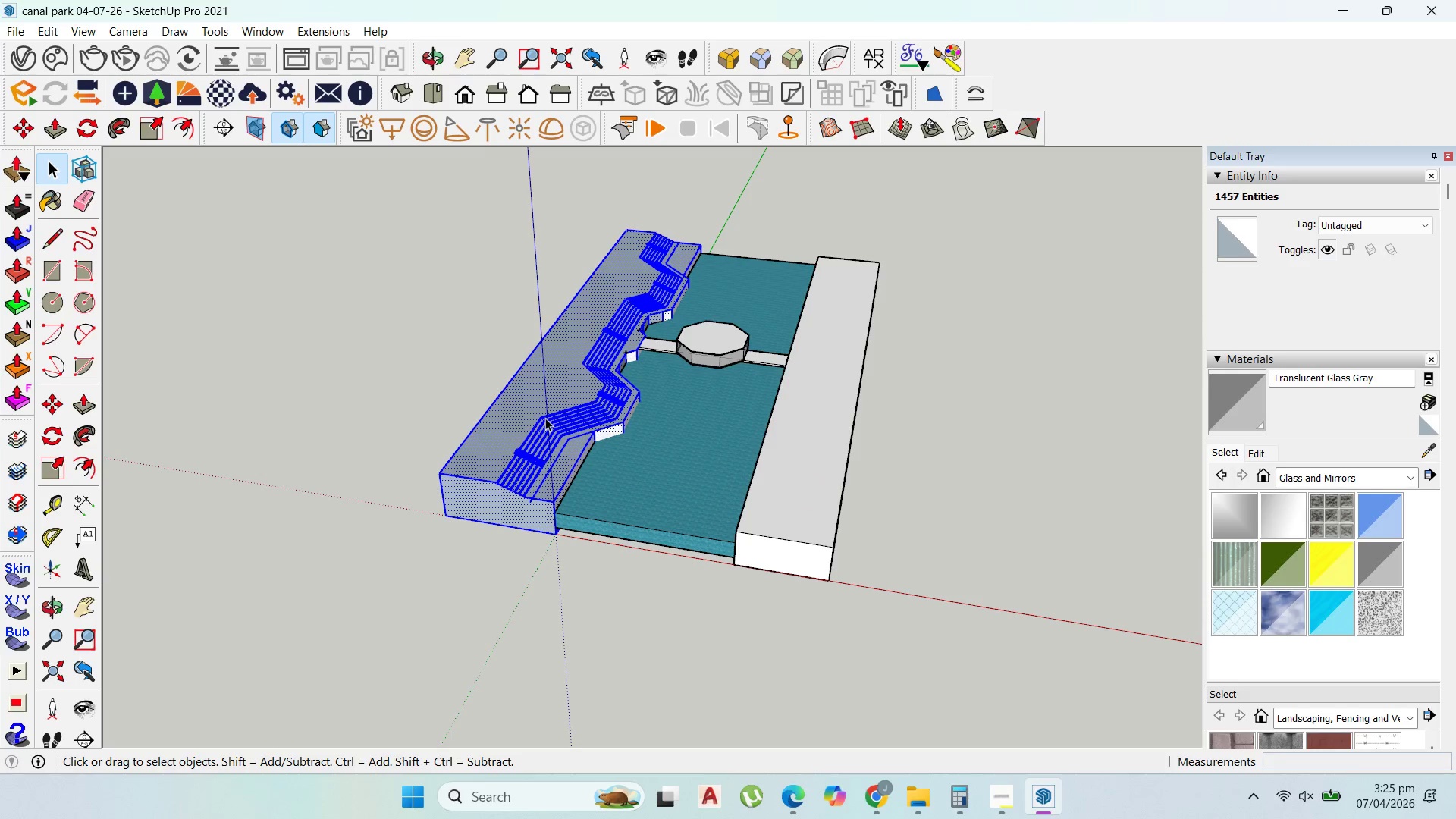 
triple_click([545, 418])
 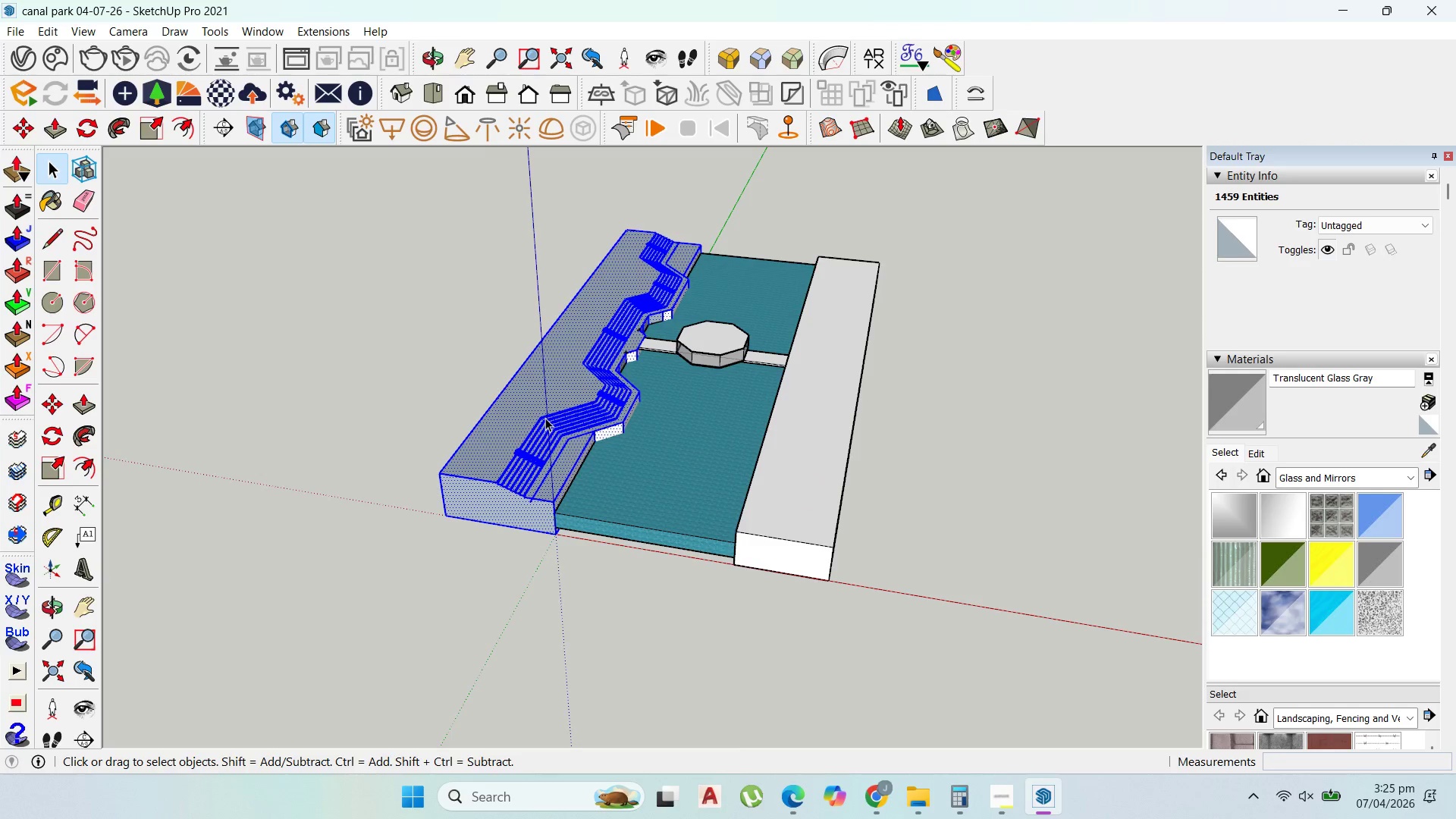 
right_click([545, 418])
 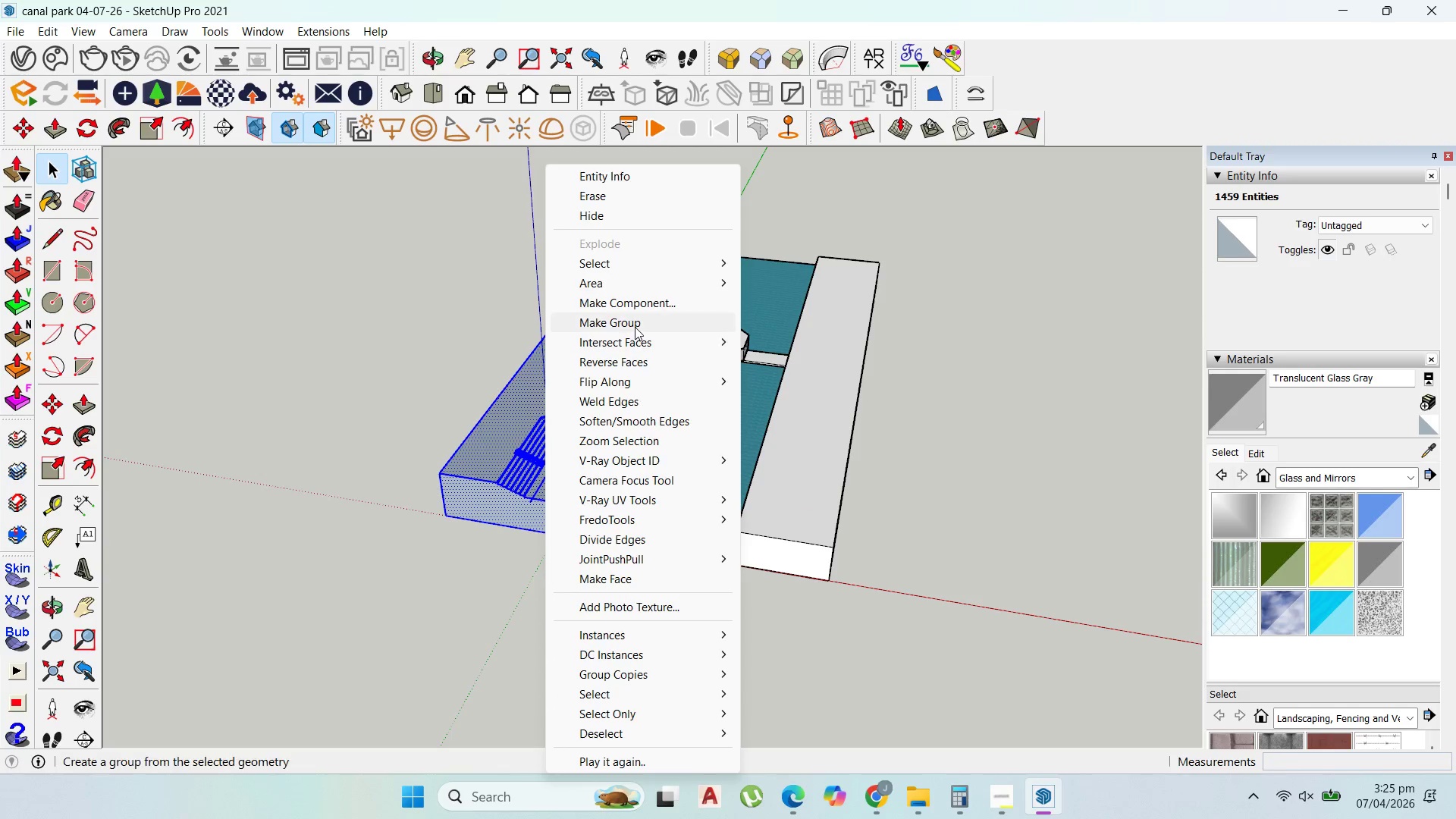 
left_click([635, 326])
 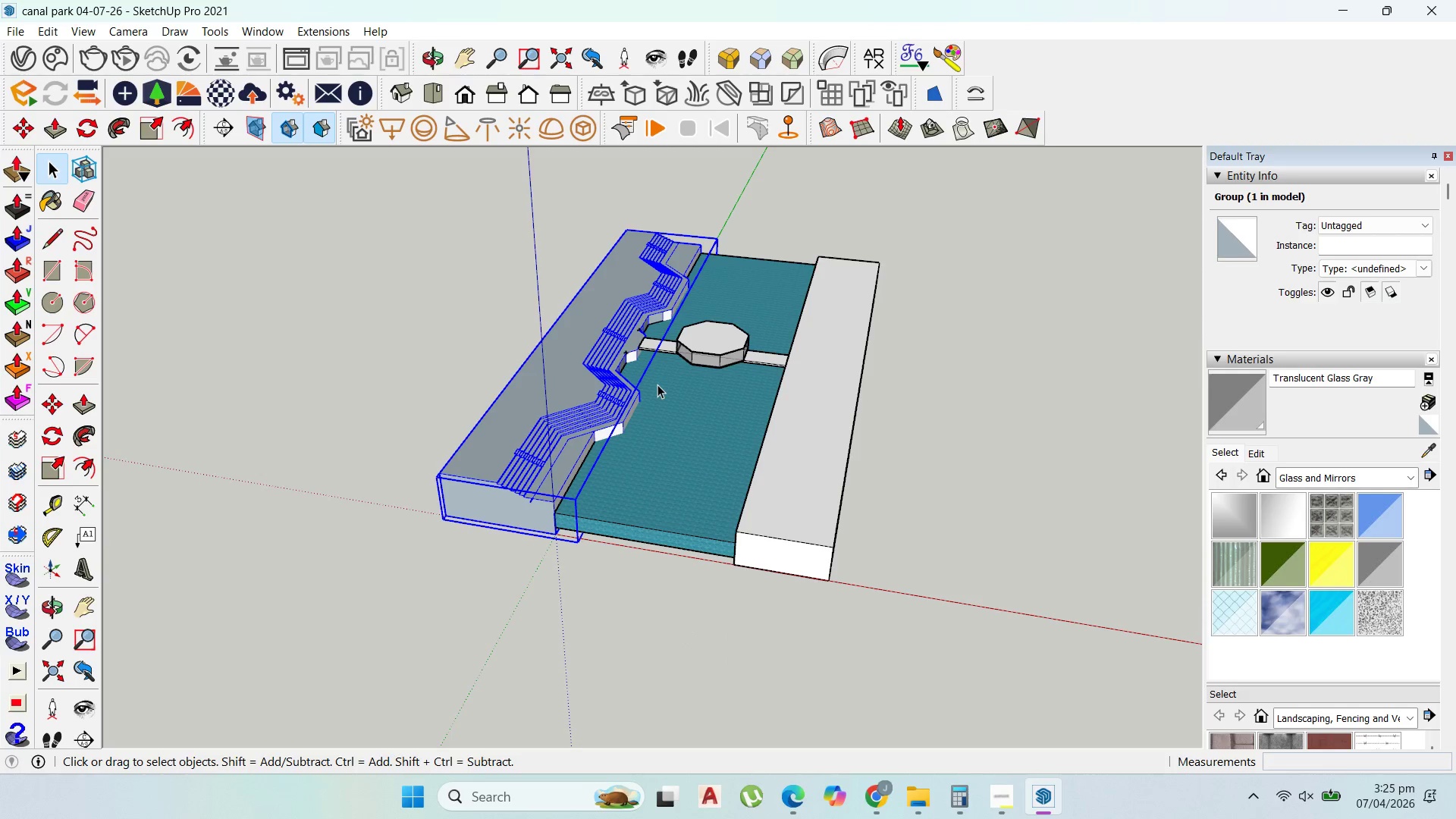 
key(Escape)
 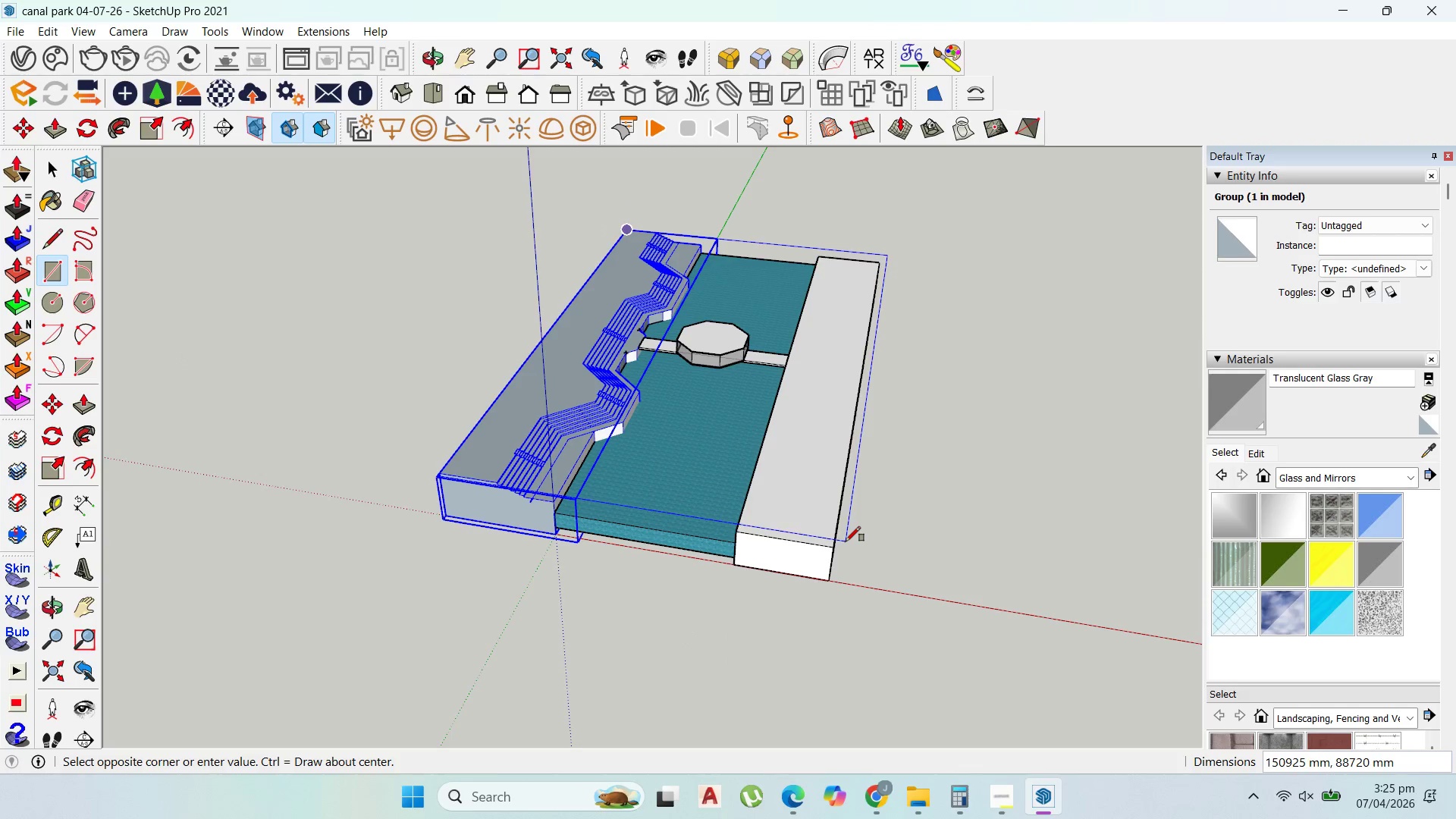 
key(ArrowUp)
 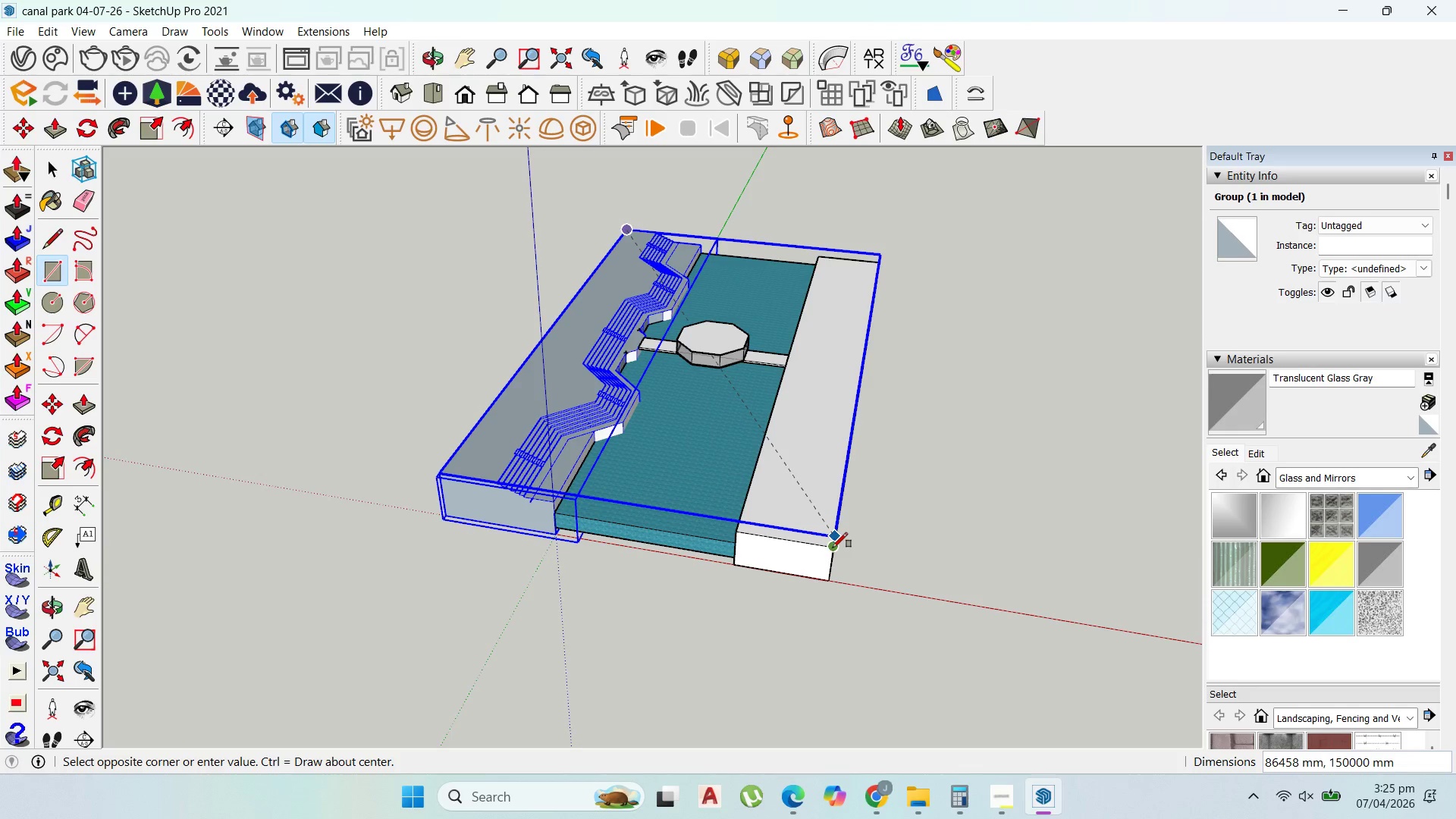 
left_click([833, 548])
 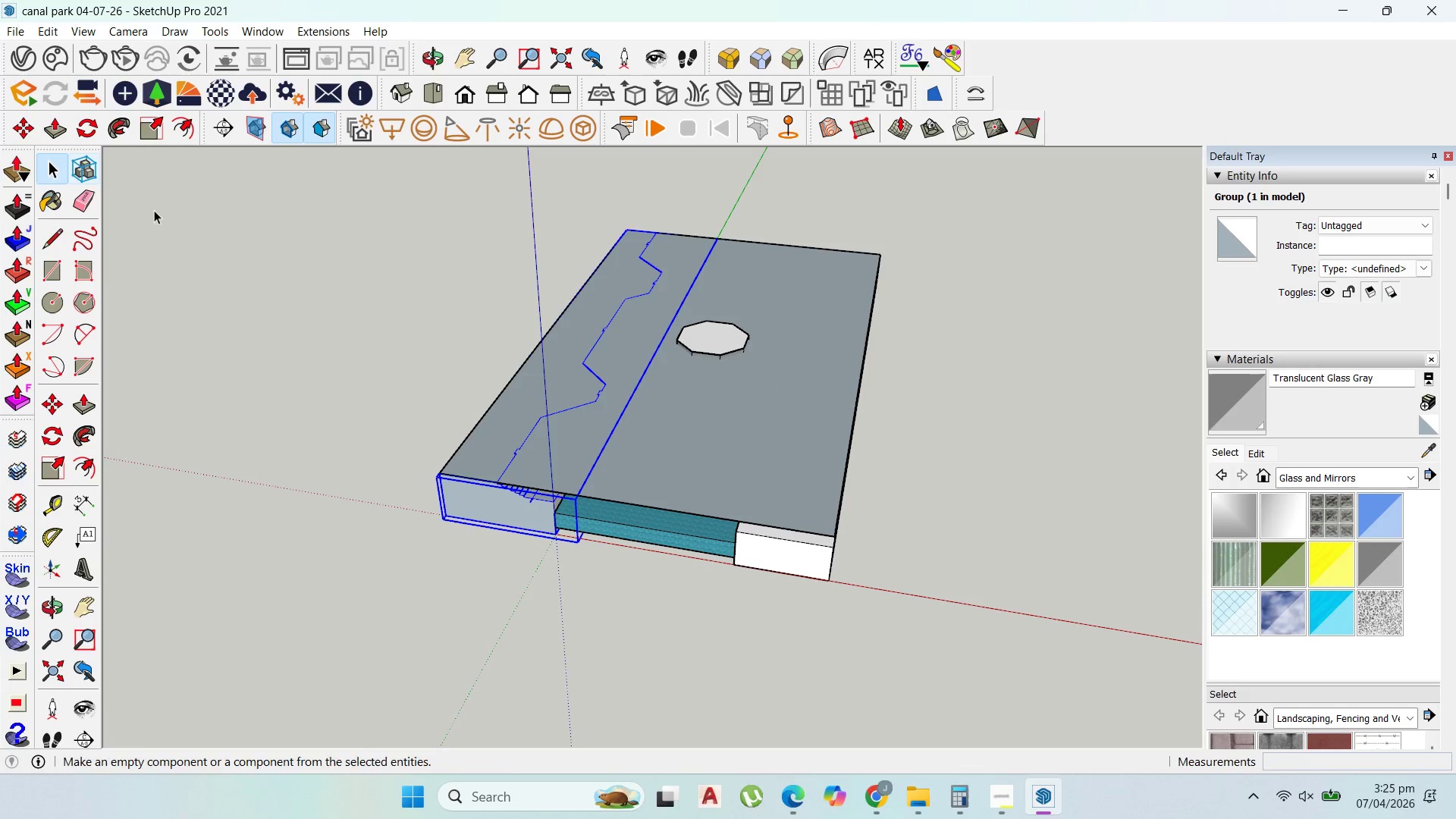 
double_click([734, 414])
 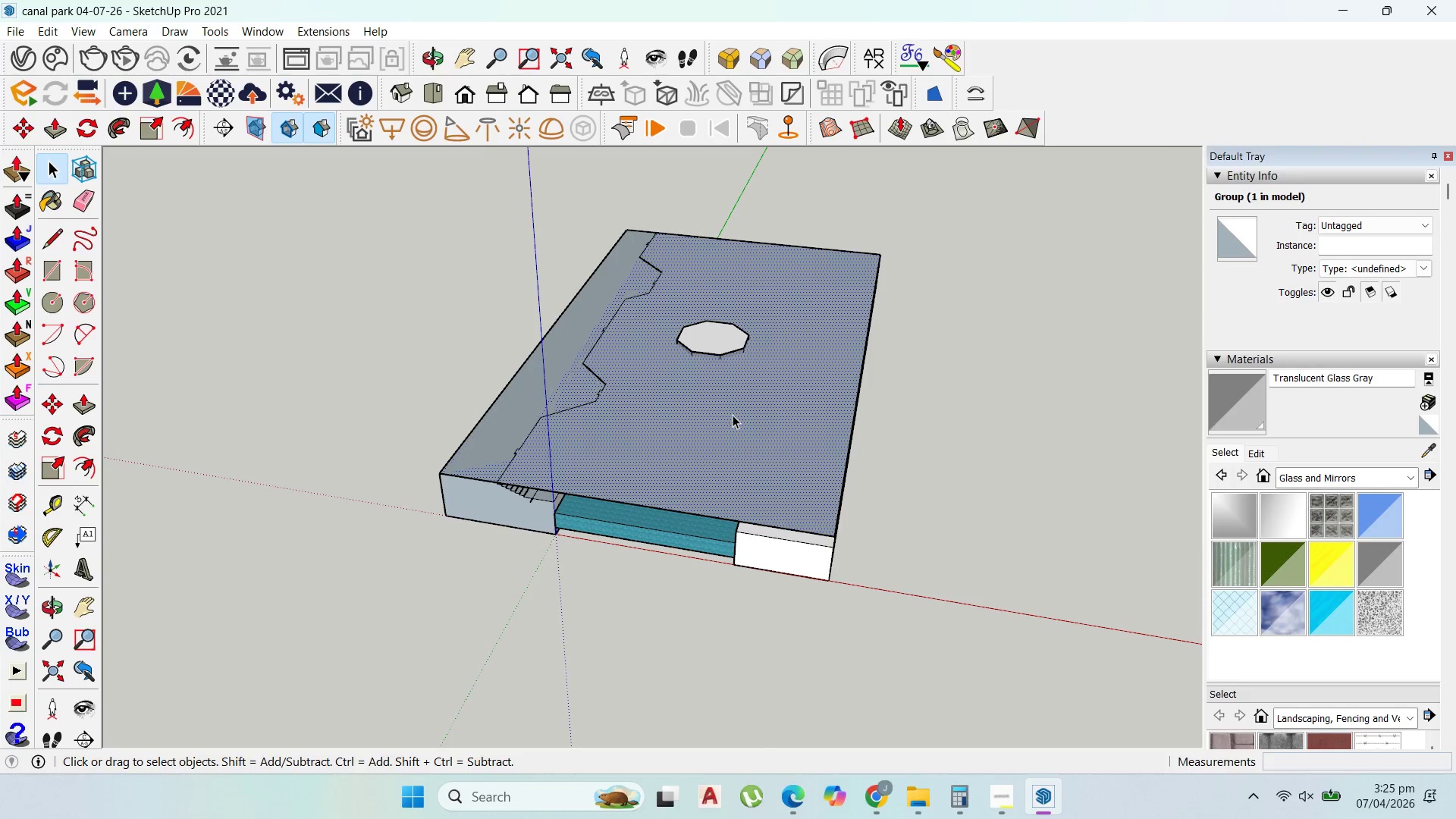 
right_click([733, 415])
 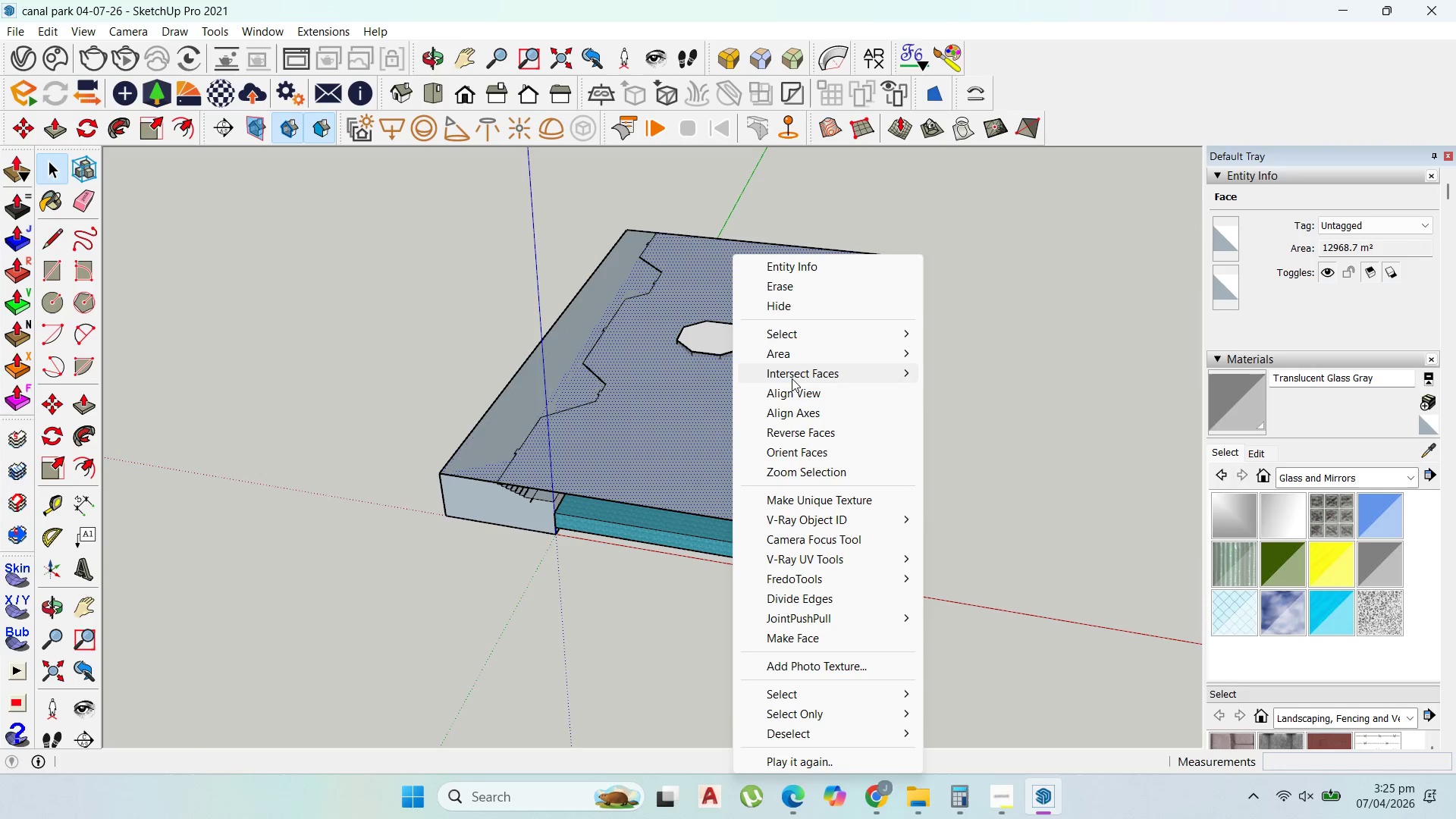 
left_click([802, 356])
 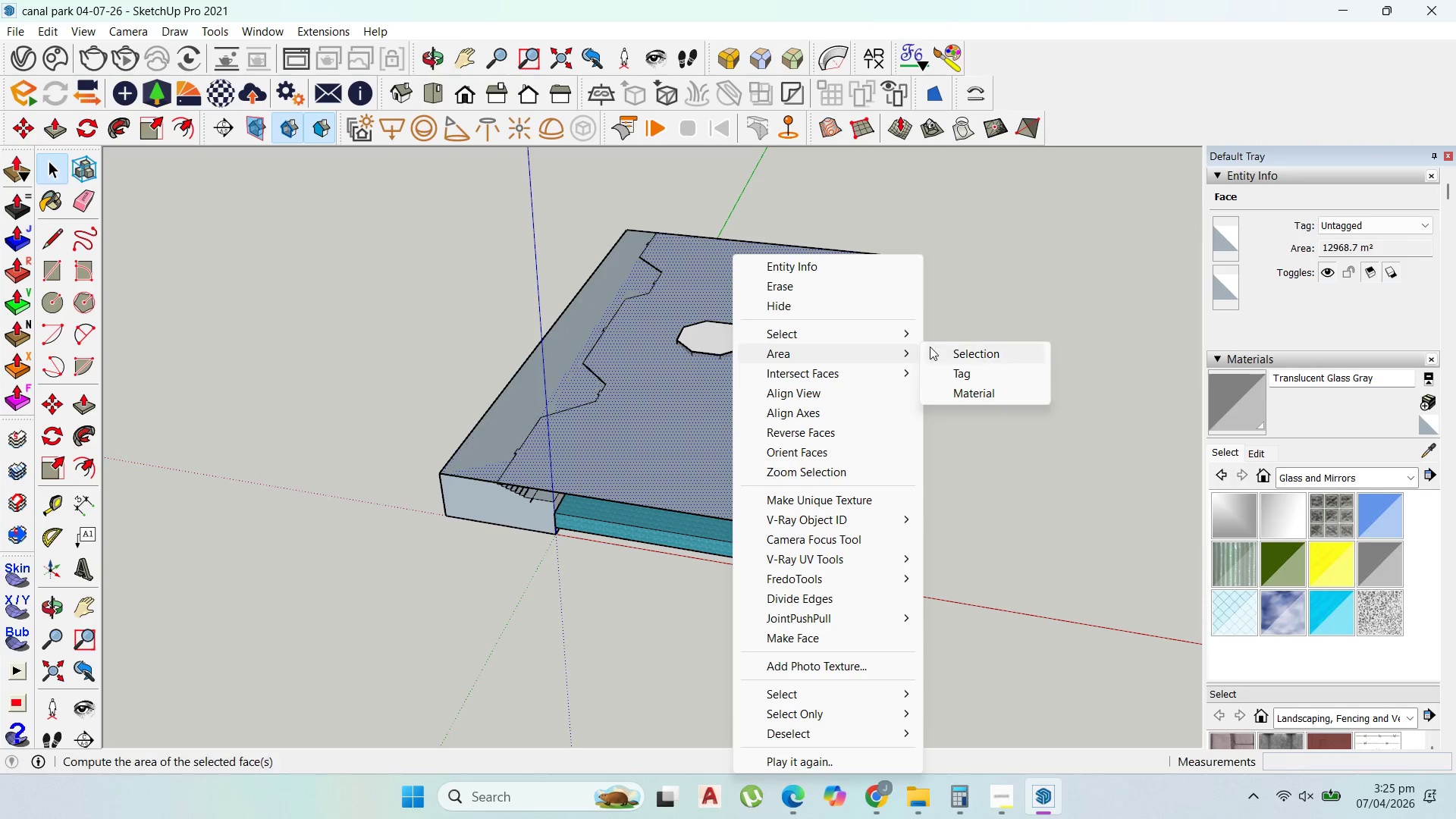 
left_click([941, 347])
 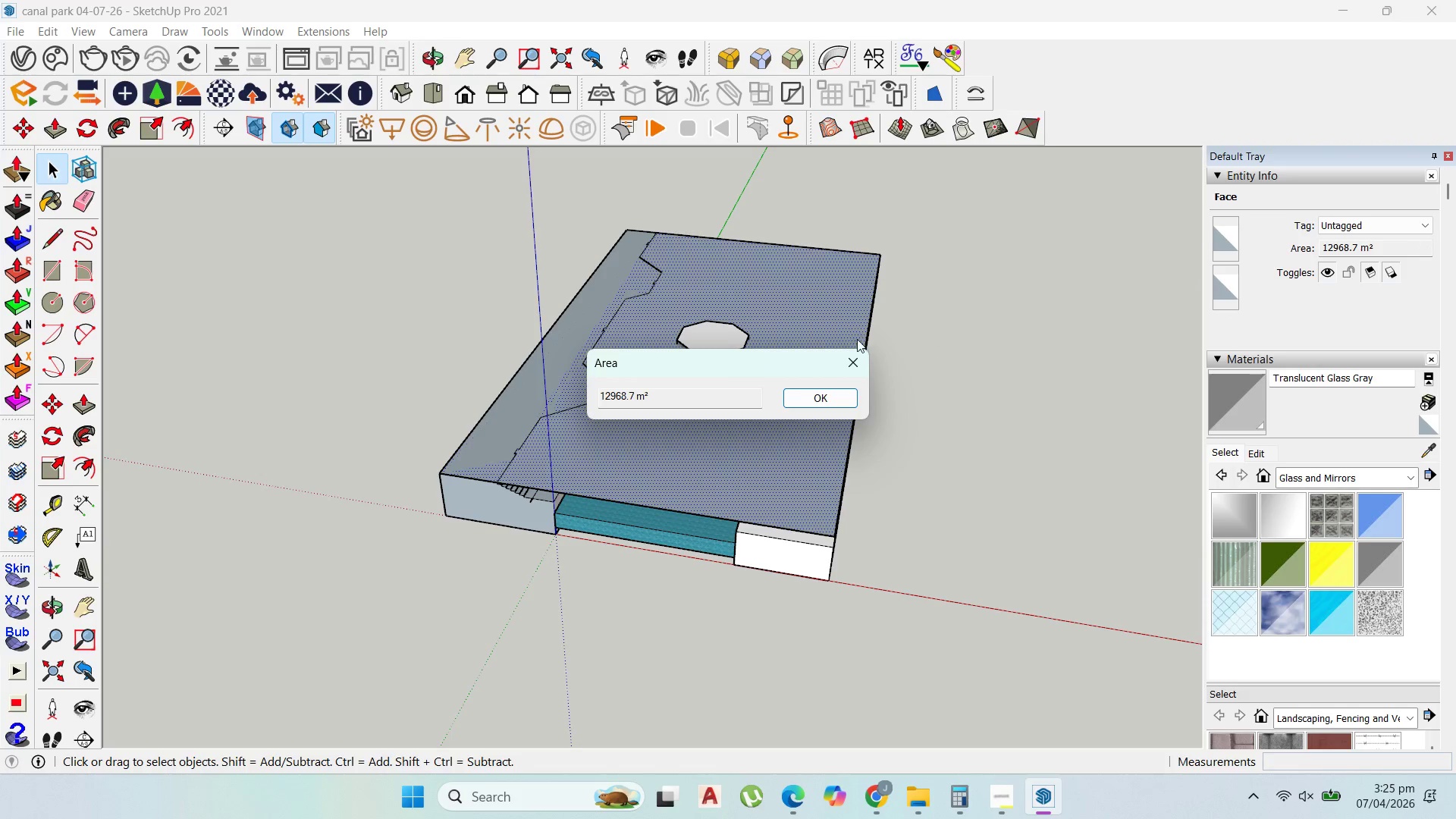 
left_click([857, 356])
 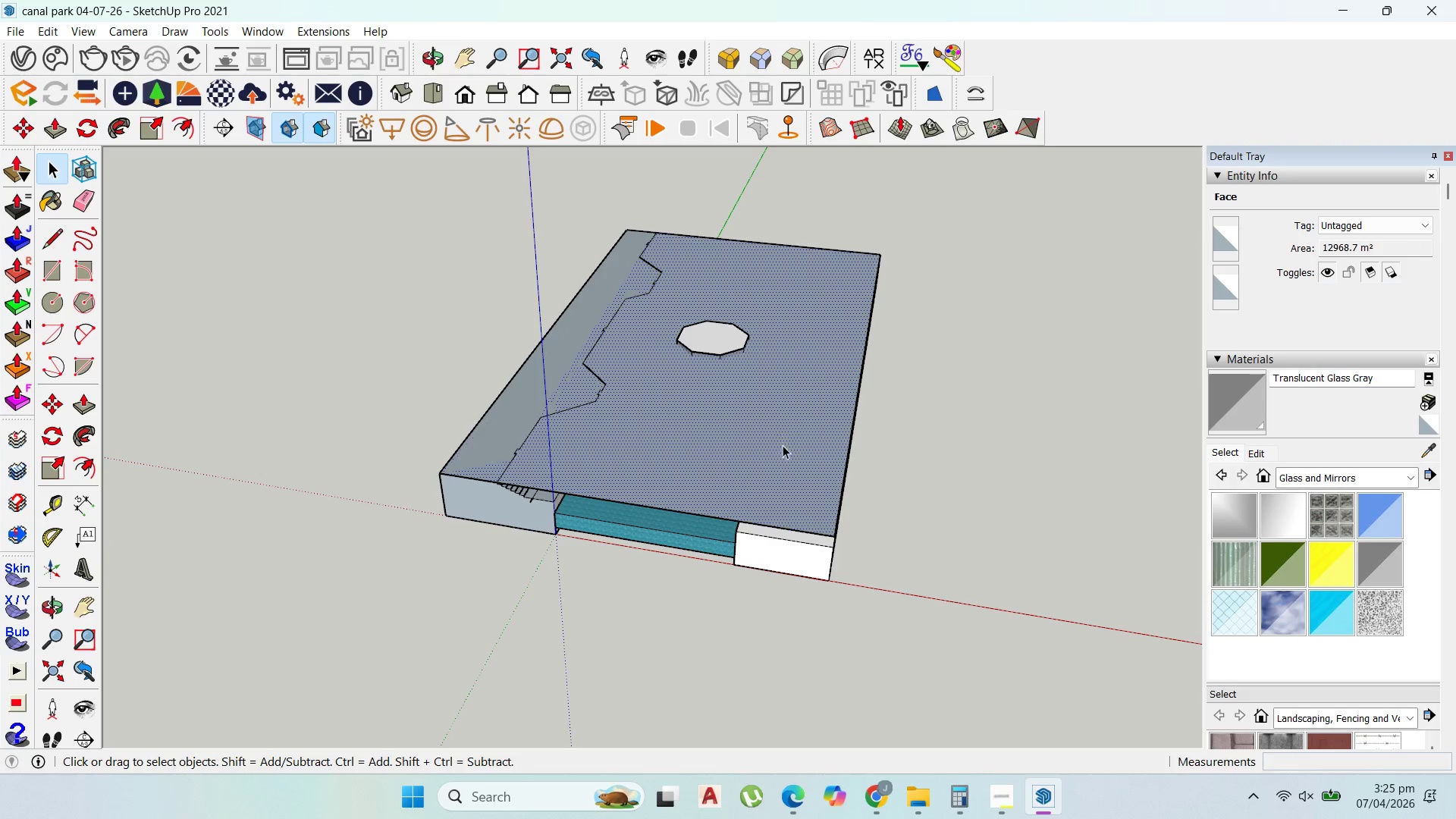 
key(Control+Z)
 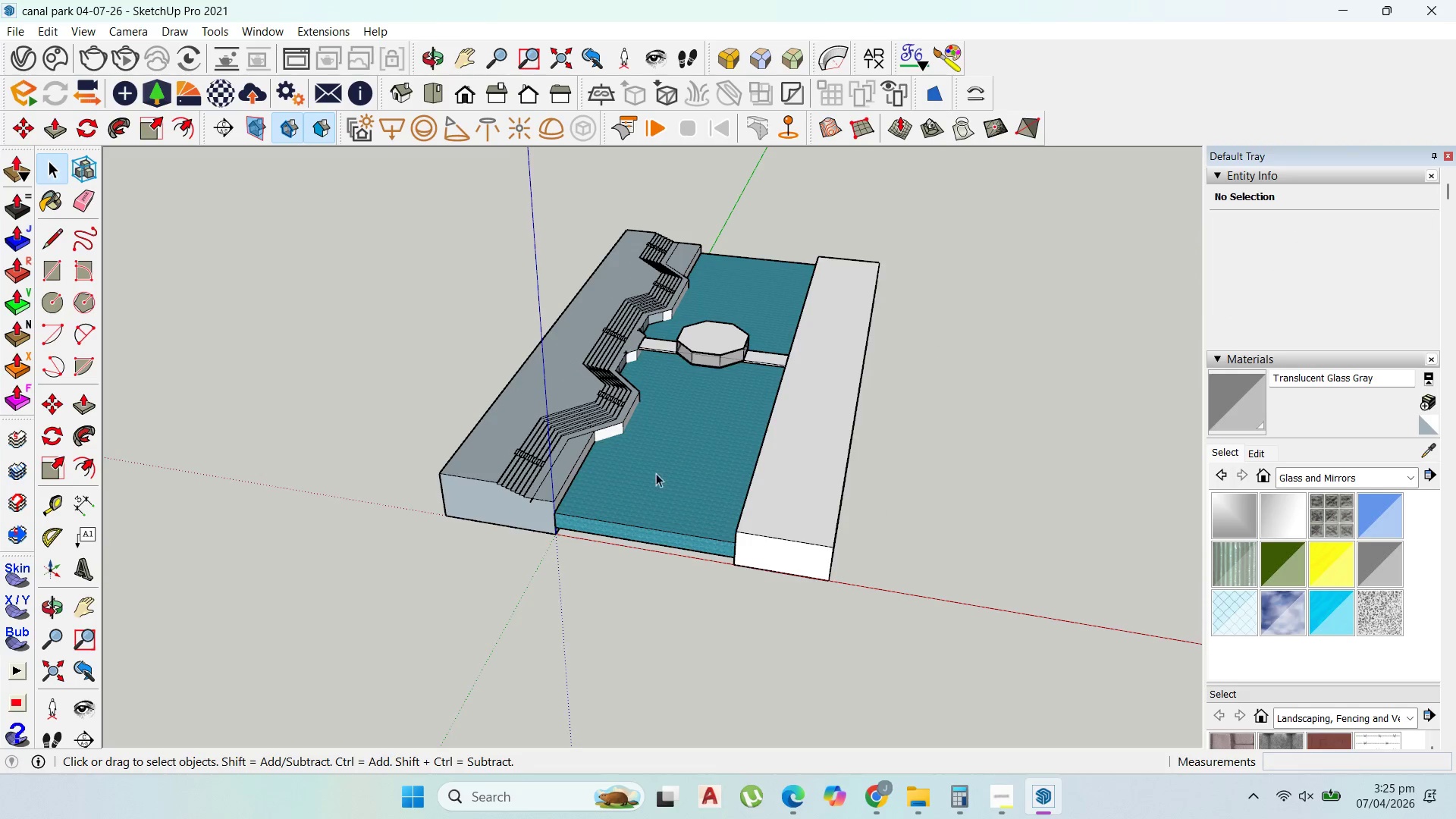 
scroll: coordinate [728, 395], scroll_direction: up, amount: 14.0
 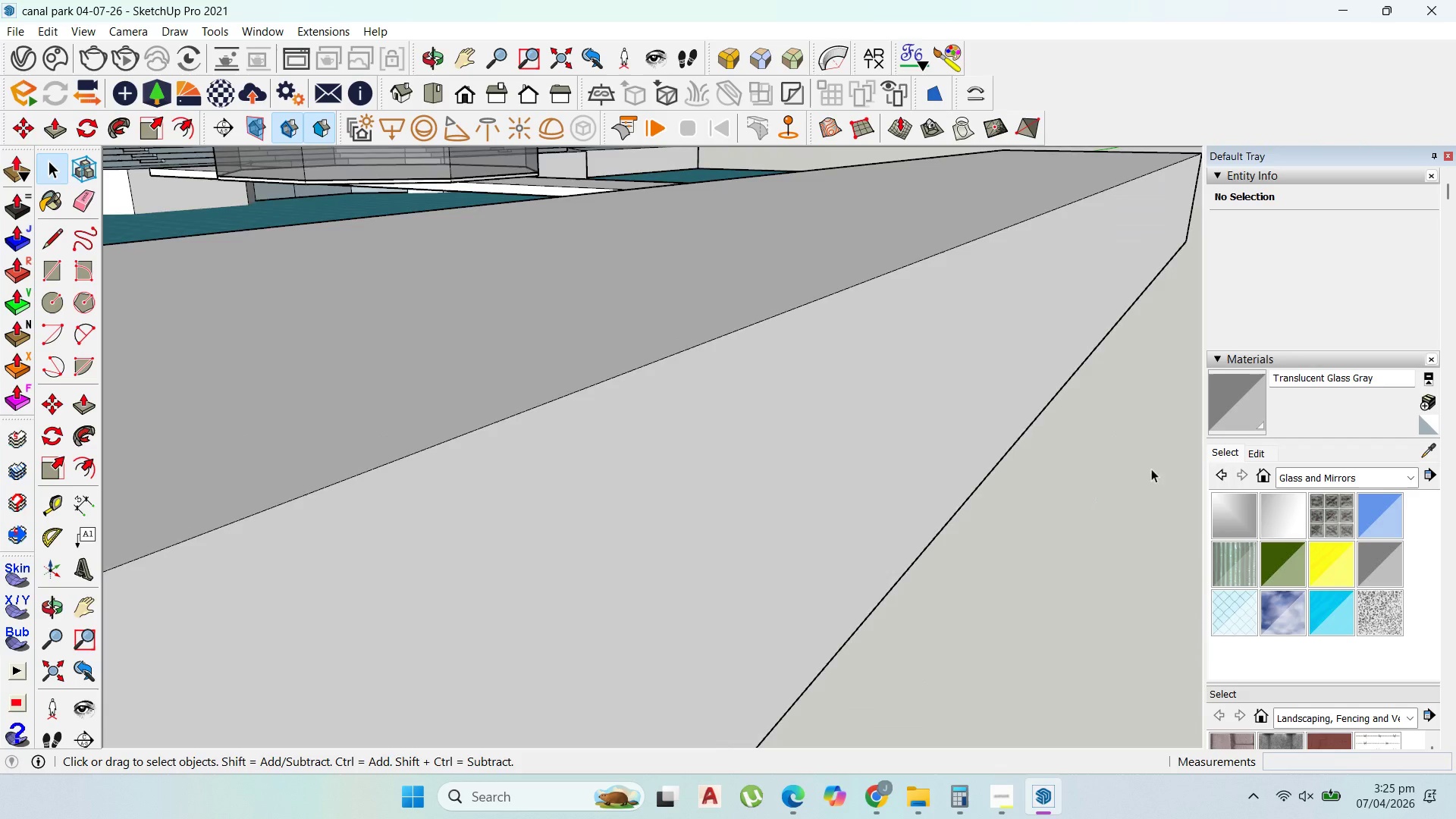 
scroll: coordinate [782, 350], scroll_direction: down, amount: 14.0
 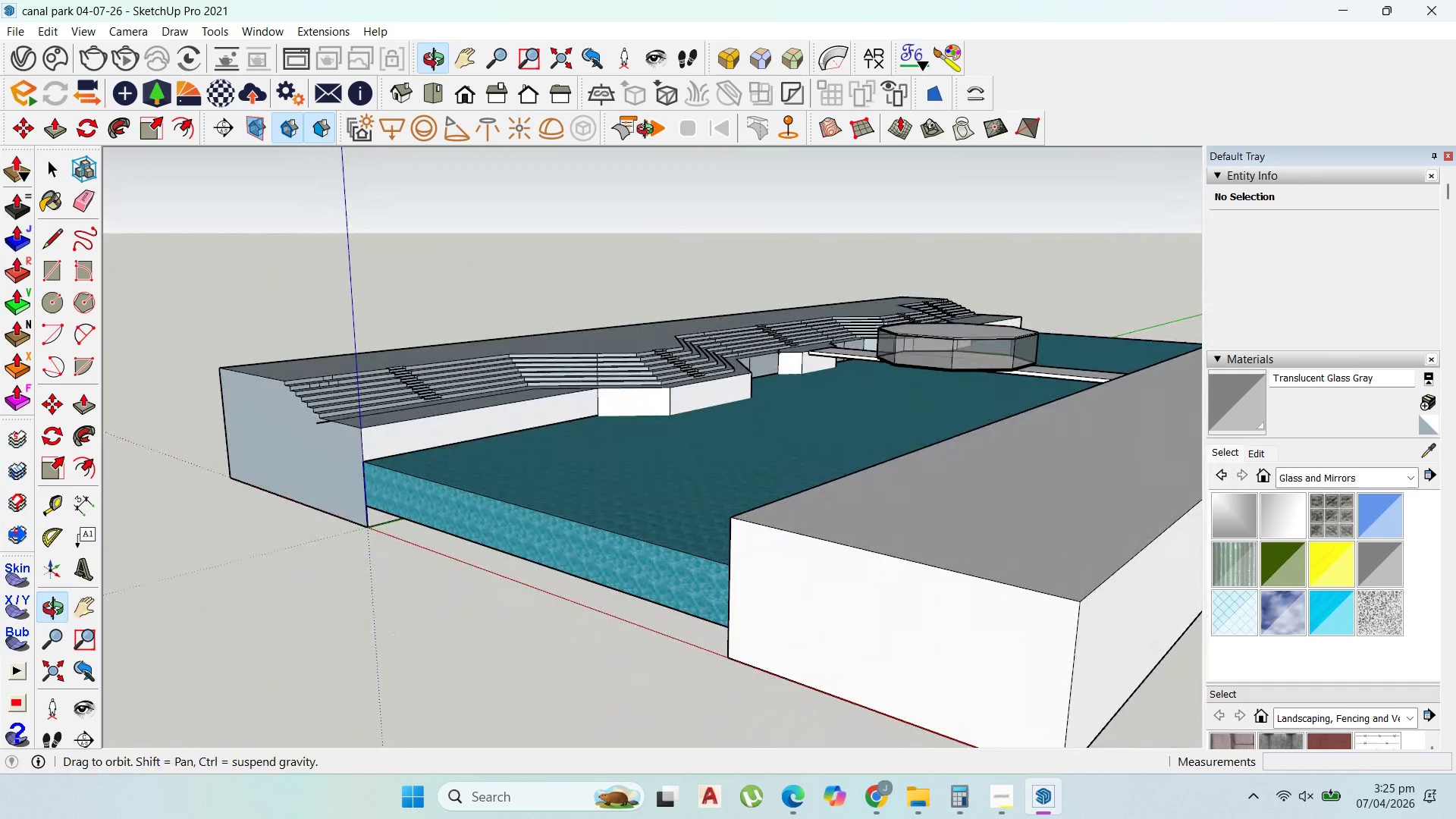 
scroll: coordinate [802, 425], scroll_direction: up, amount: 6.0
 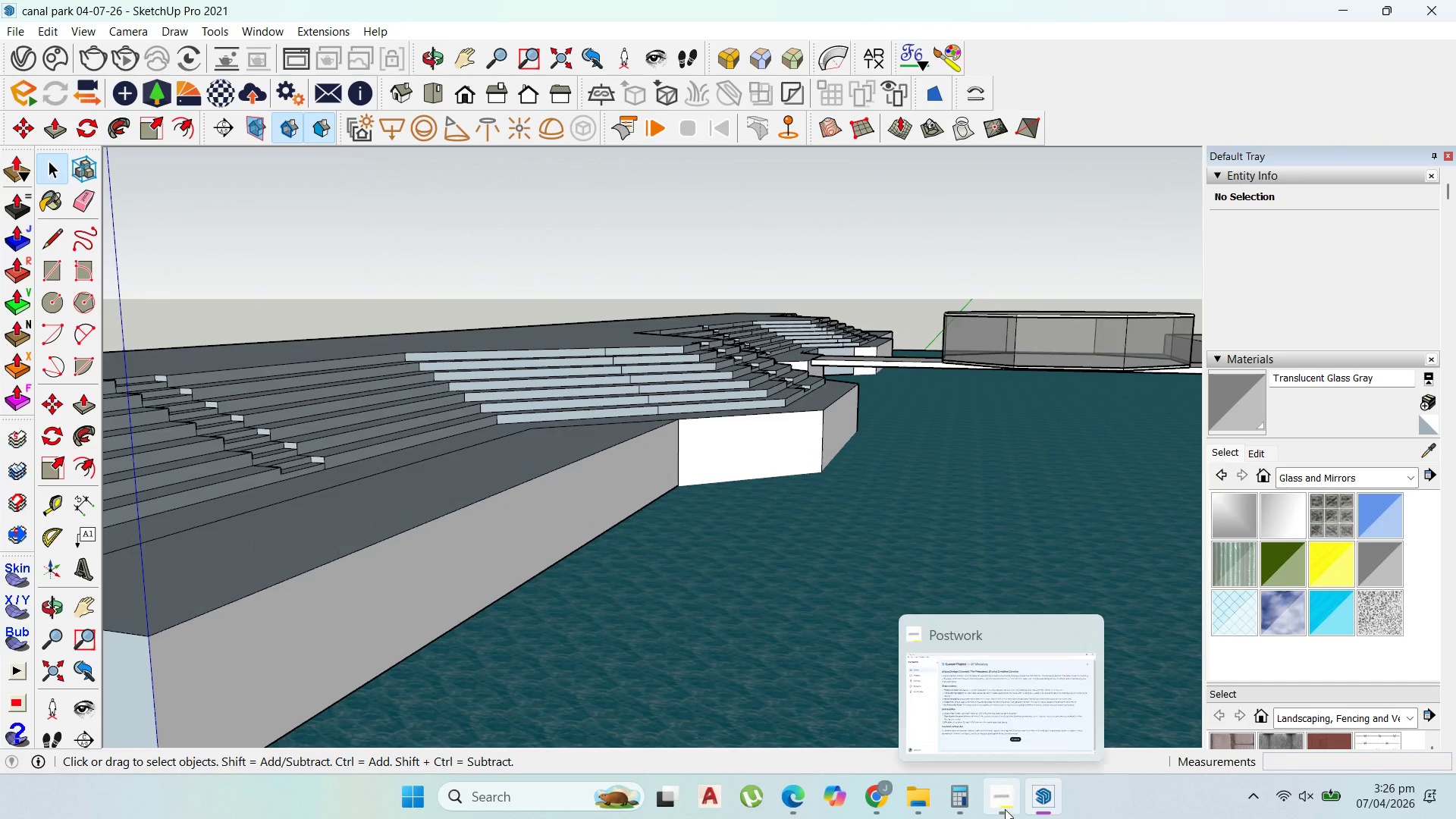 
left_click([993, 818])
 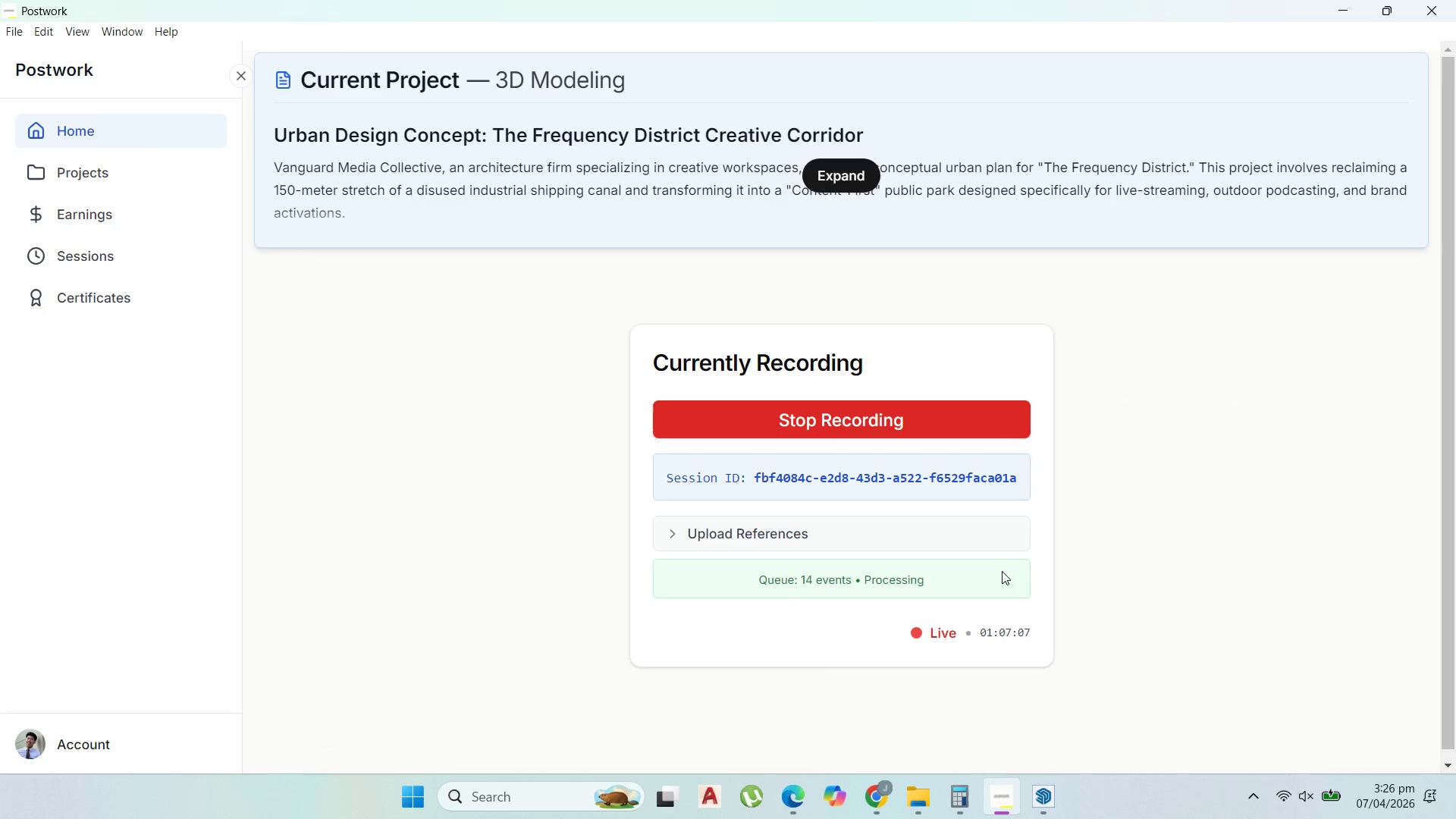 
wait(7.77)
 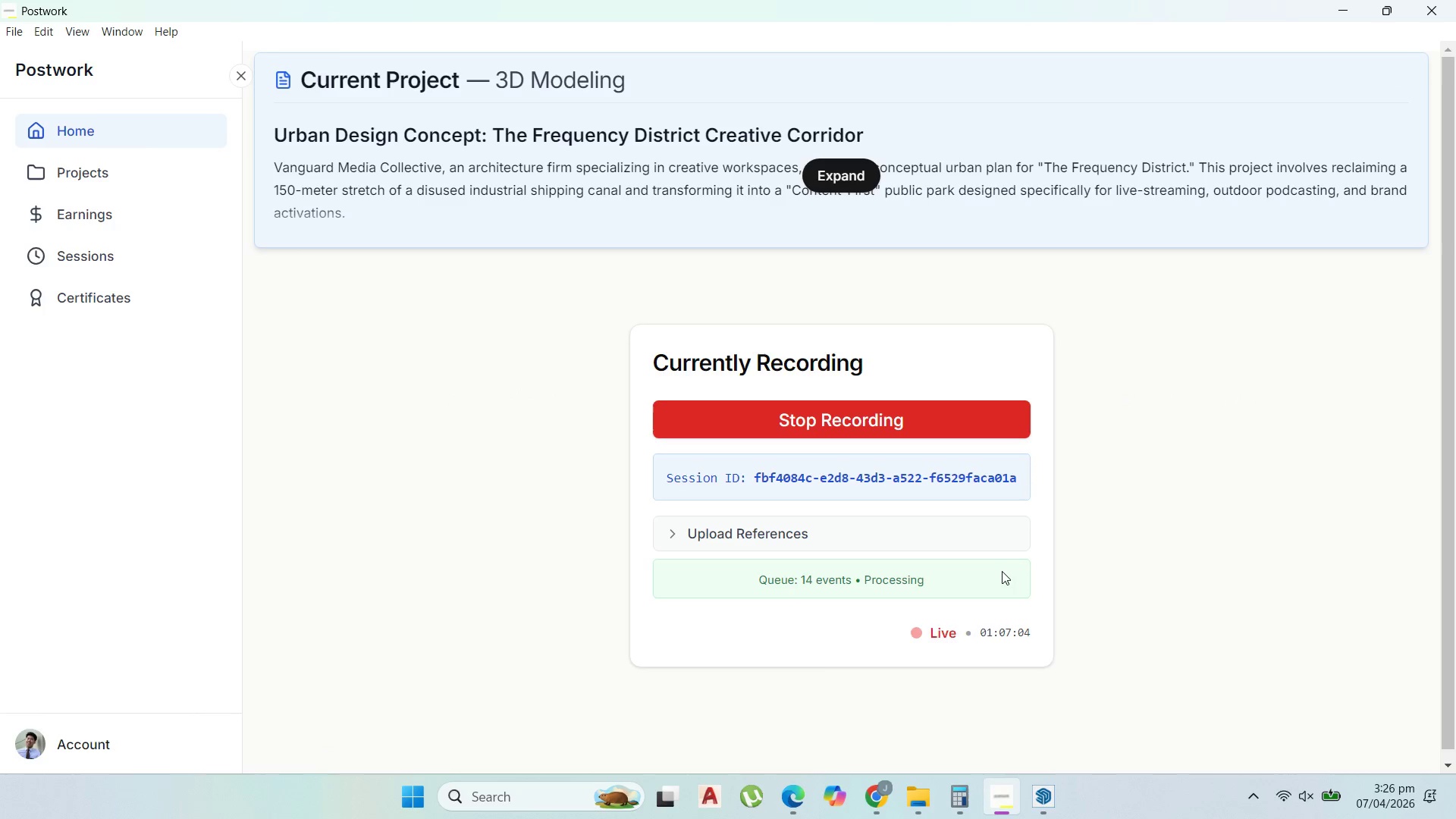 
left_click([1338, 2])
 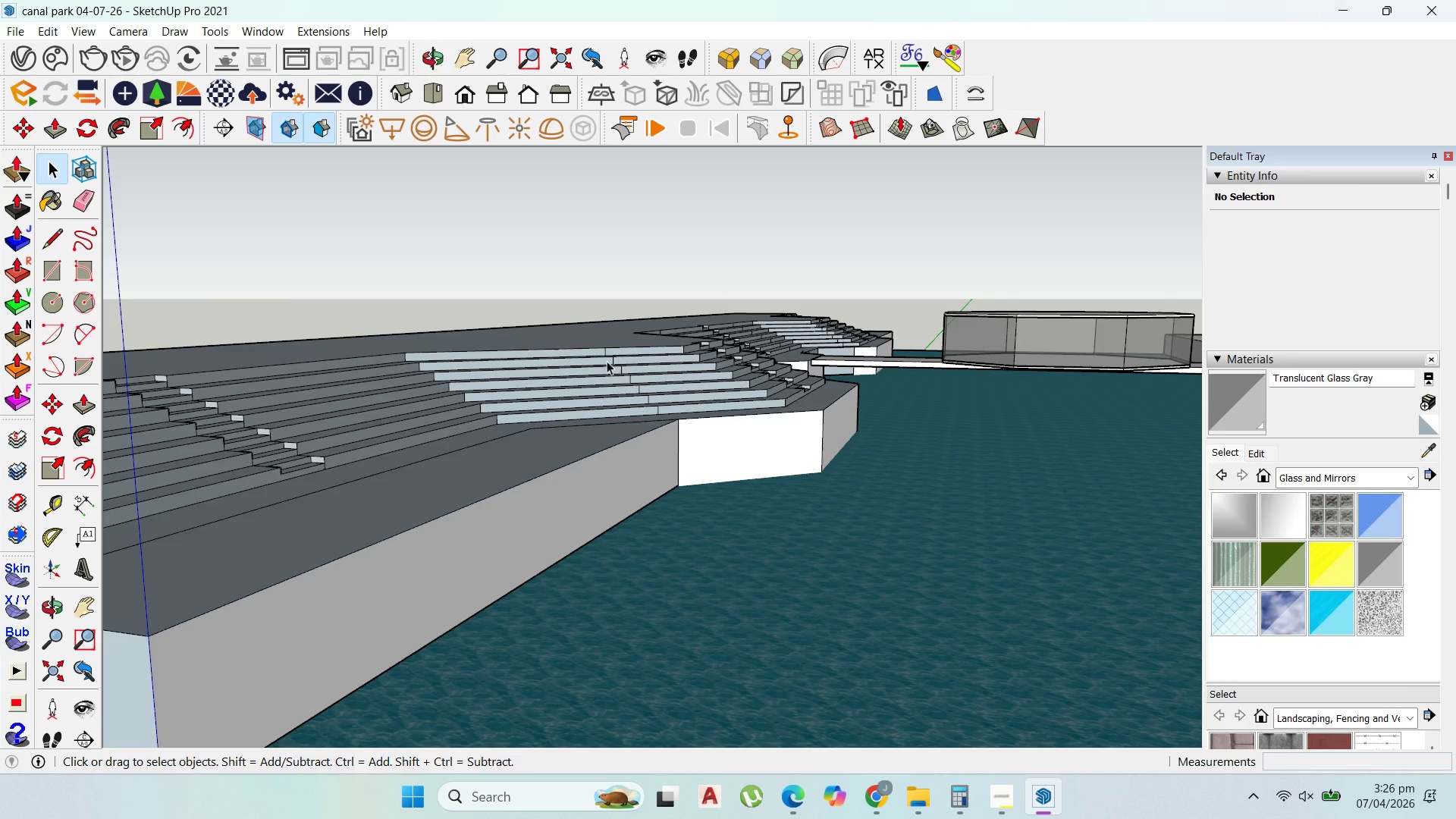 
scroll: coordinate [510, 428], scroll_direction: up, amount: 4.0
 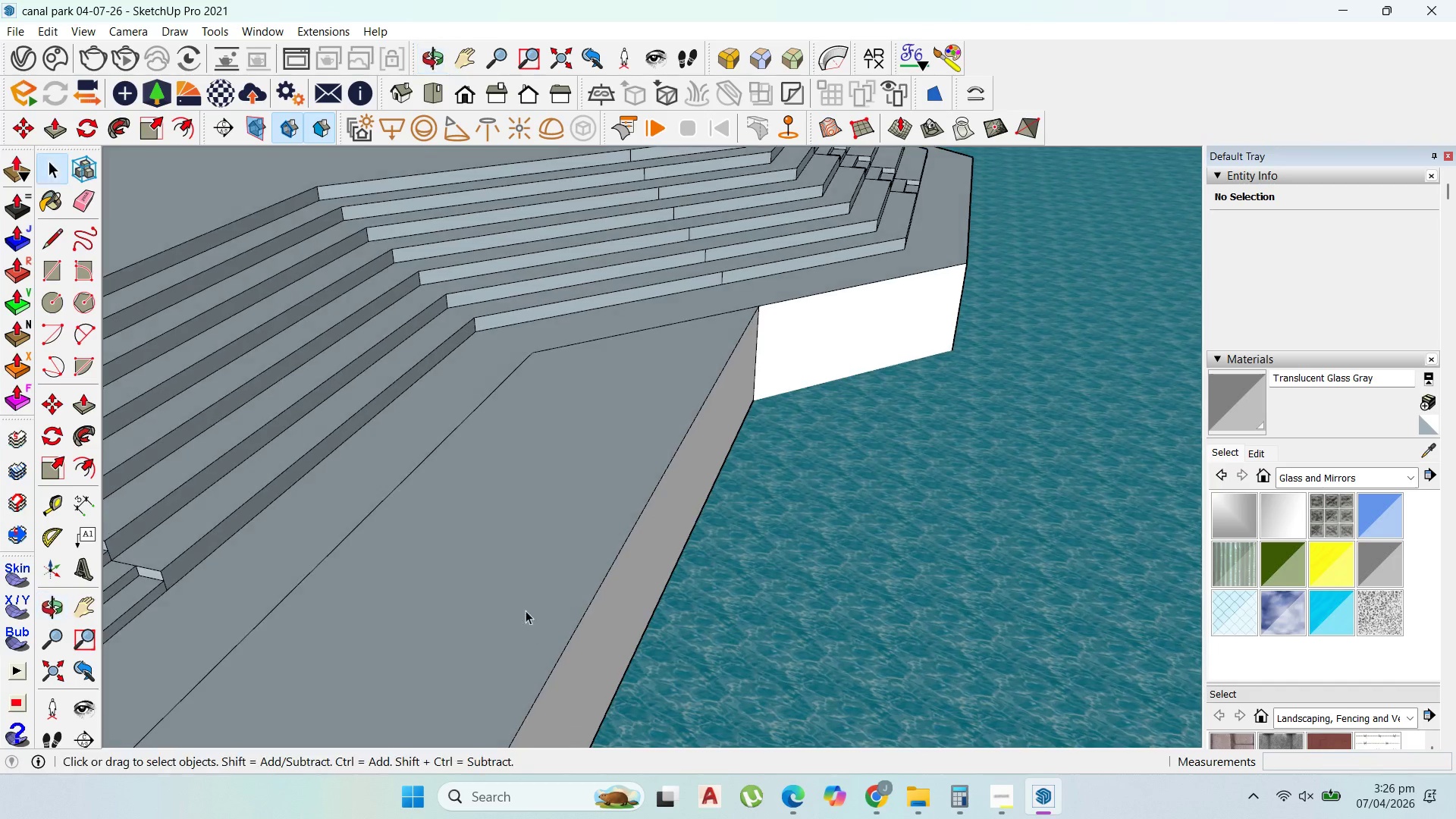 
left_click([533, 373])
 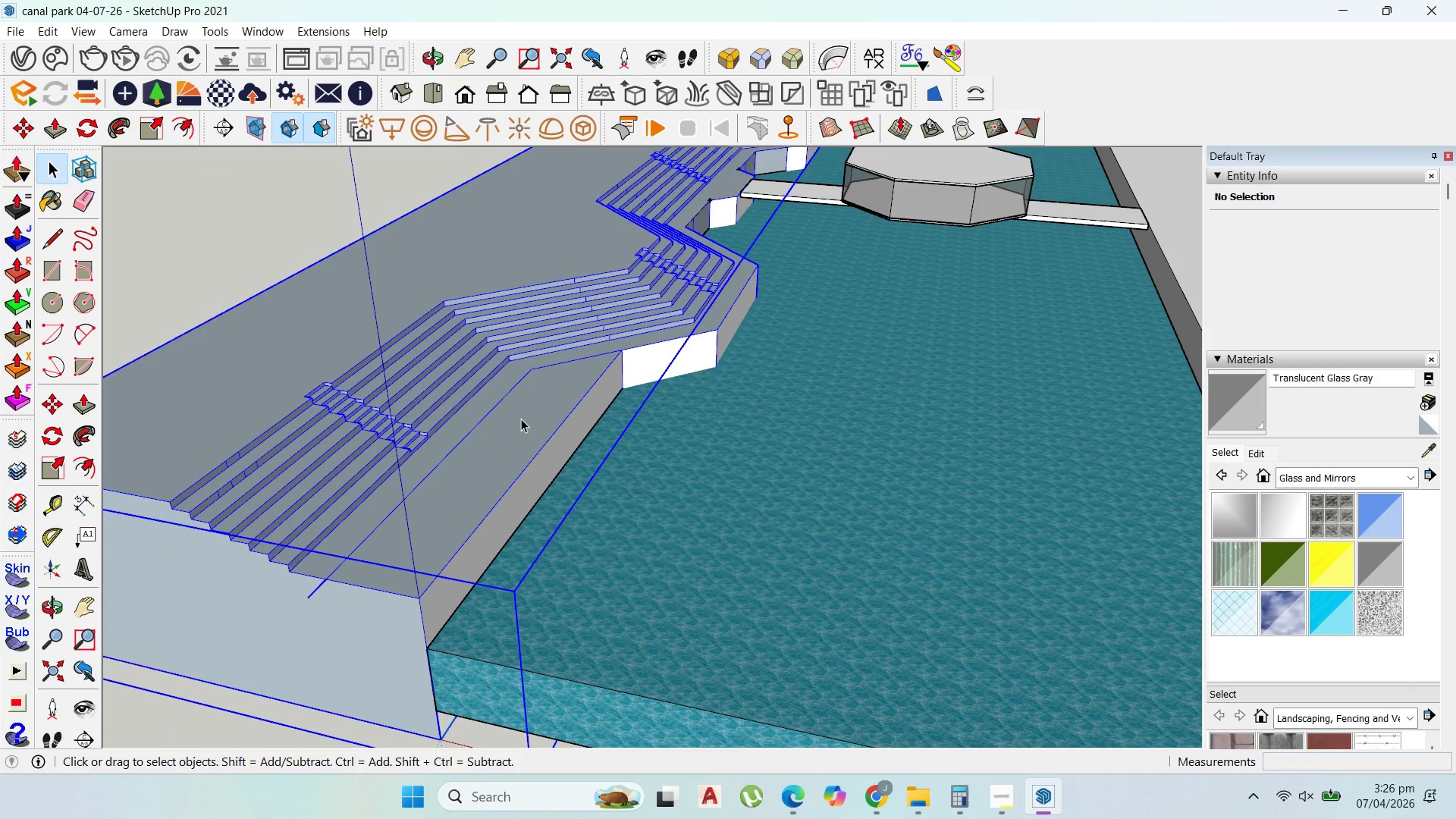 
scroll: coordinate [529, 332], scroll_direction: down, amount: 11.0
 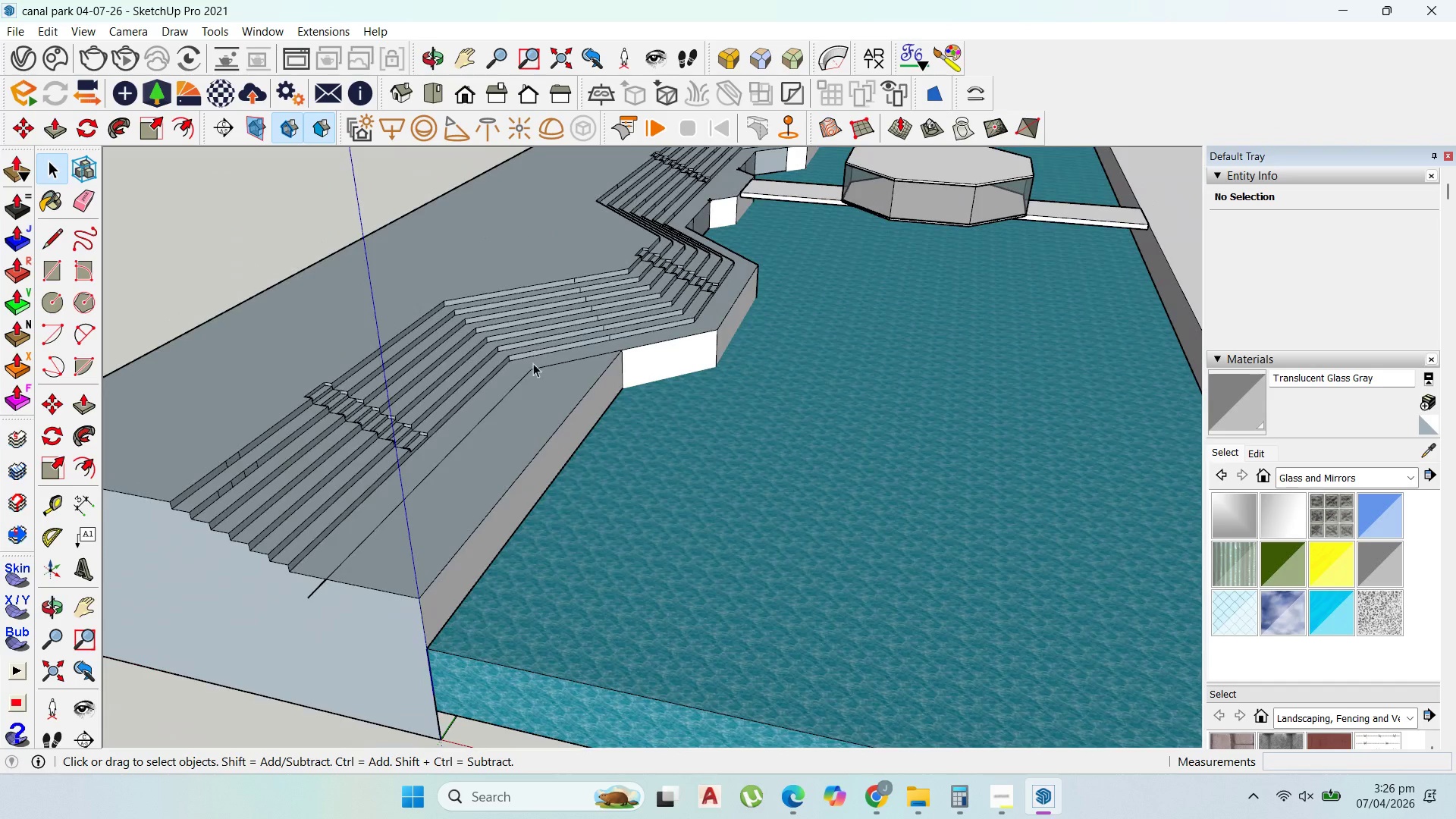 
left_click_drag(start_coordinate=[518, 425], to_coordinate=[514, 428])
 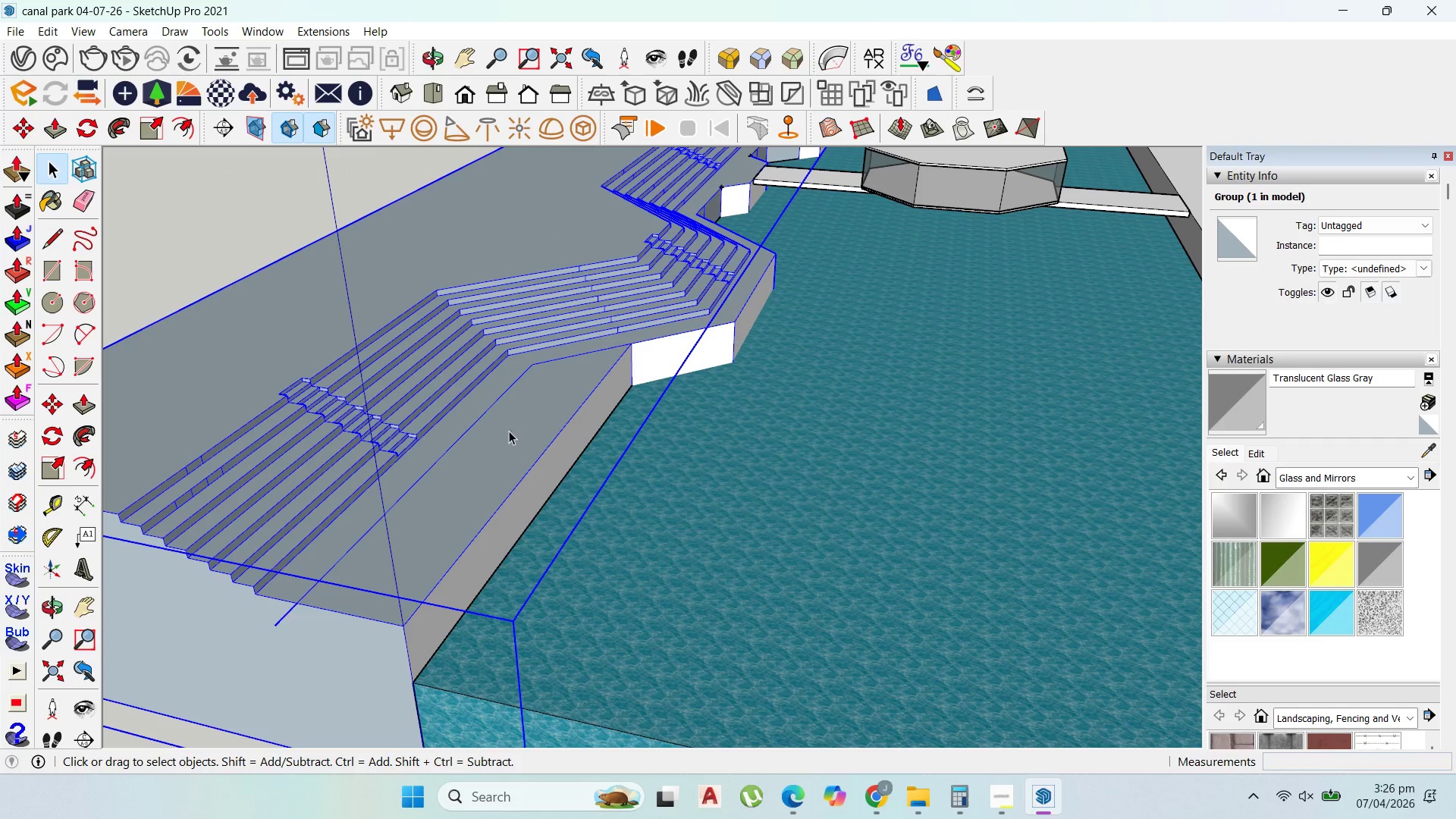 
triple_click([509, 431])
 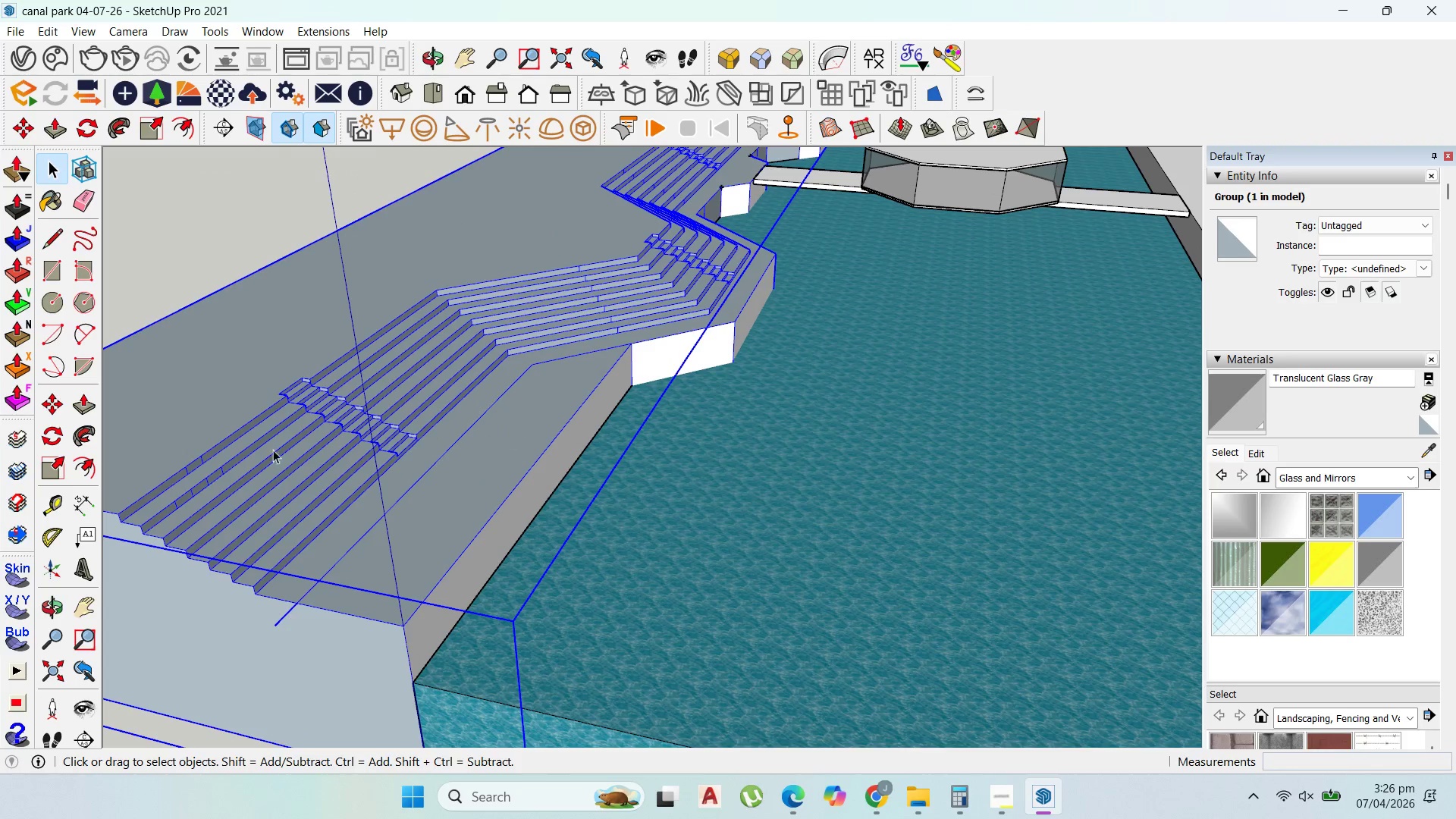 
scroll: coordinate [521, 419], scroll_direction: up, amount: 1.0
 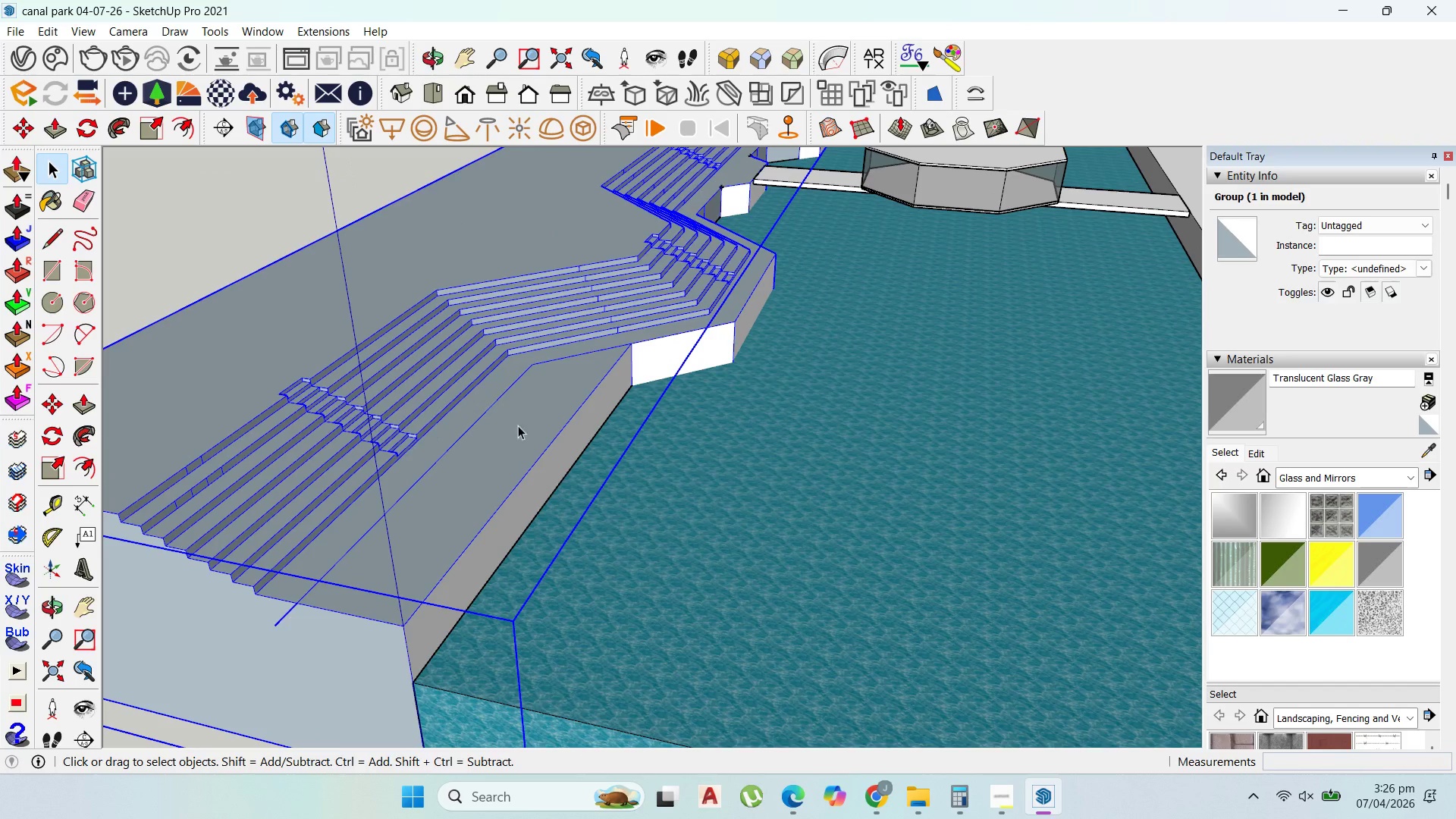 
scroll: coordinate [587, 309], scroll_direction: down, amount: 12.0
 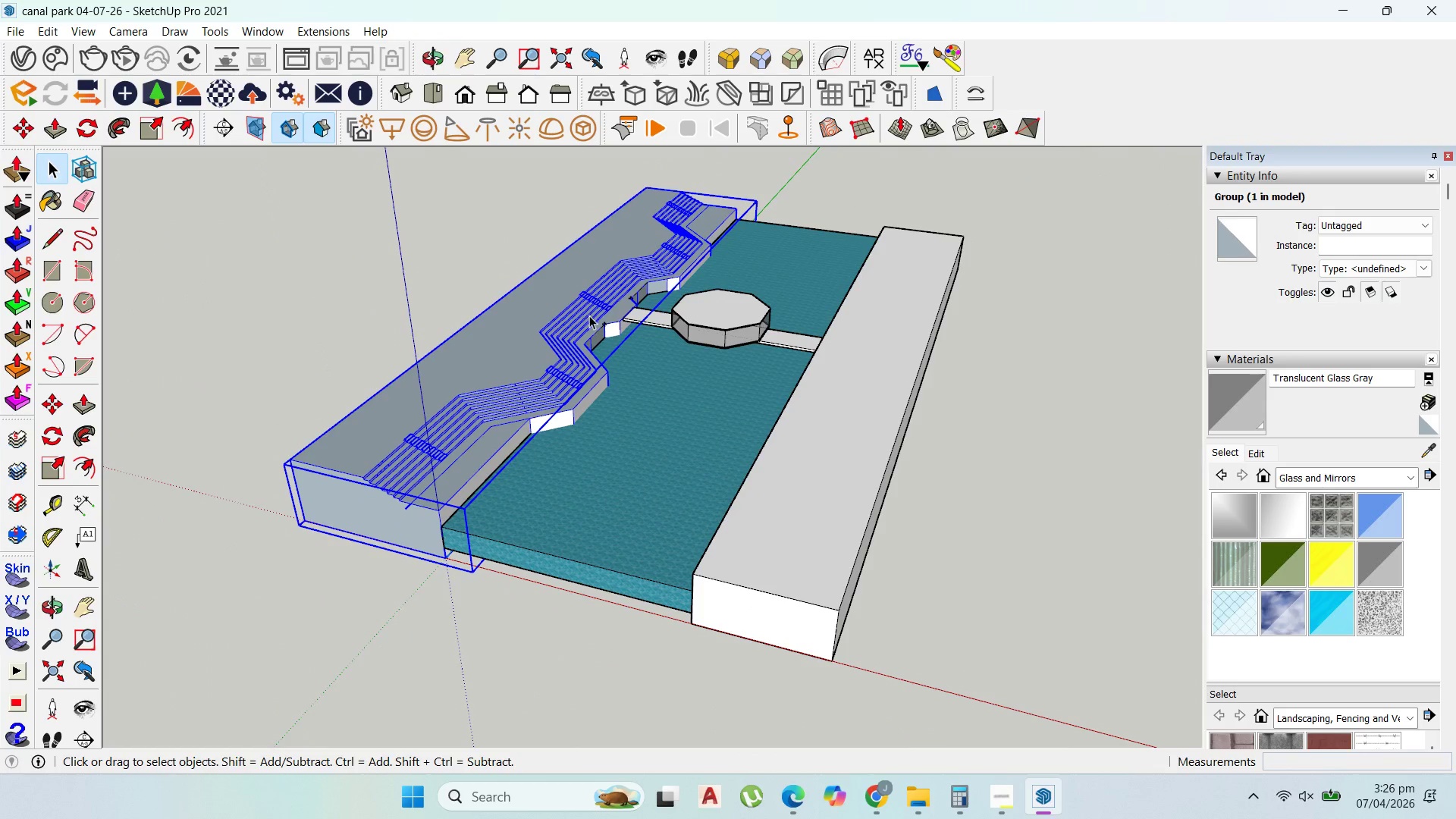 
scroll: coordinate [588, 351], scroll_direction: up, amount: 6.0
 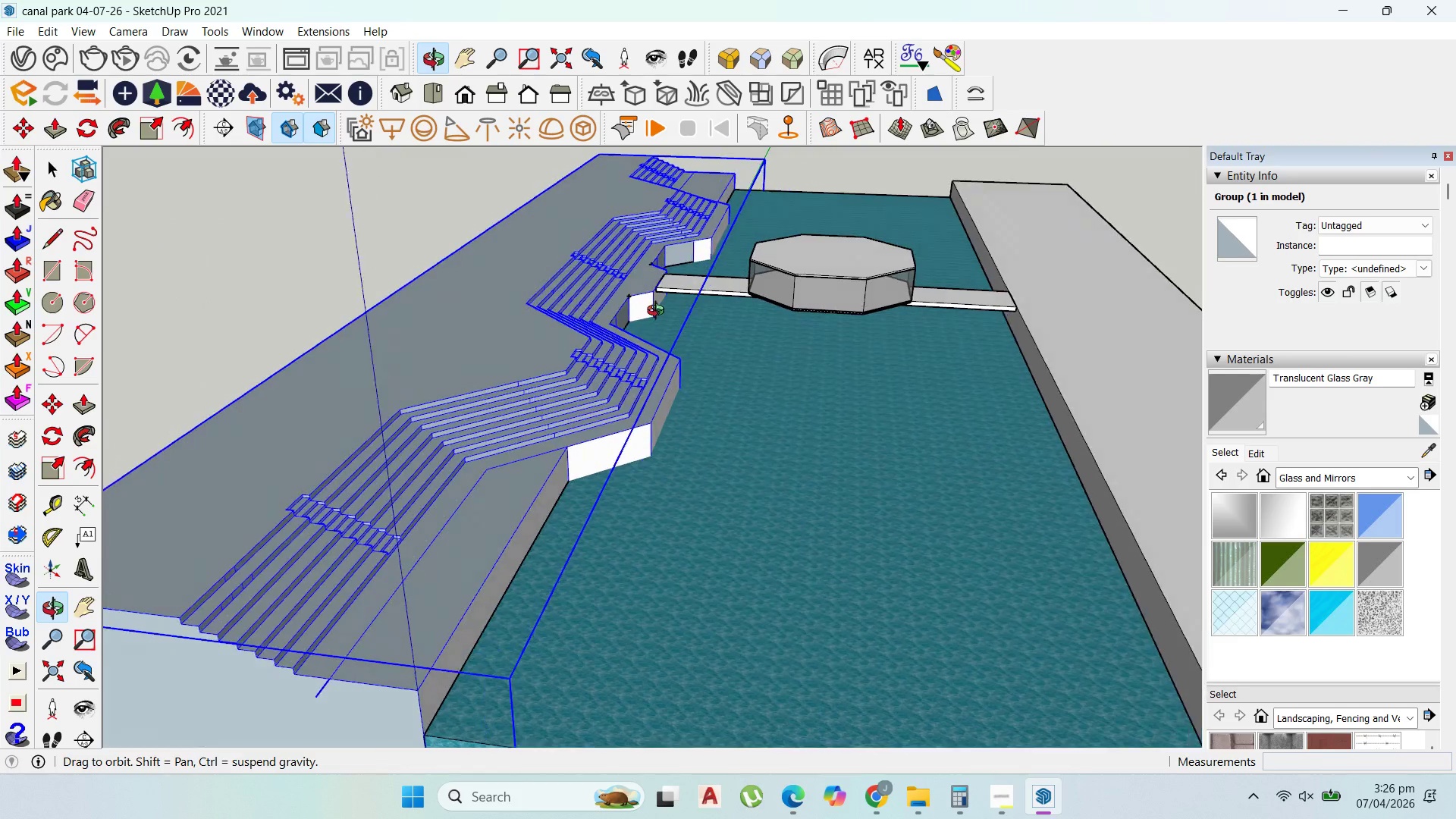 
scroll: coordinate [570, 463], scroll_direction: none, amount: 0.0
 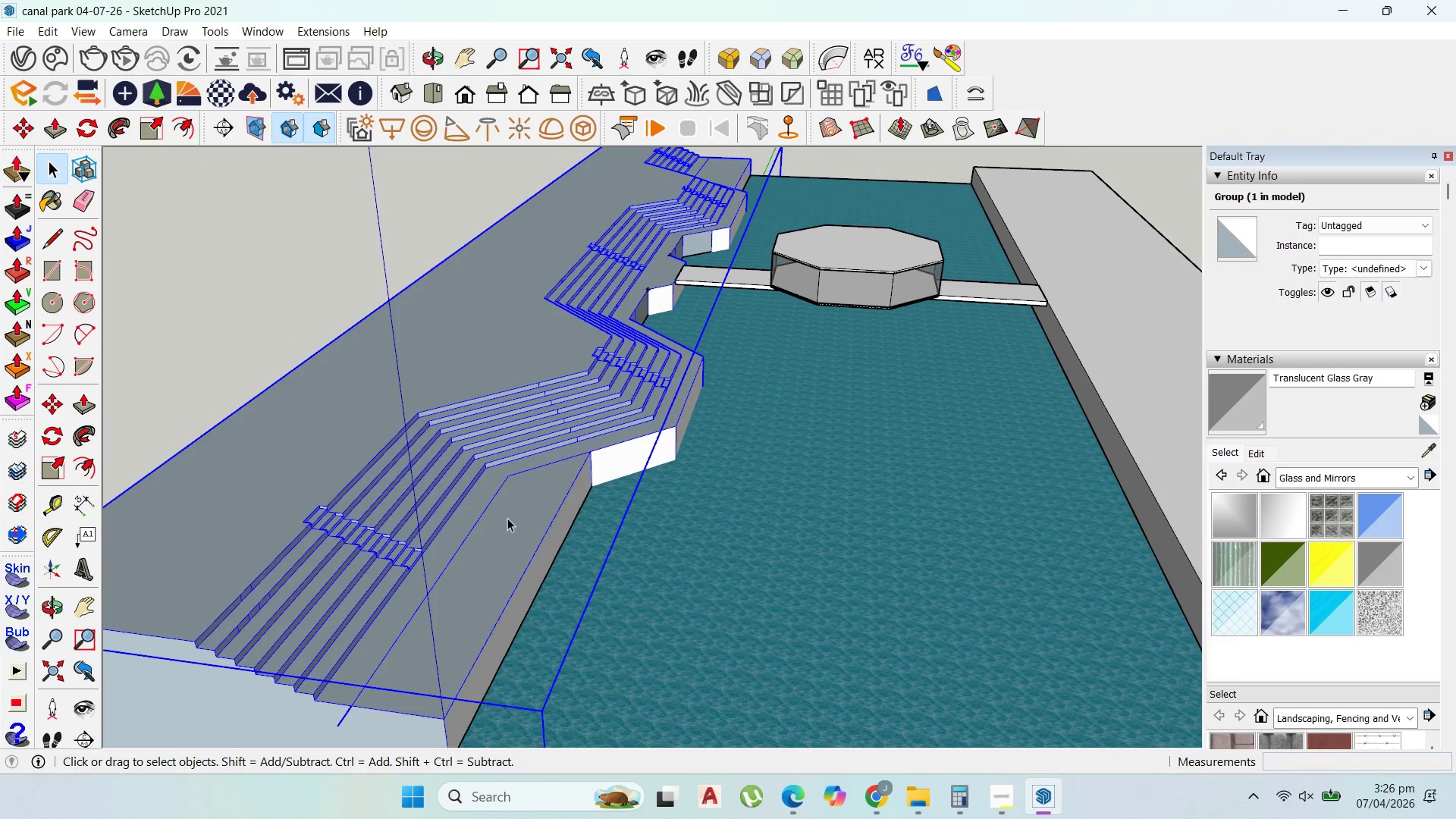 
double_click([502, 519])
 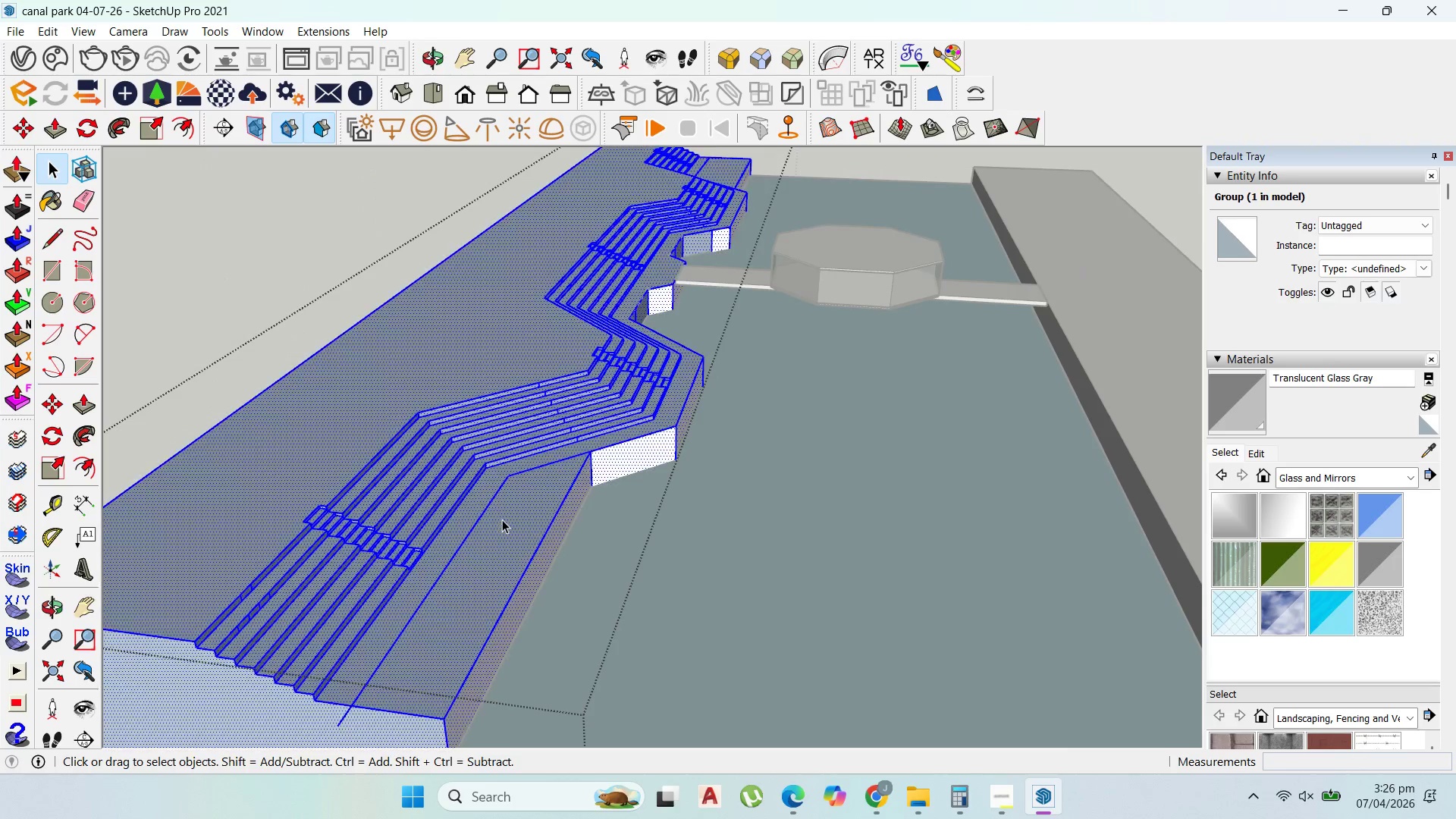 
triple_click([502, 519])
 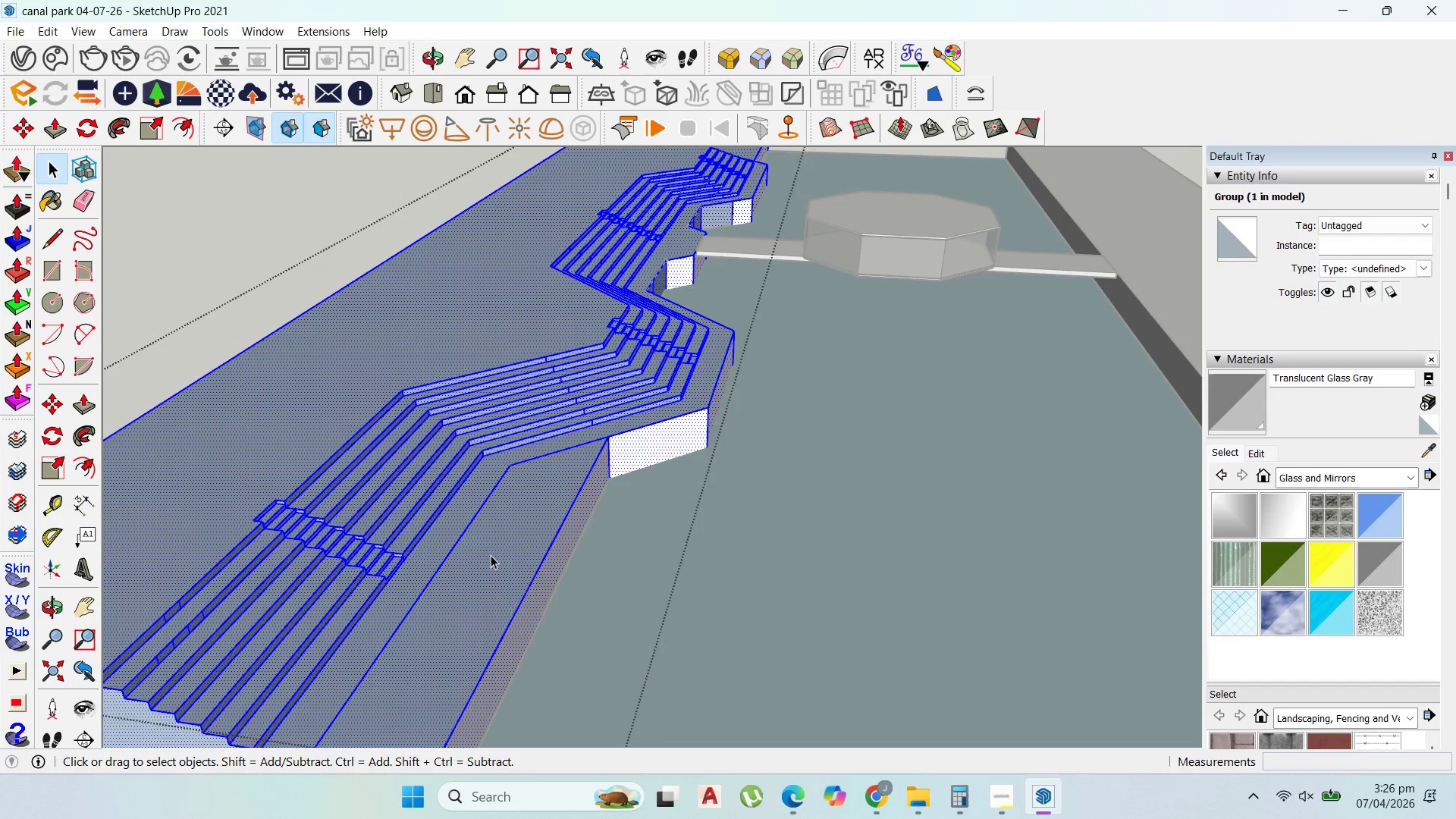 
scroll: coordinate [678, 474], scroll_direction: up, amount: 8.0
 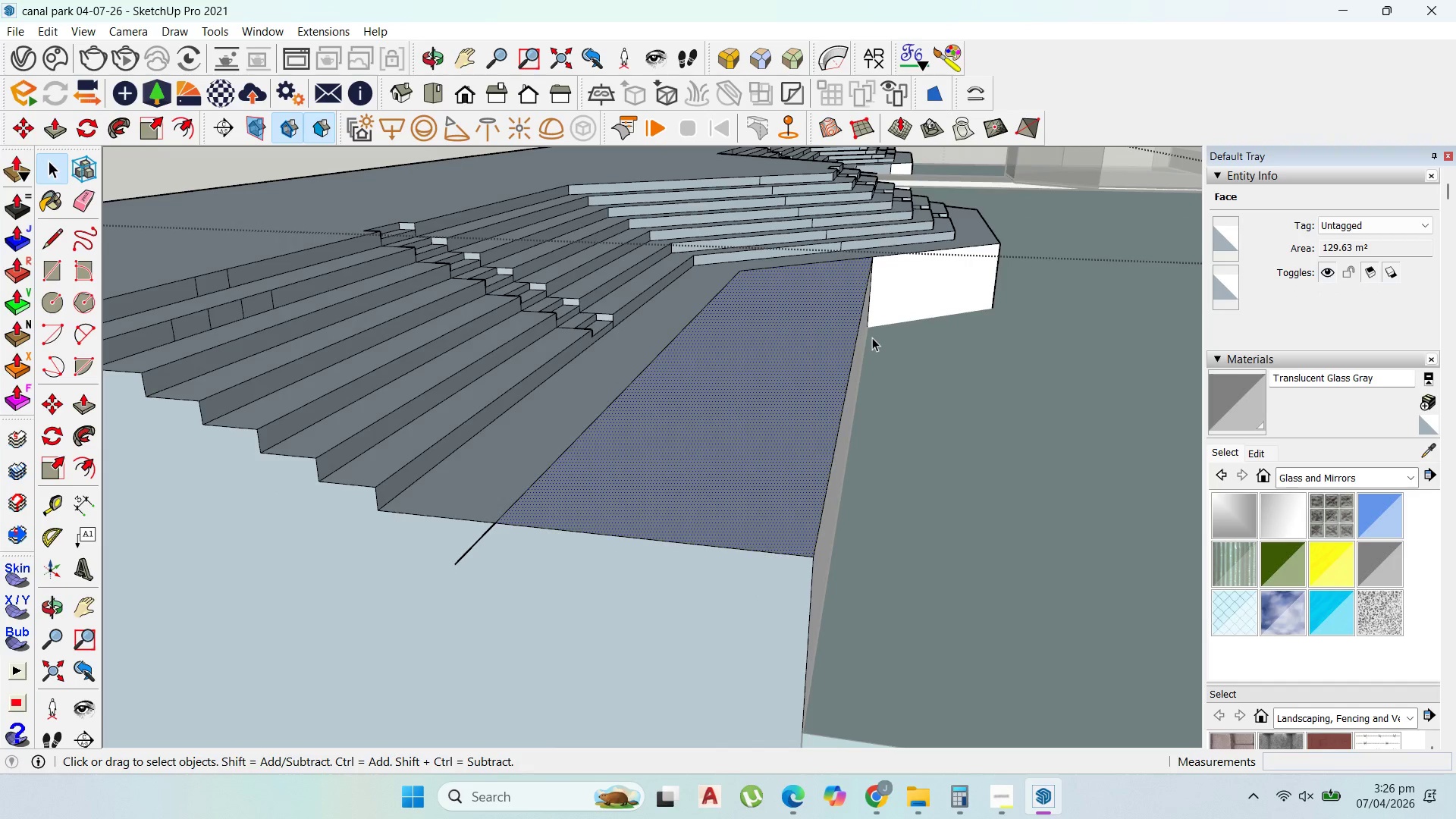 
left_click([861, 331])
 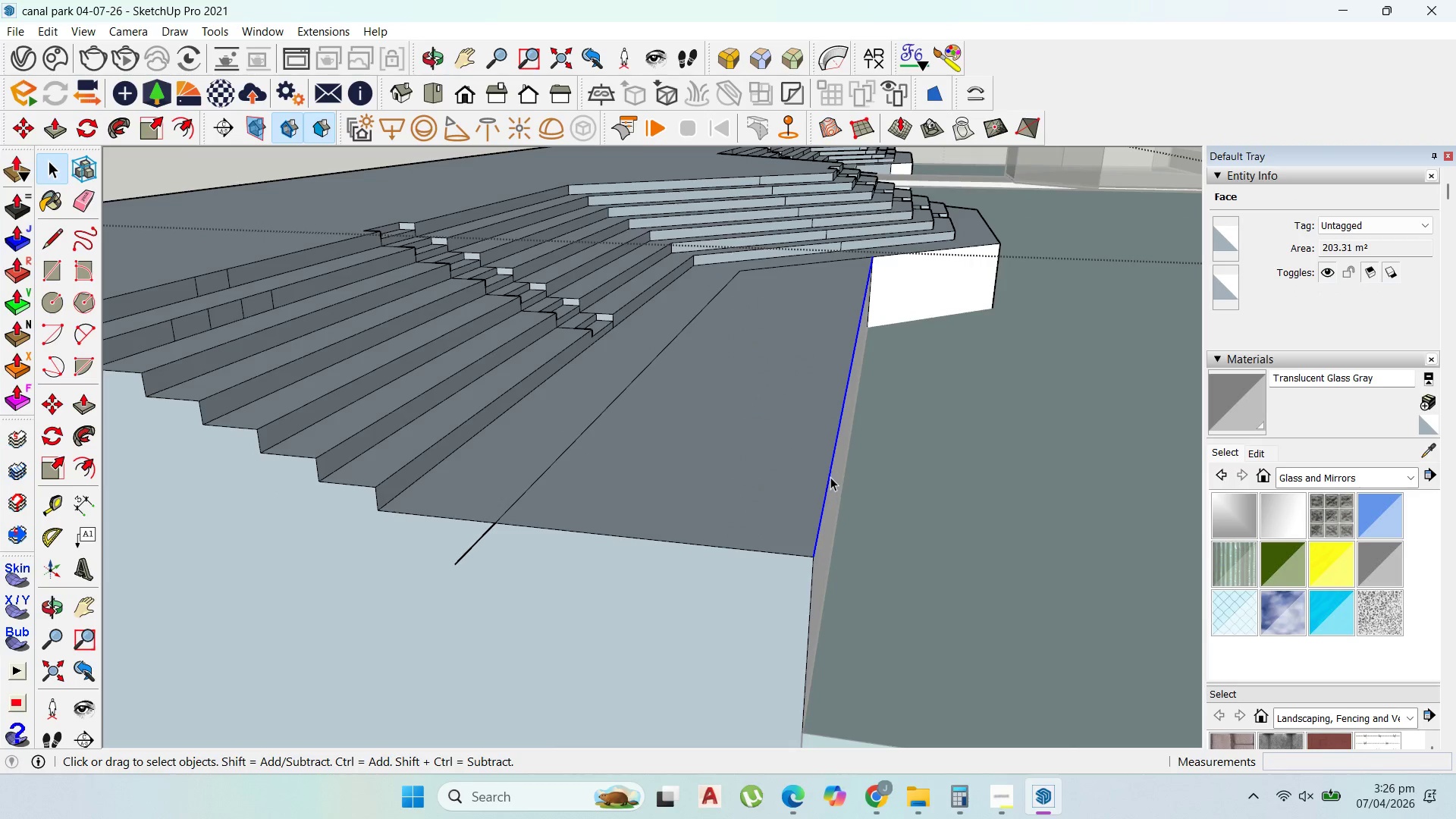 
key(M)
 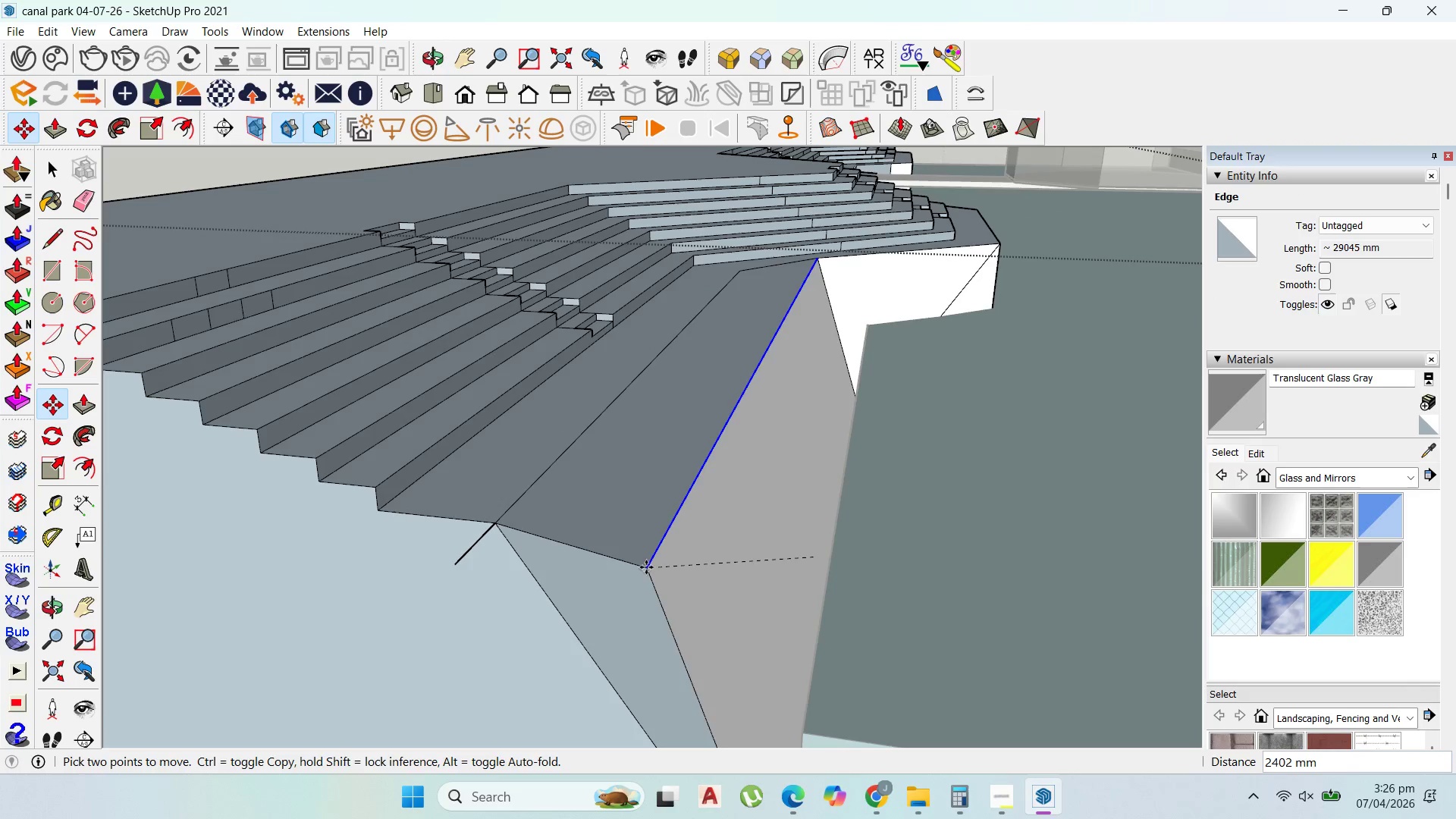 
key(Escape)
 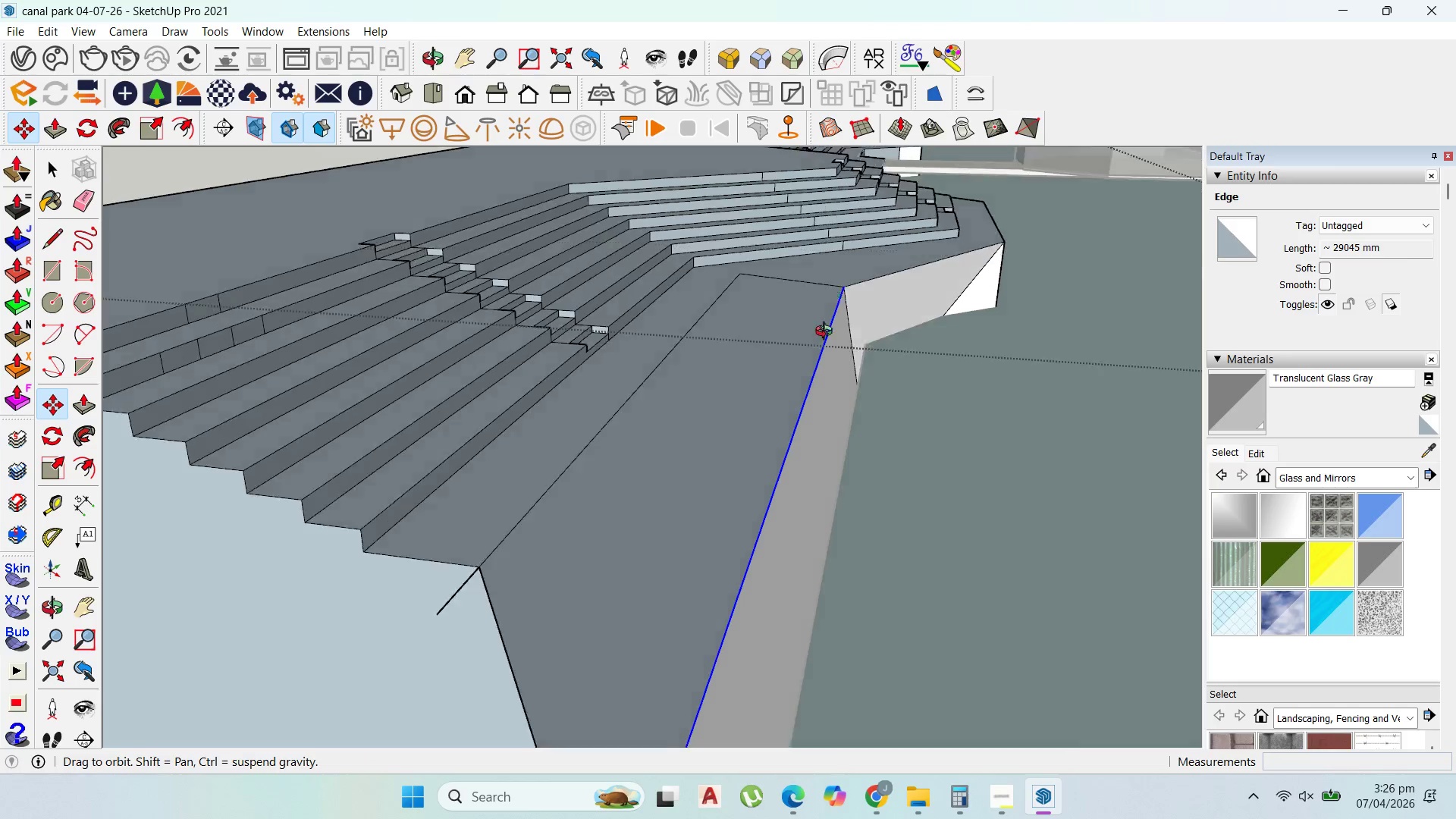 
key(Escape)
 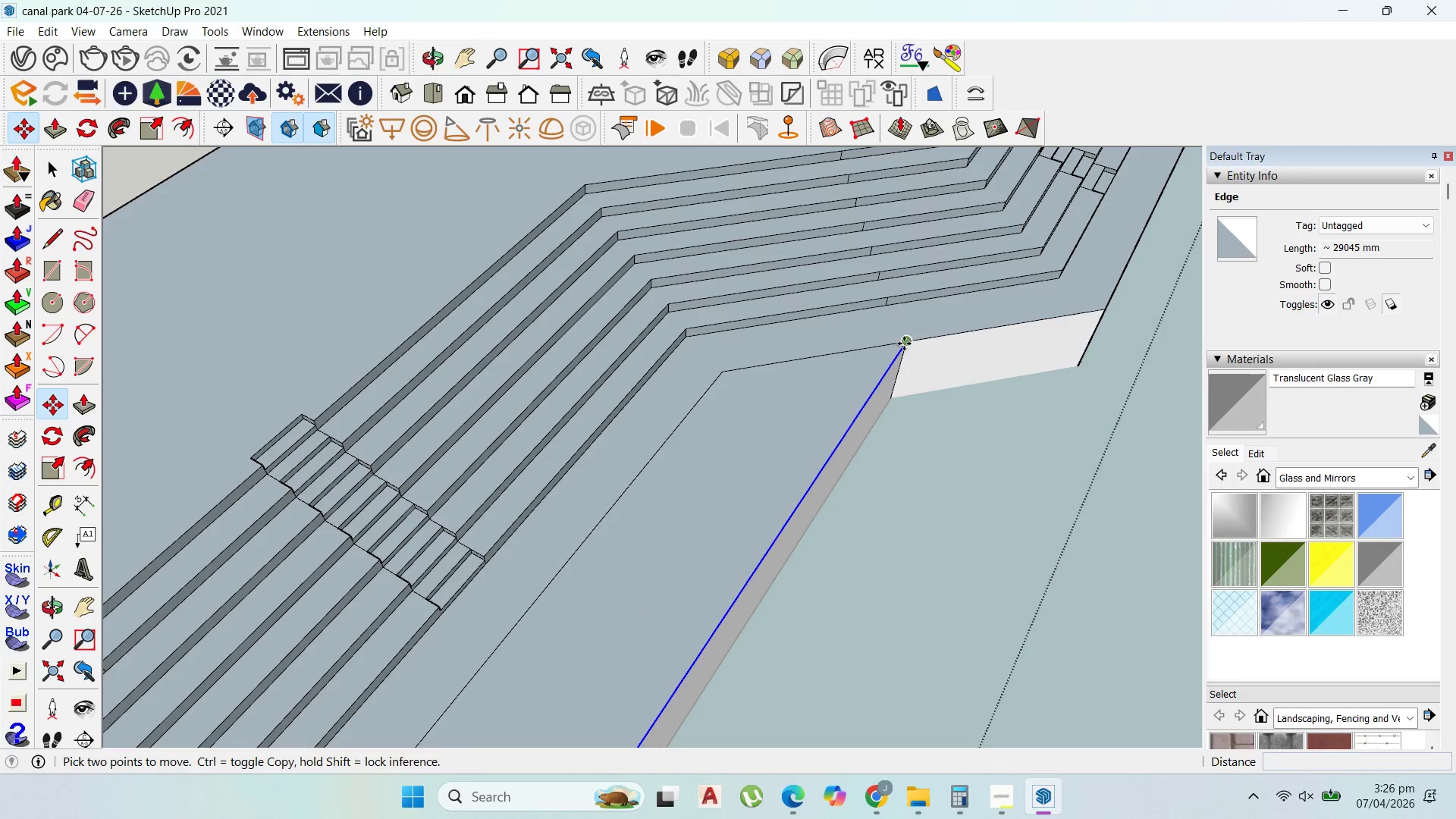 
left_click([904, 344])
 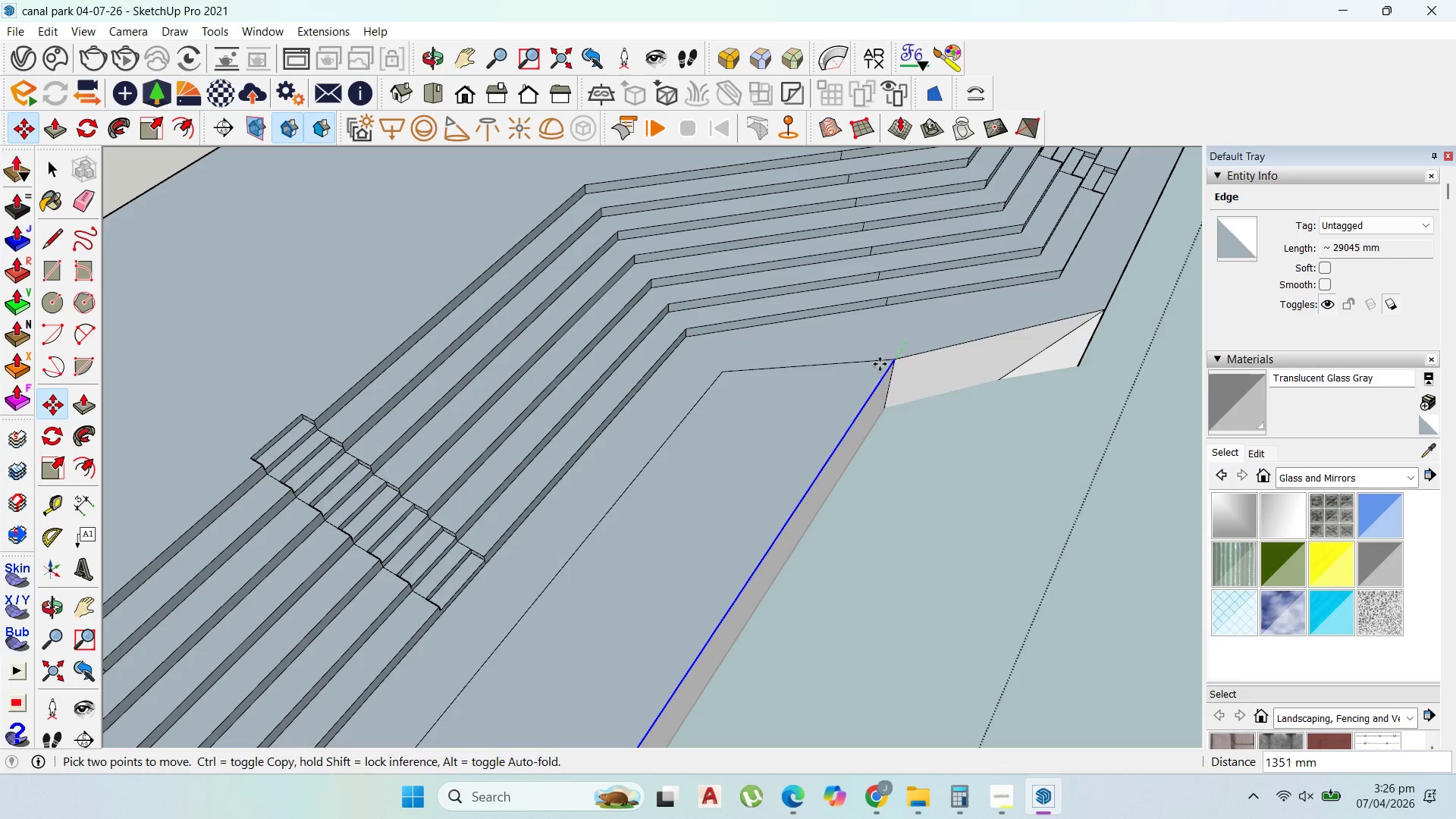 
key(ArrowLeft)
 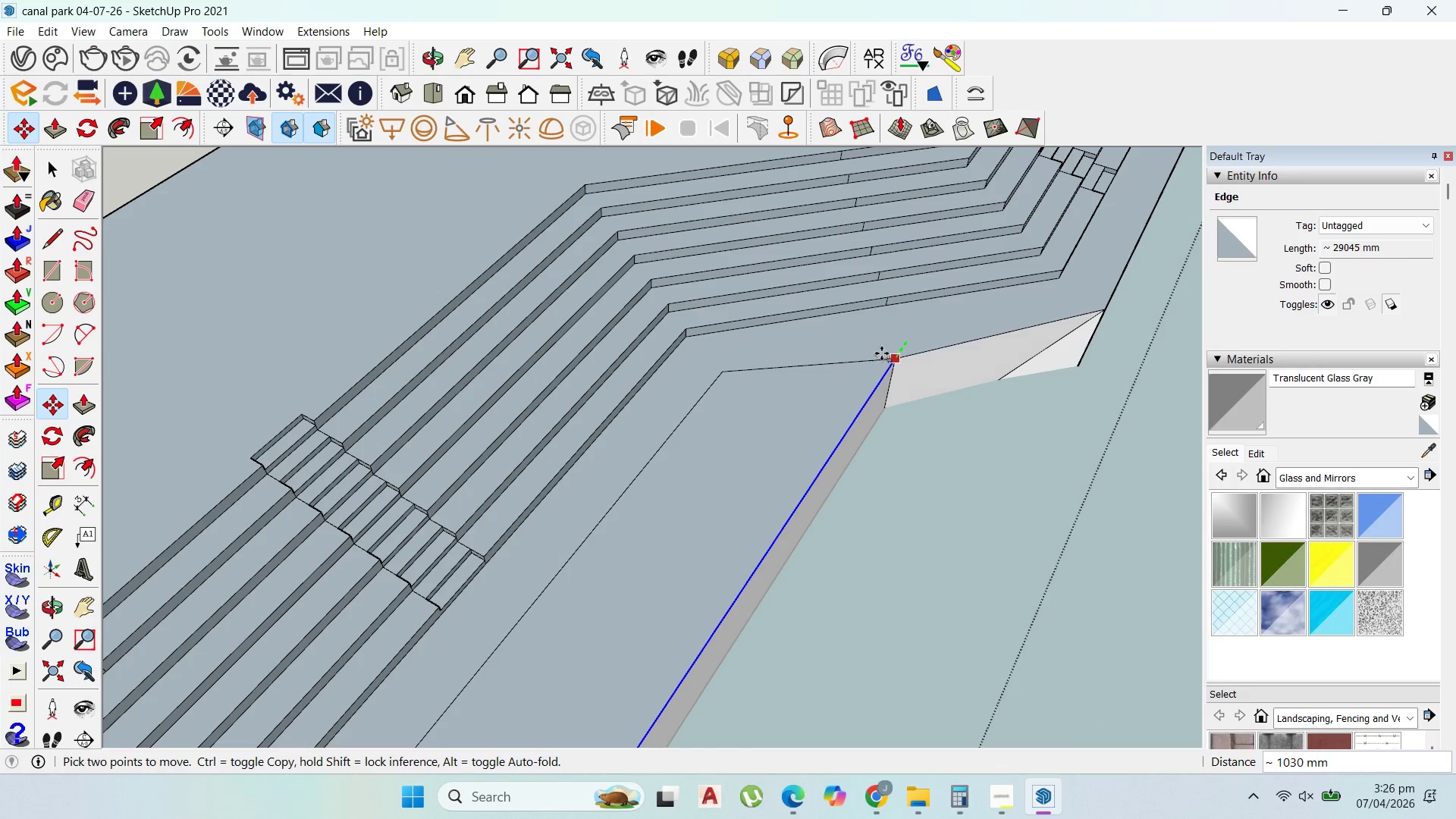 
key(ArrowRight)
 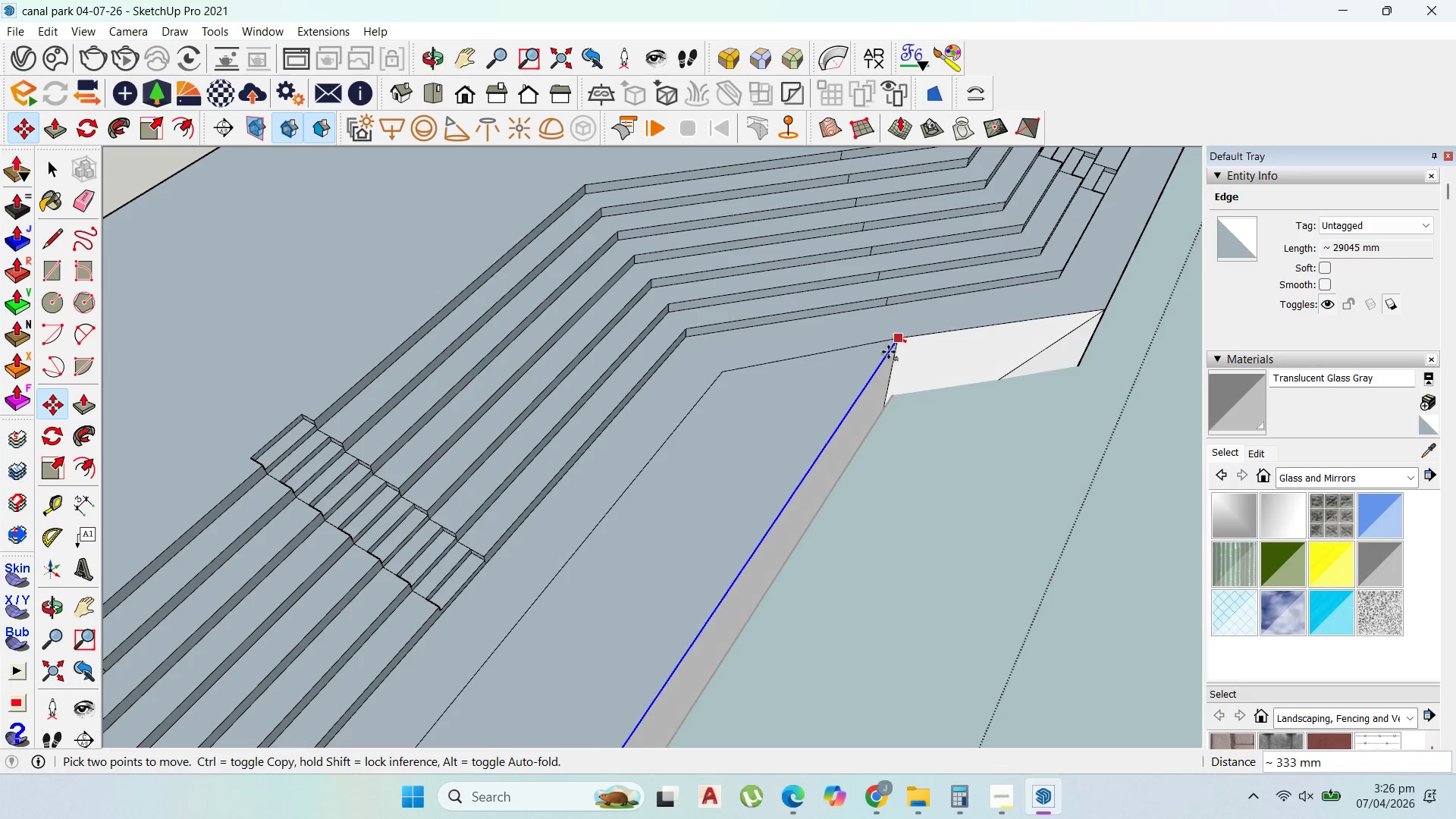 
key(ArrowLeft)
 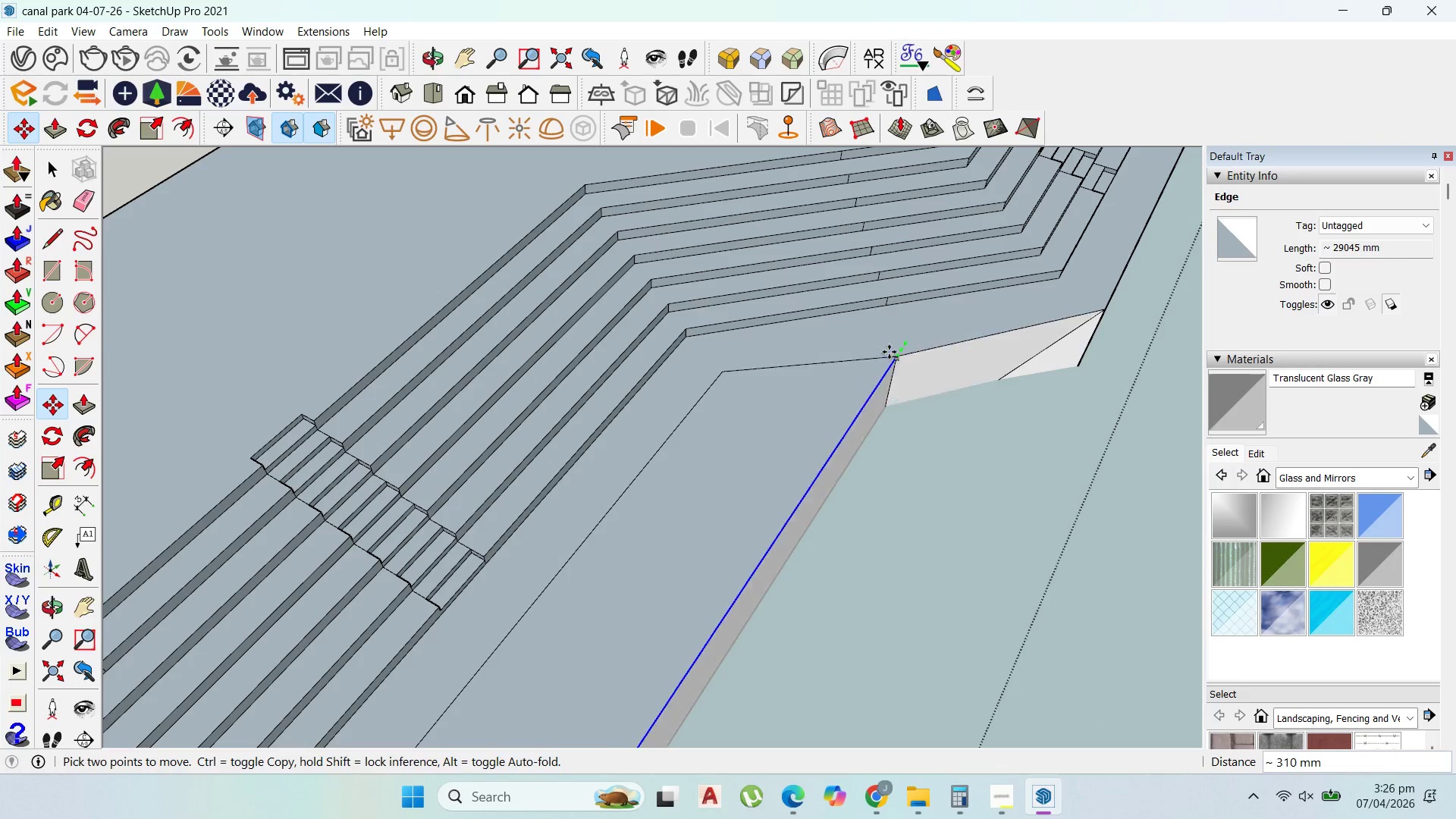 
key(ArrowRight)
 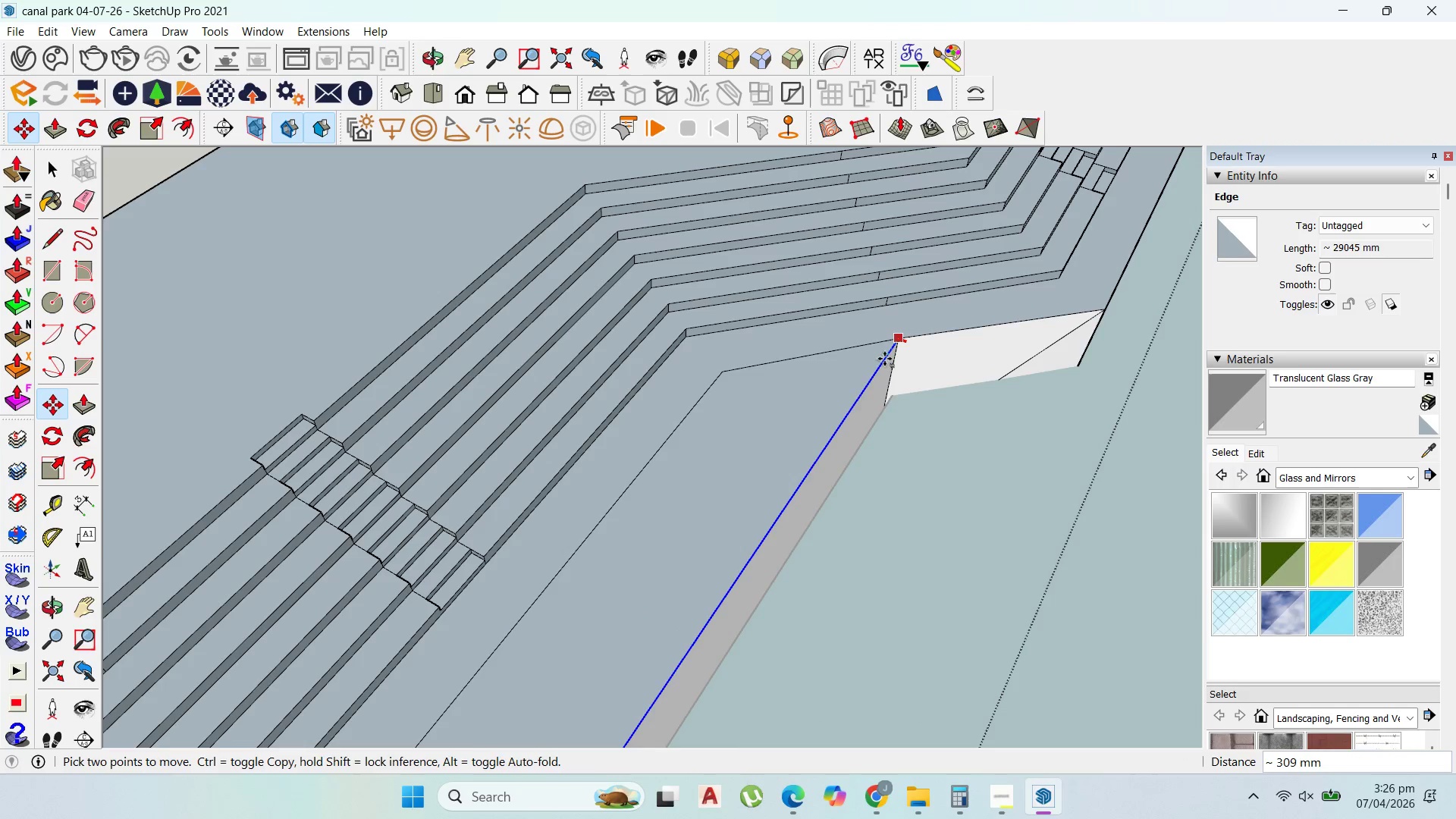 
key(Escape)
 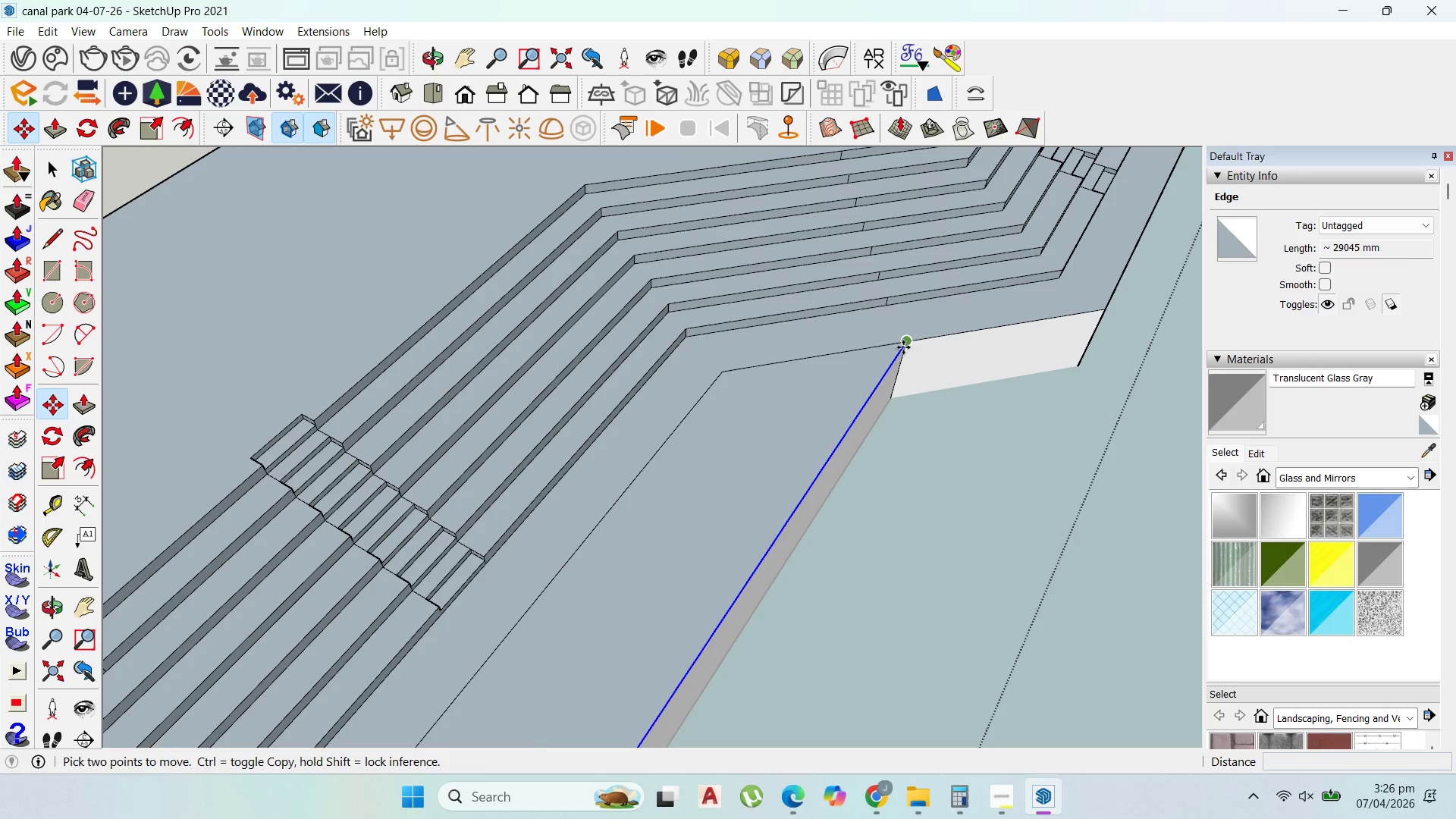 
left_click([903, 347])
 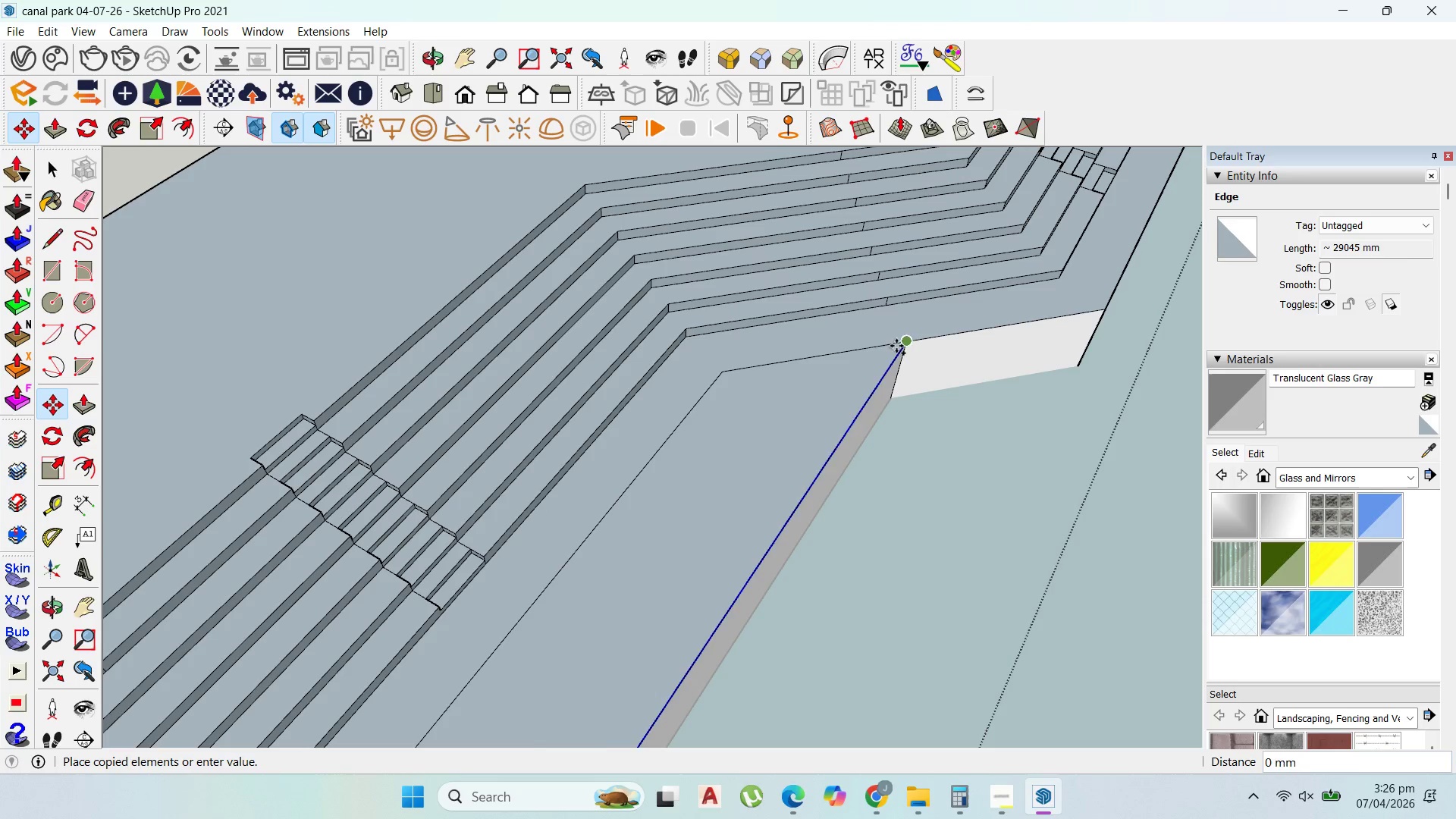 
key(Control+ControlLeft)
 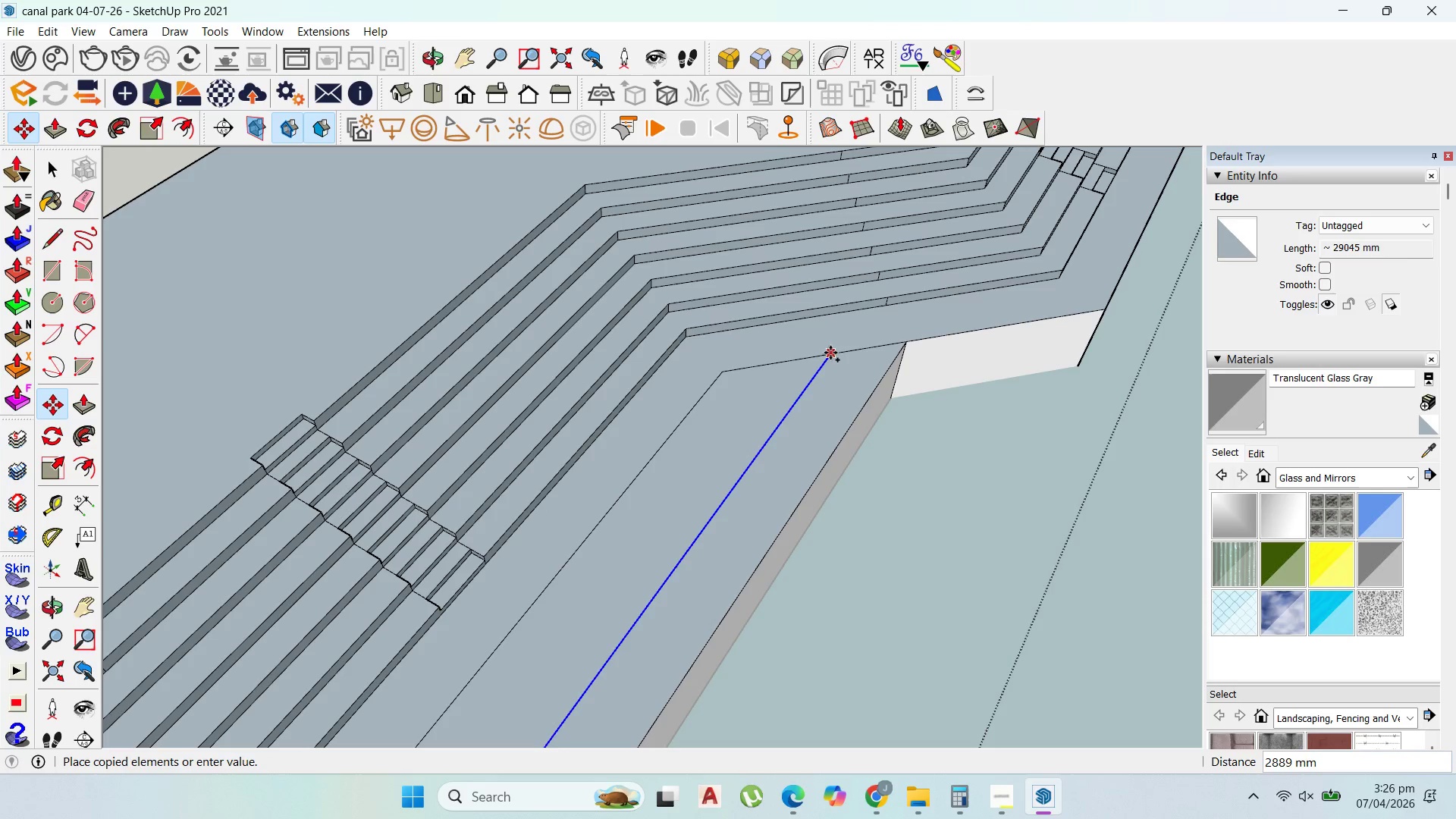 
left_click([821, 353])
 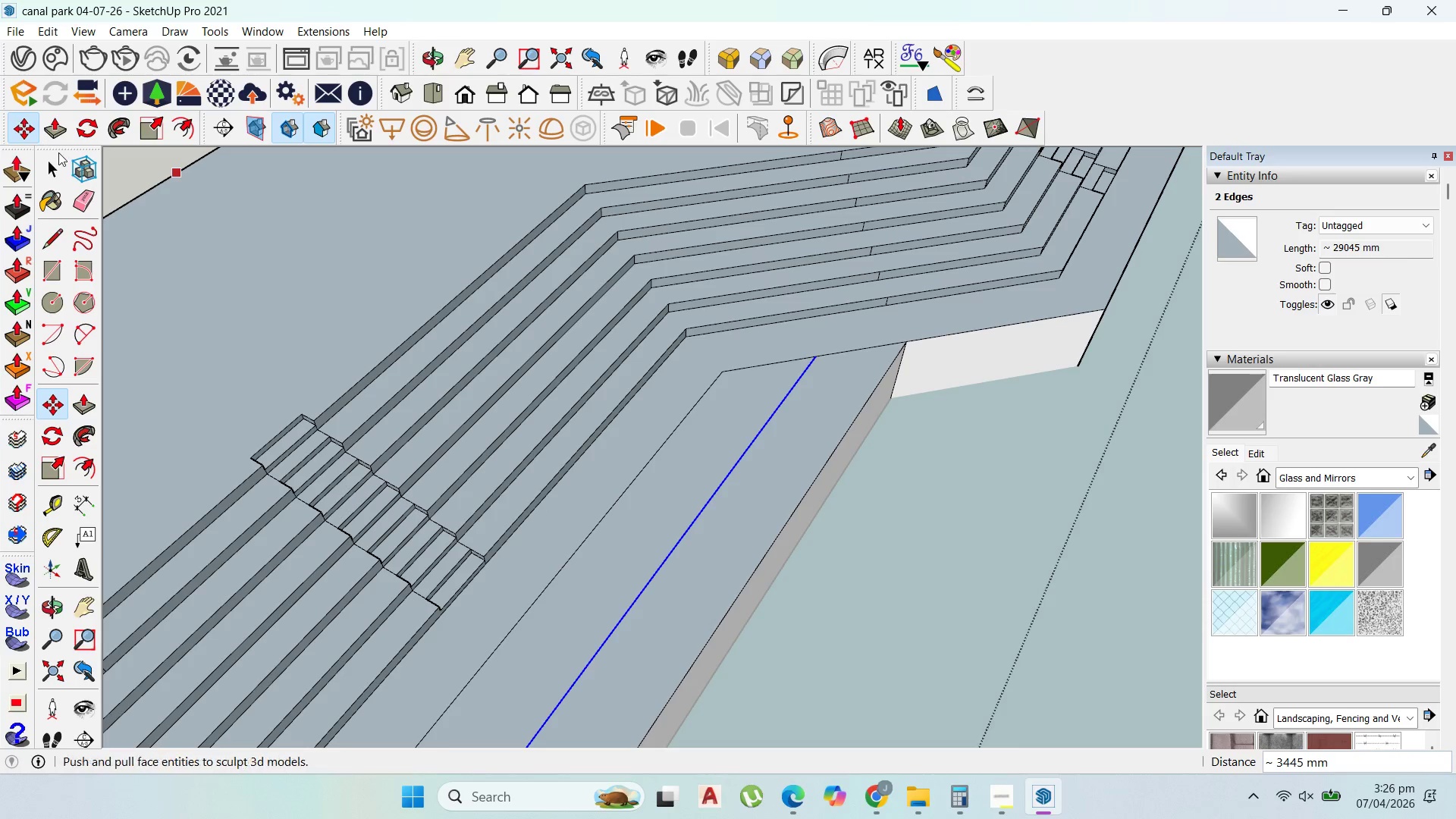 
left_click_drag(start_coordinate=[55, 160], to_coordinate=[63, 163])
 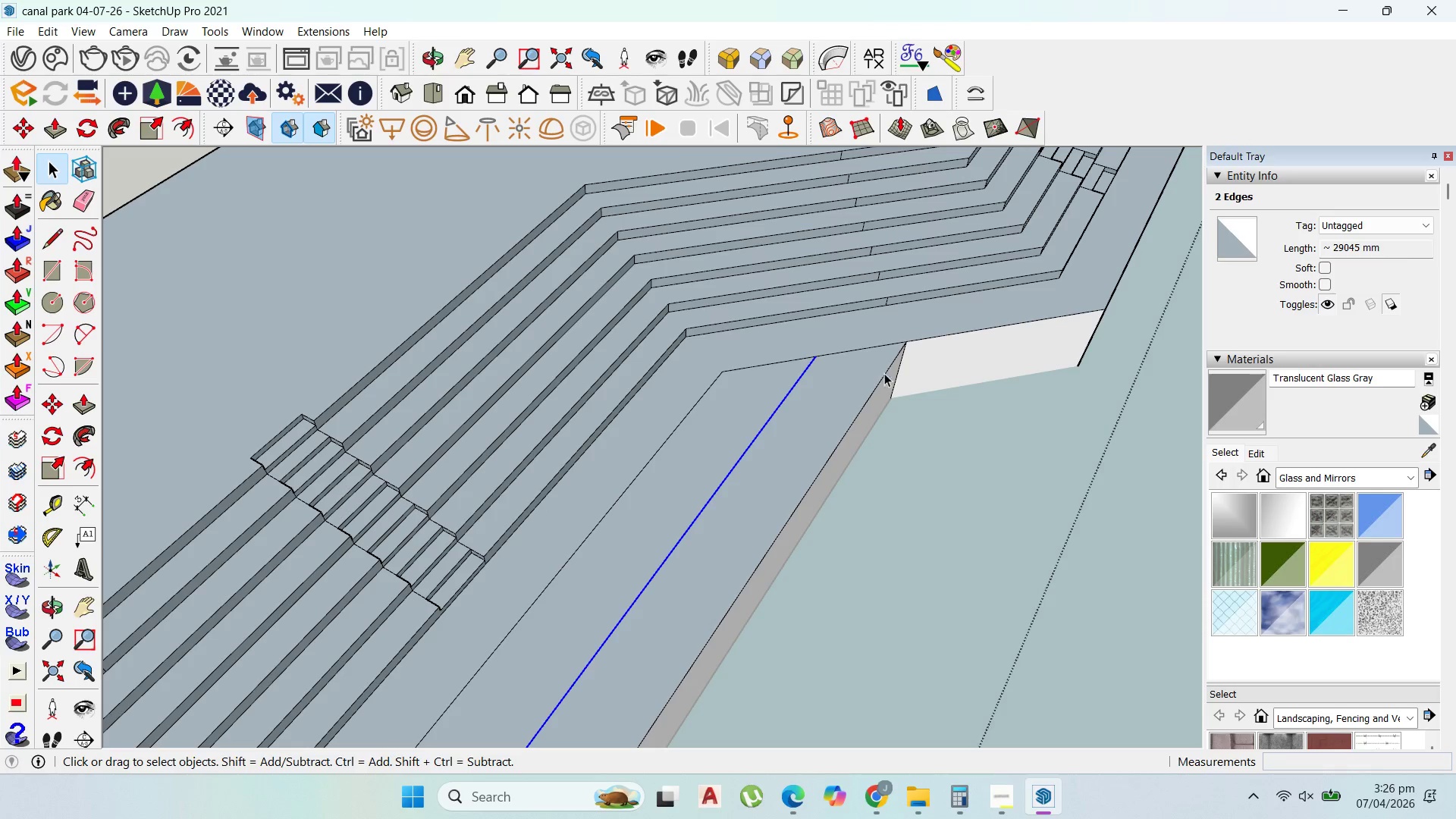 
left_click([890, 376])
 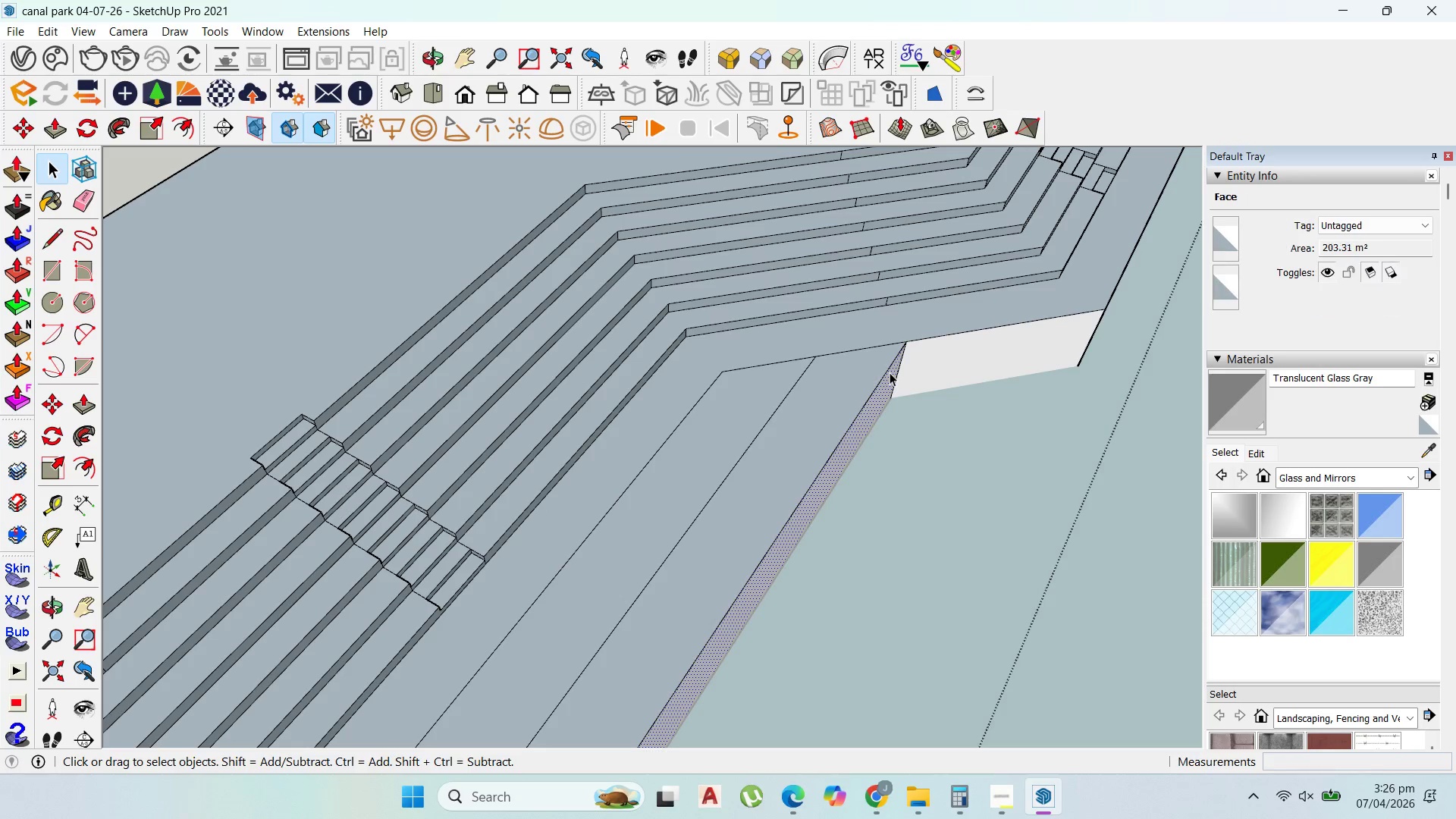 
left_click([890, 372])
 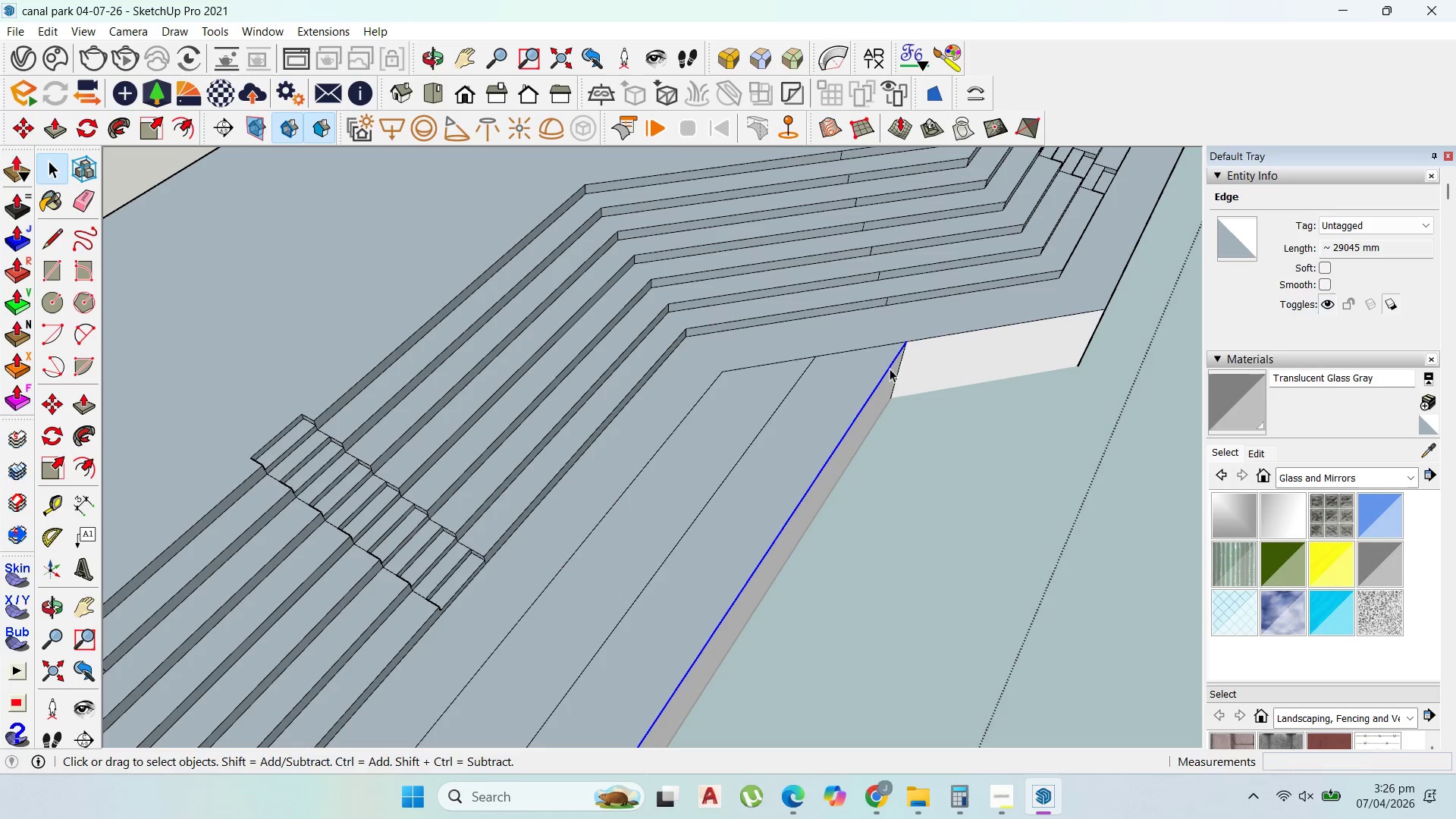 
key(M)
 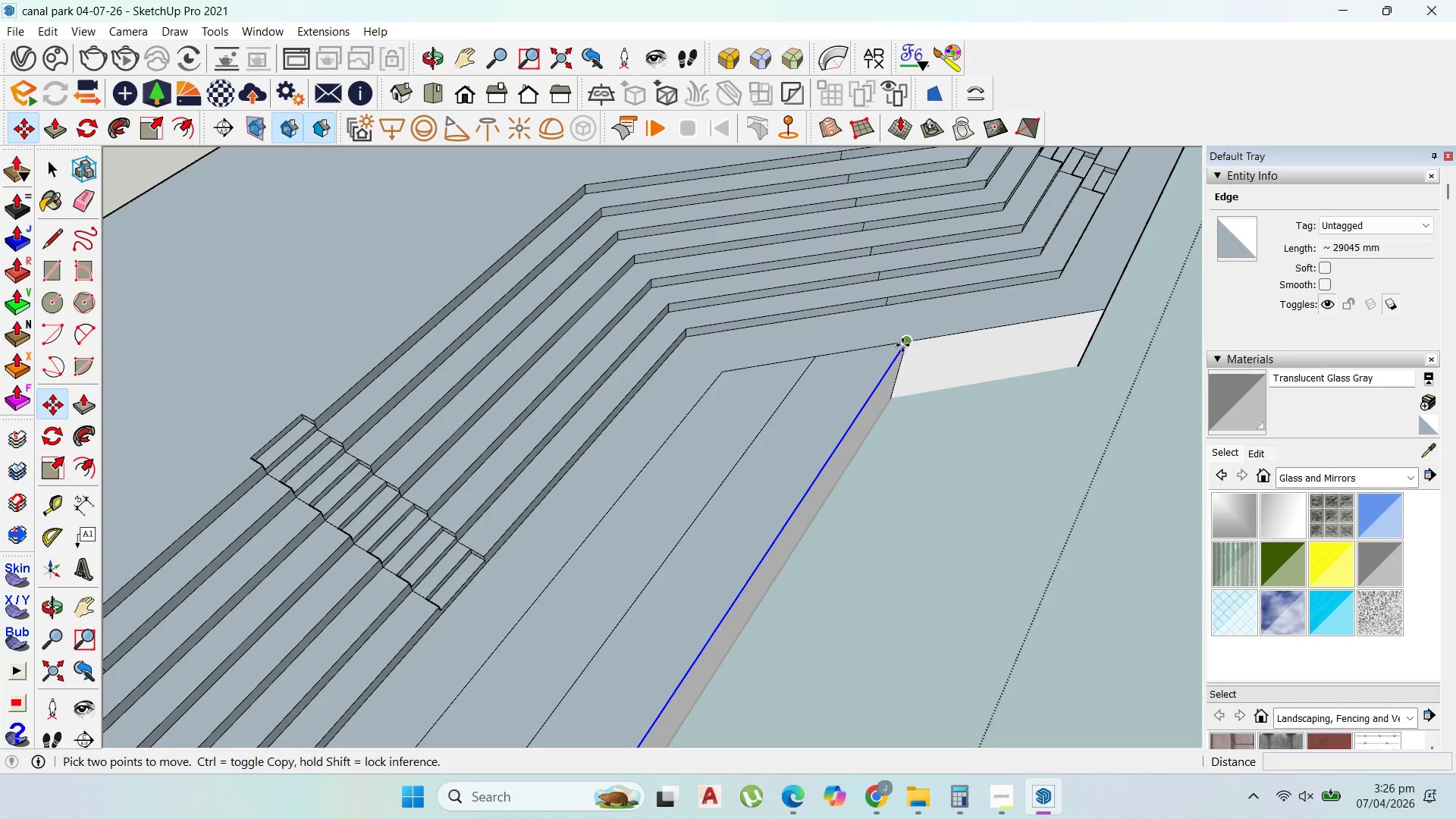 
key(Control+ControlLeft)
 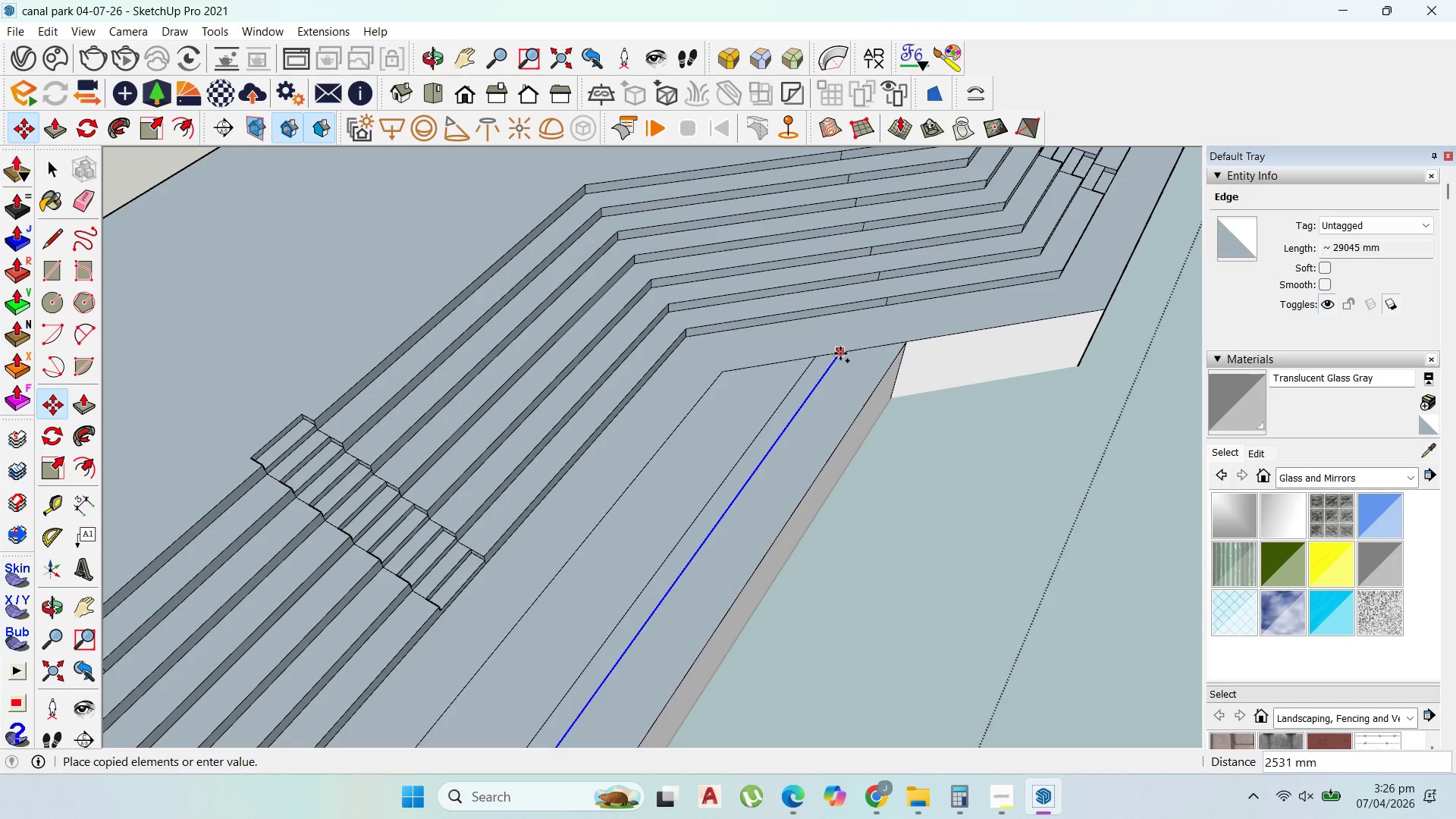 
key(Control+ControlLeft)
 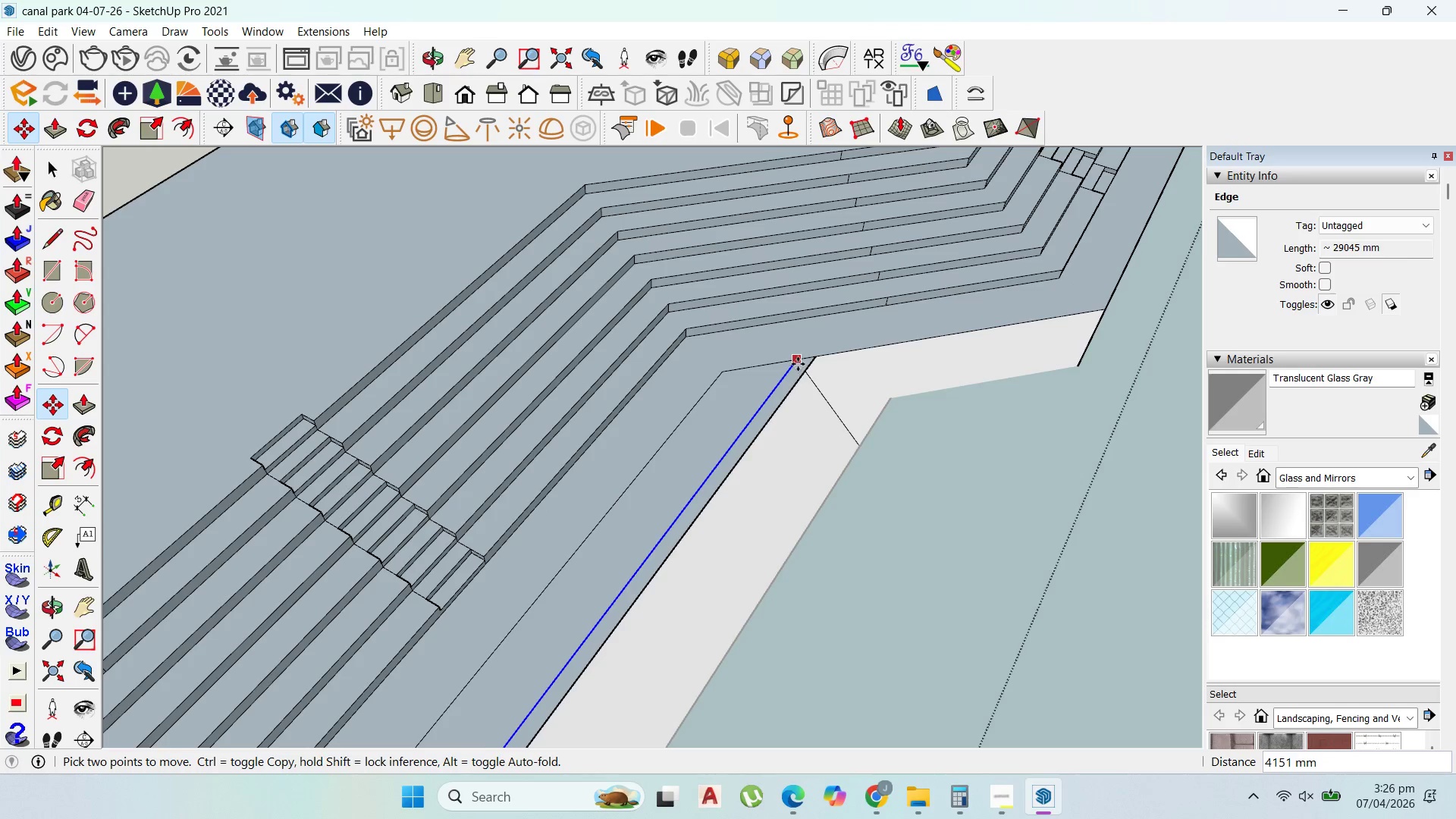 
left_click([814, 355])
 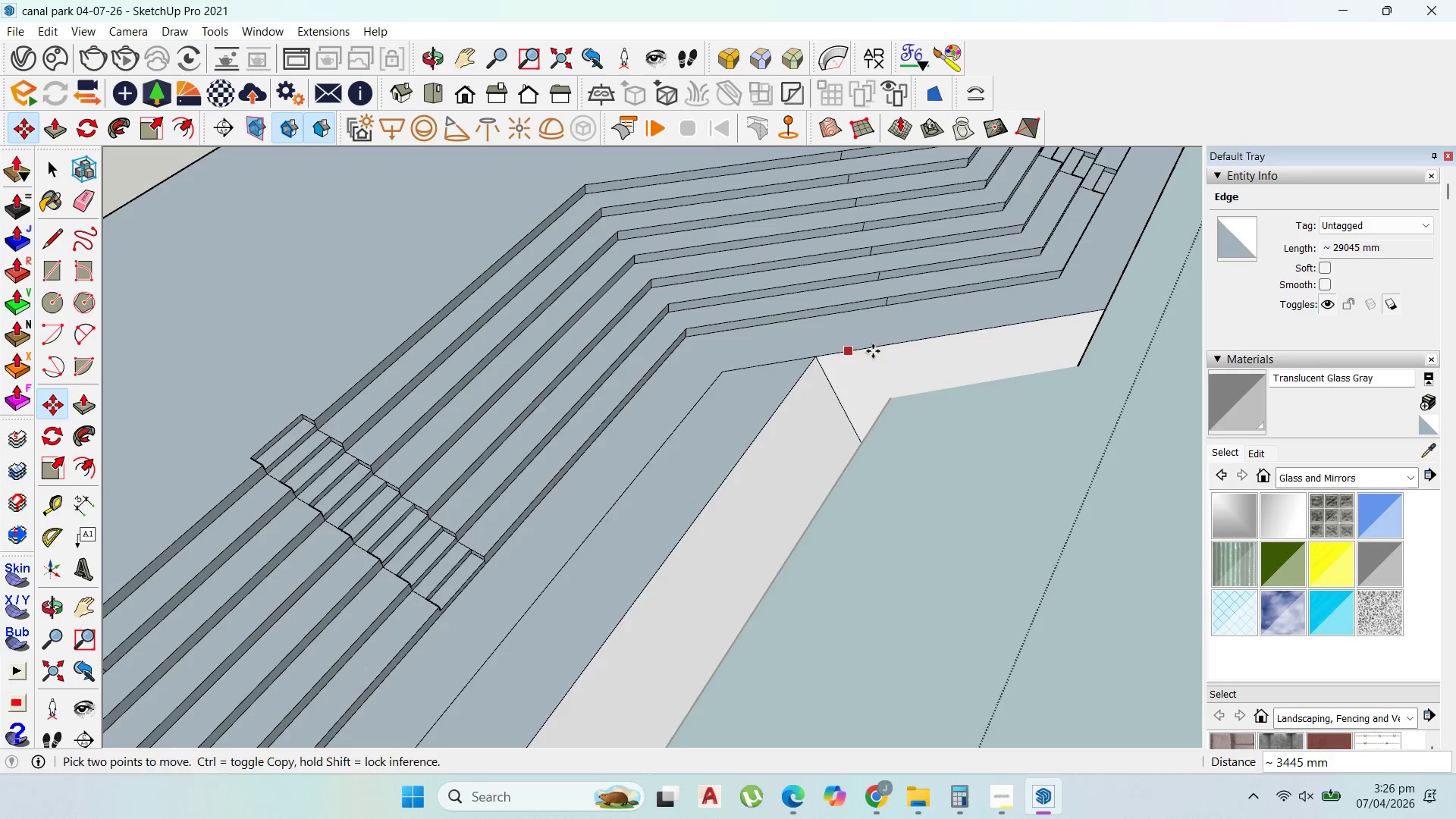 
scroll: coordinate [873, 351], scroll_direction: up, amount: 1.0
 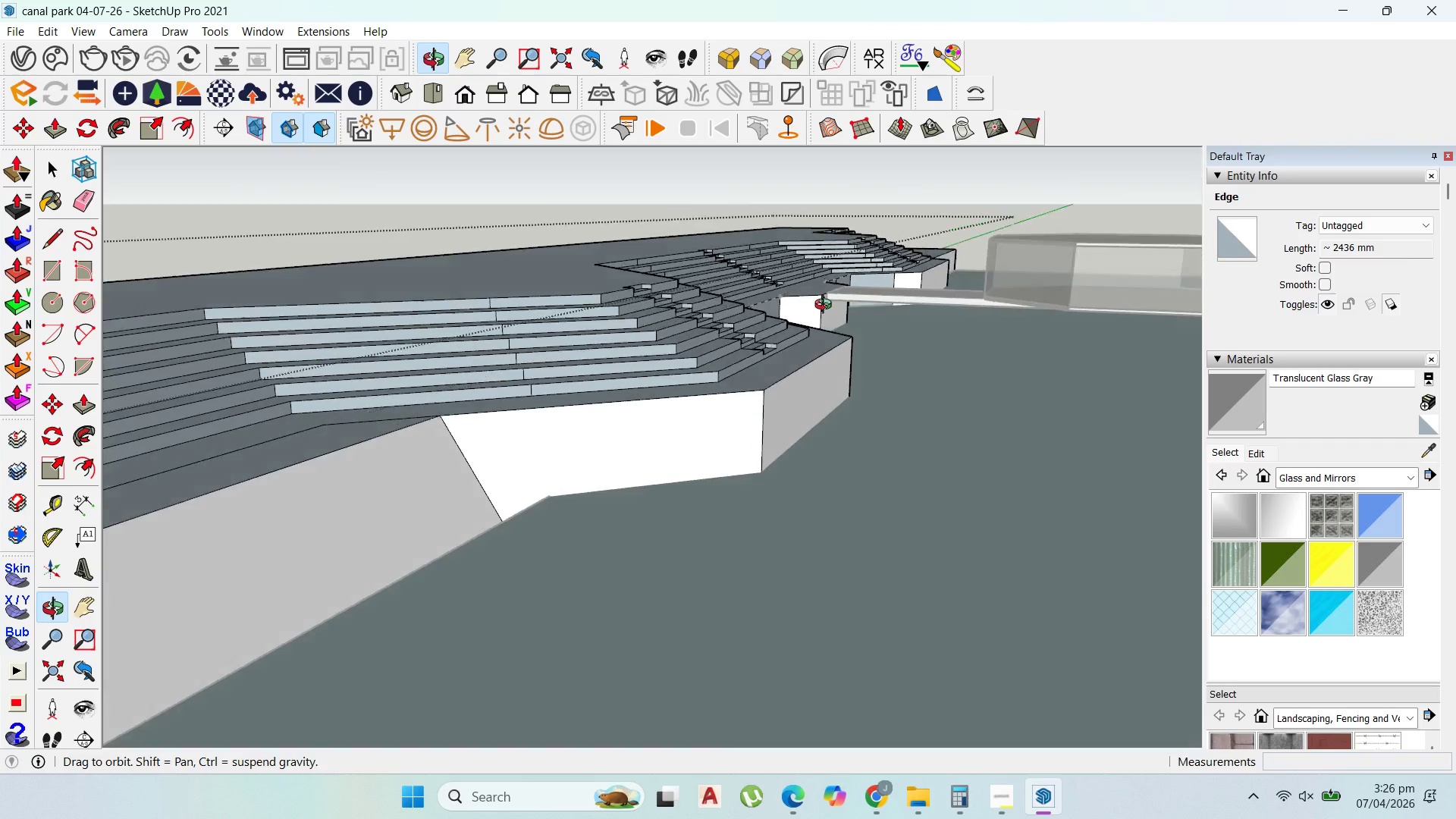 
hold_key(key=ControlLeft, duration=0.73)
 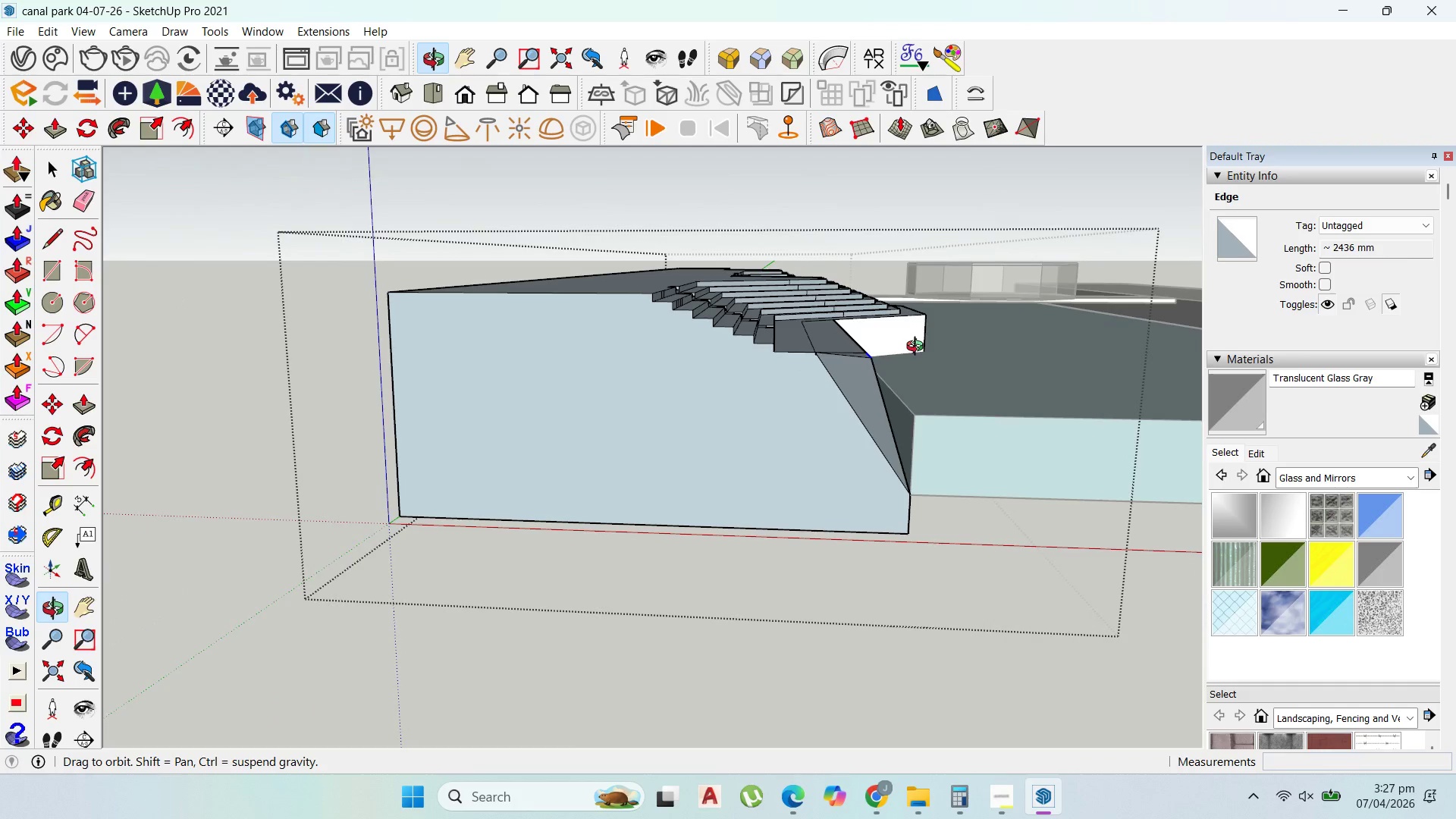 
scroll: coordinate [903, 298], scroll_direction: down, amount: 5.0
 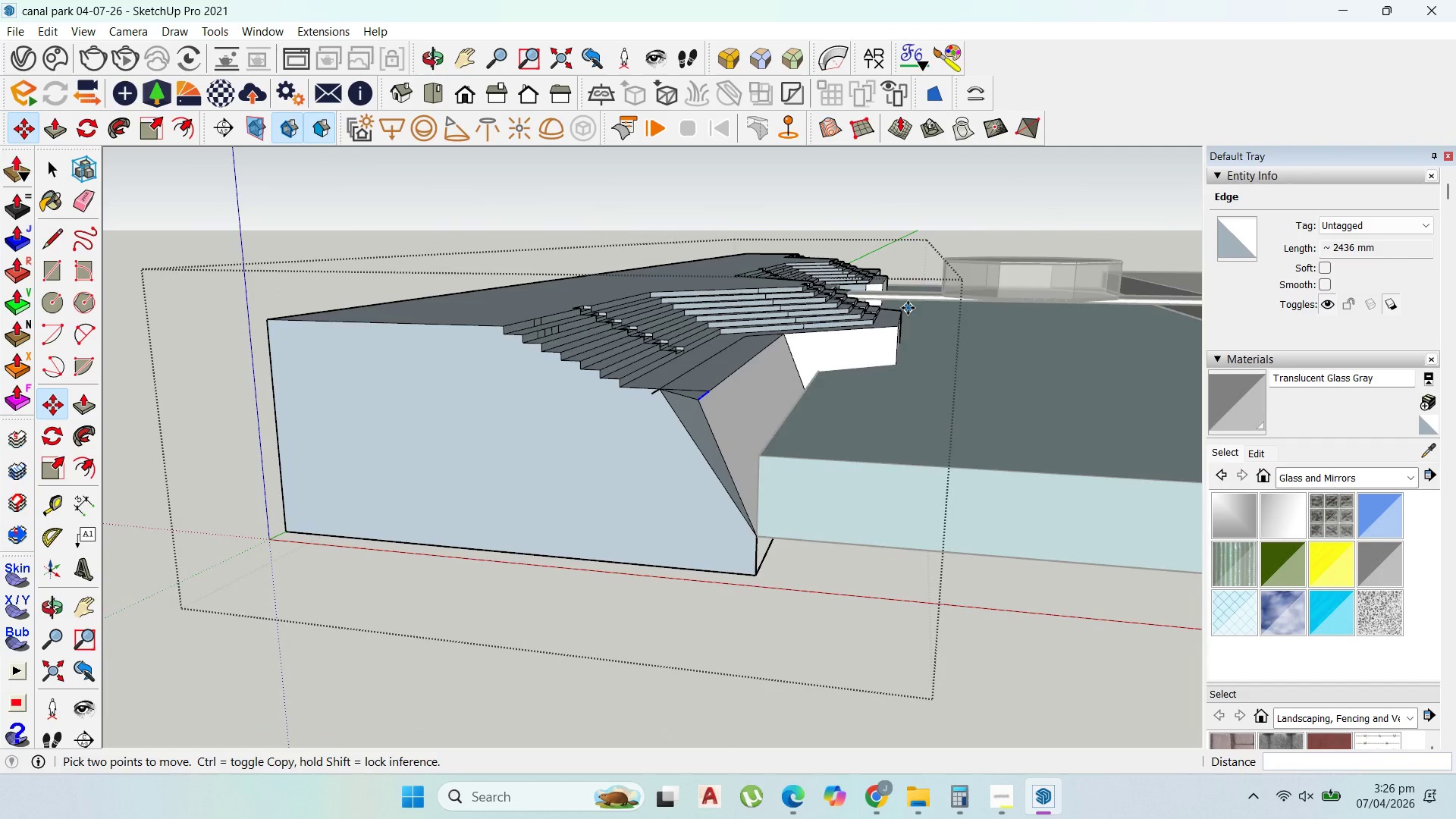 
key(Control+Z)
 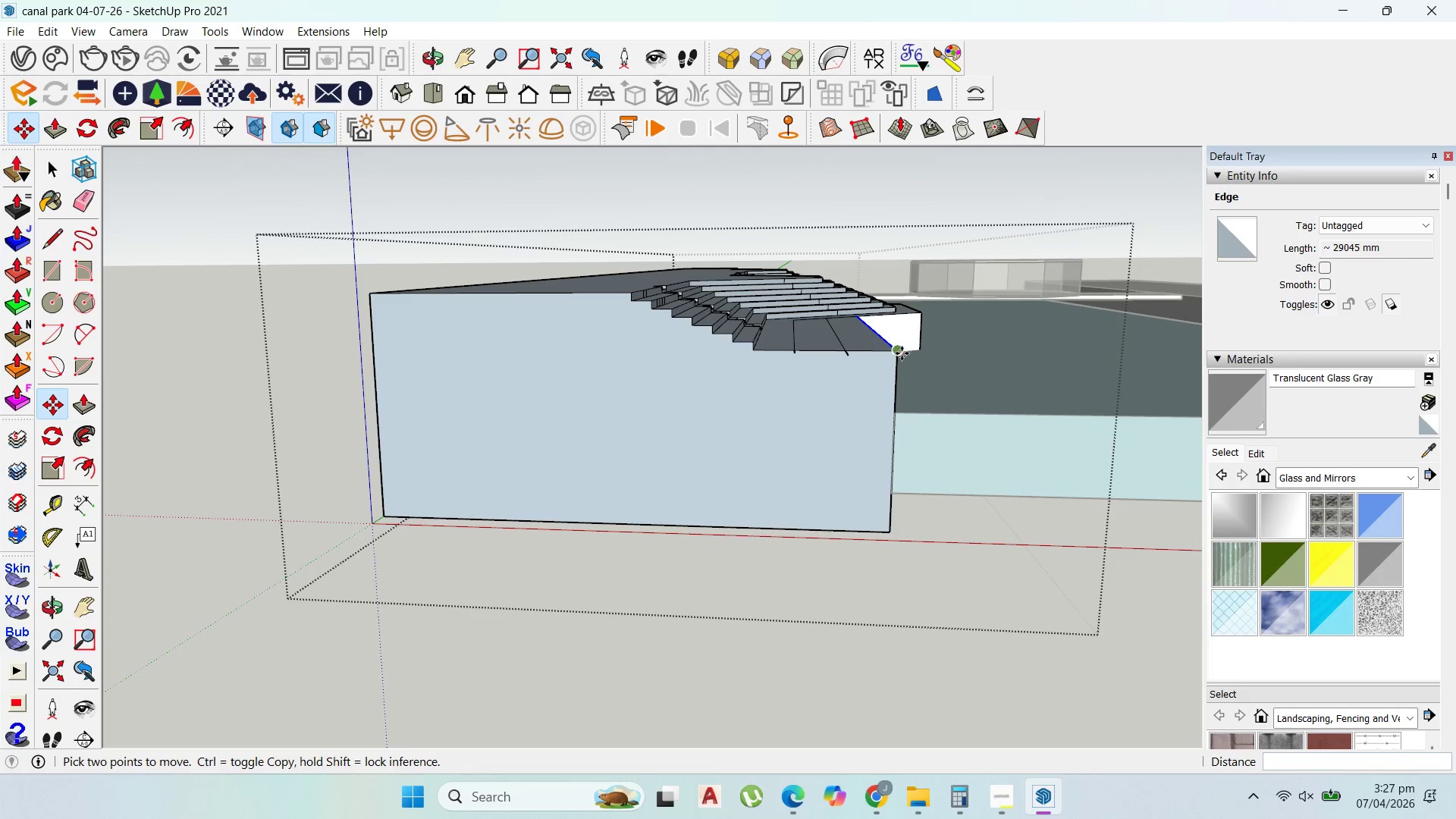 
key(Control+Z)
 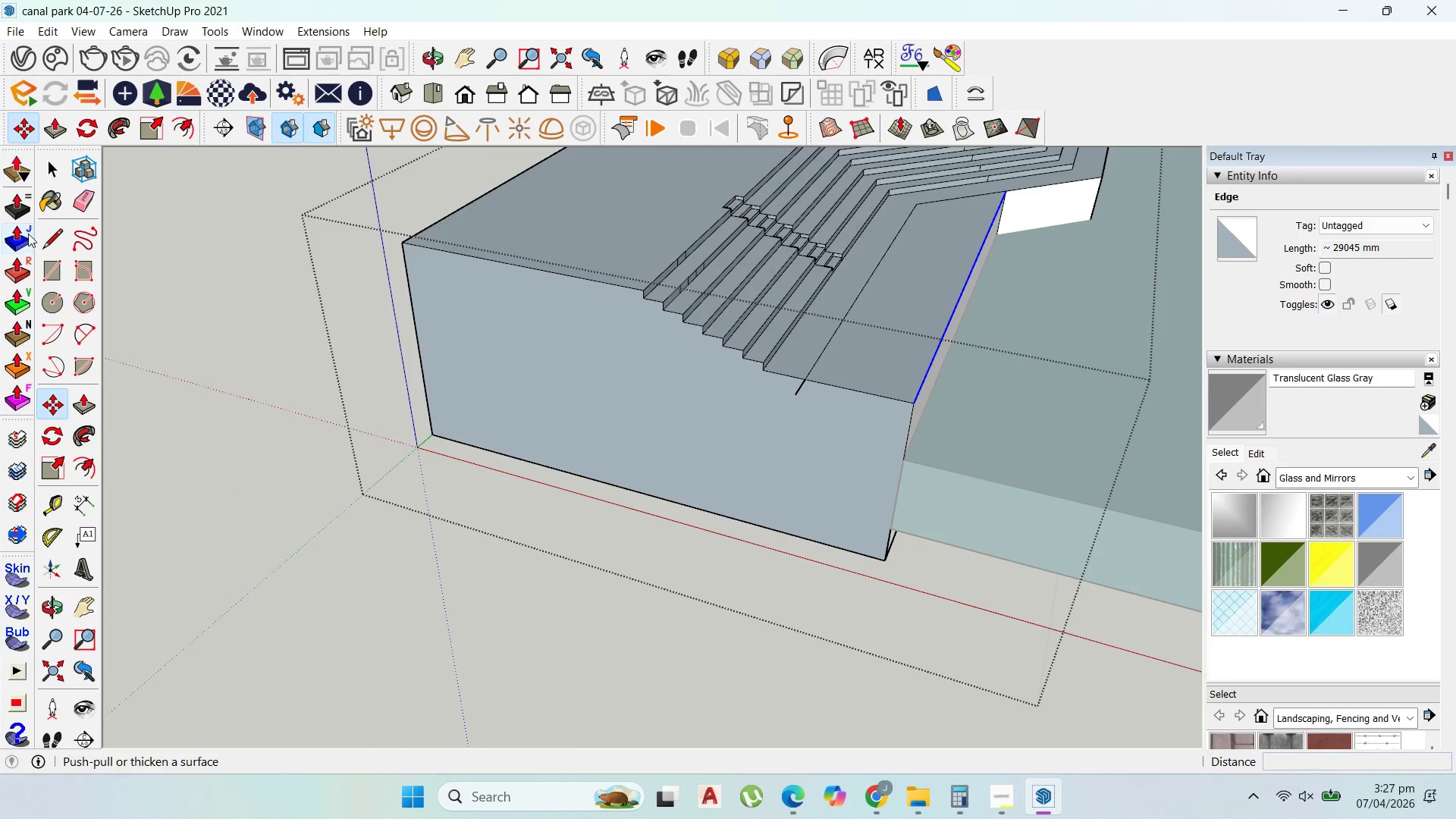 
left_click([49, 173])
 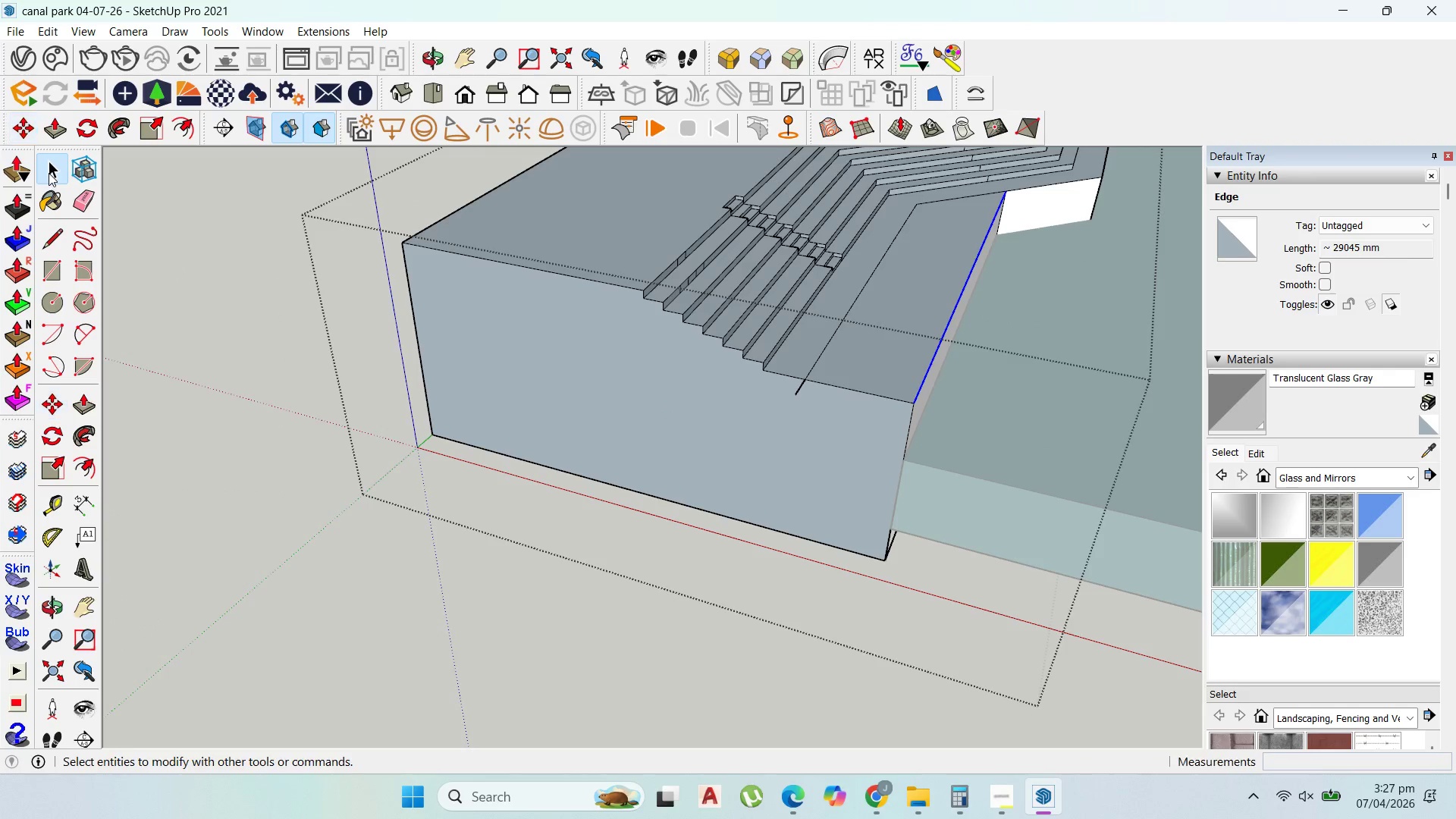 
key(Escape)
 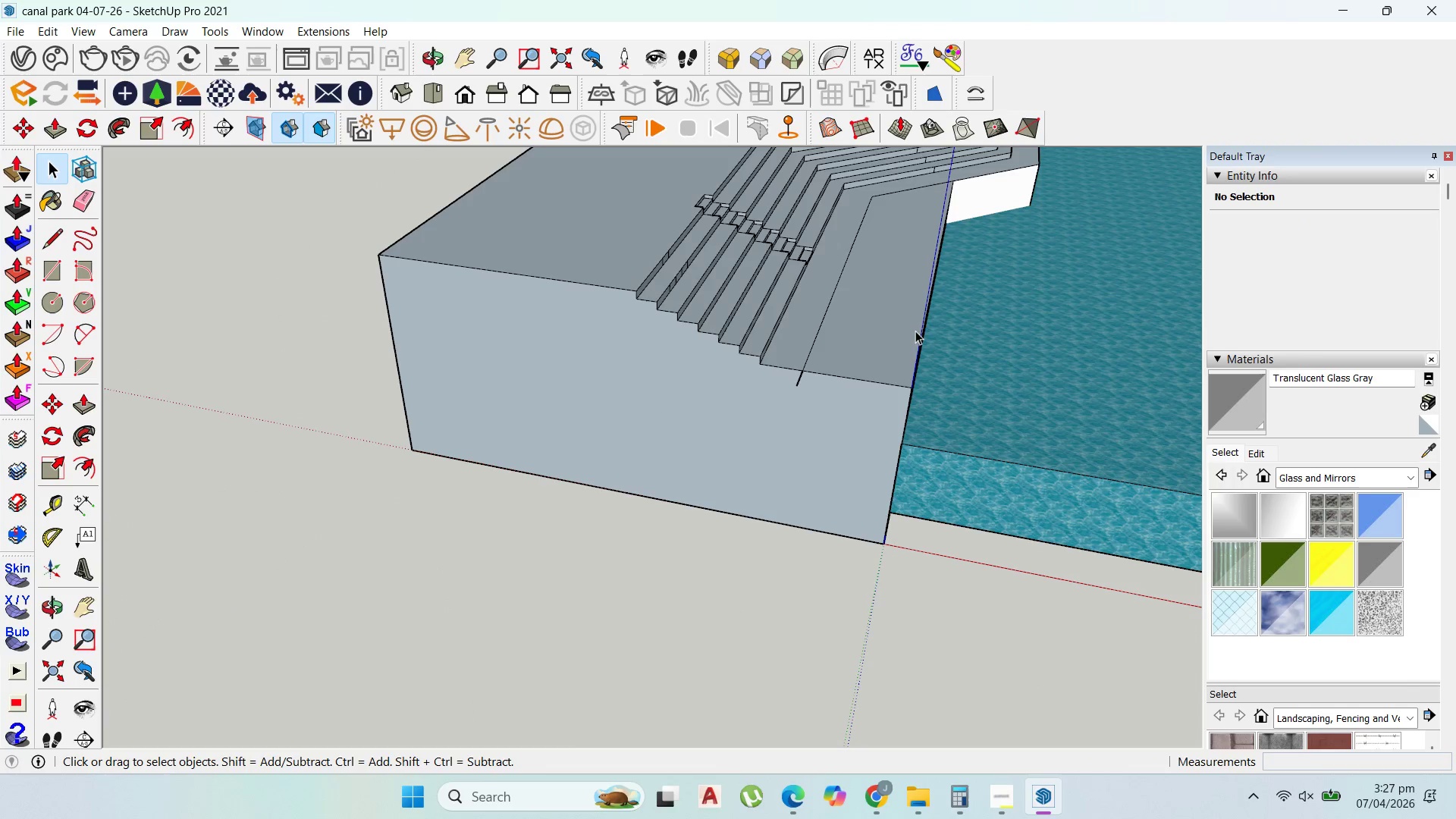 
double_click([910, 330])
 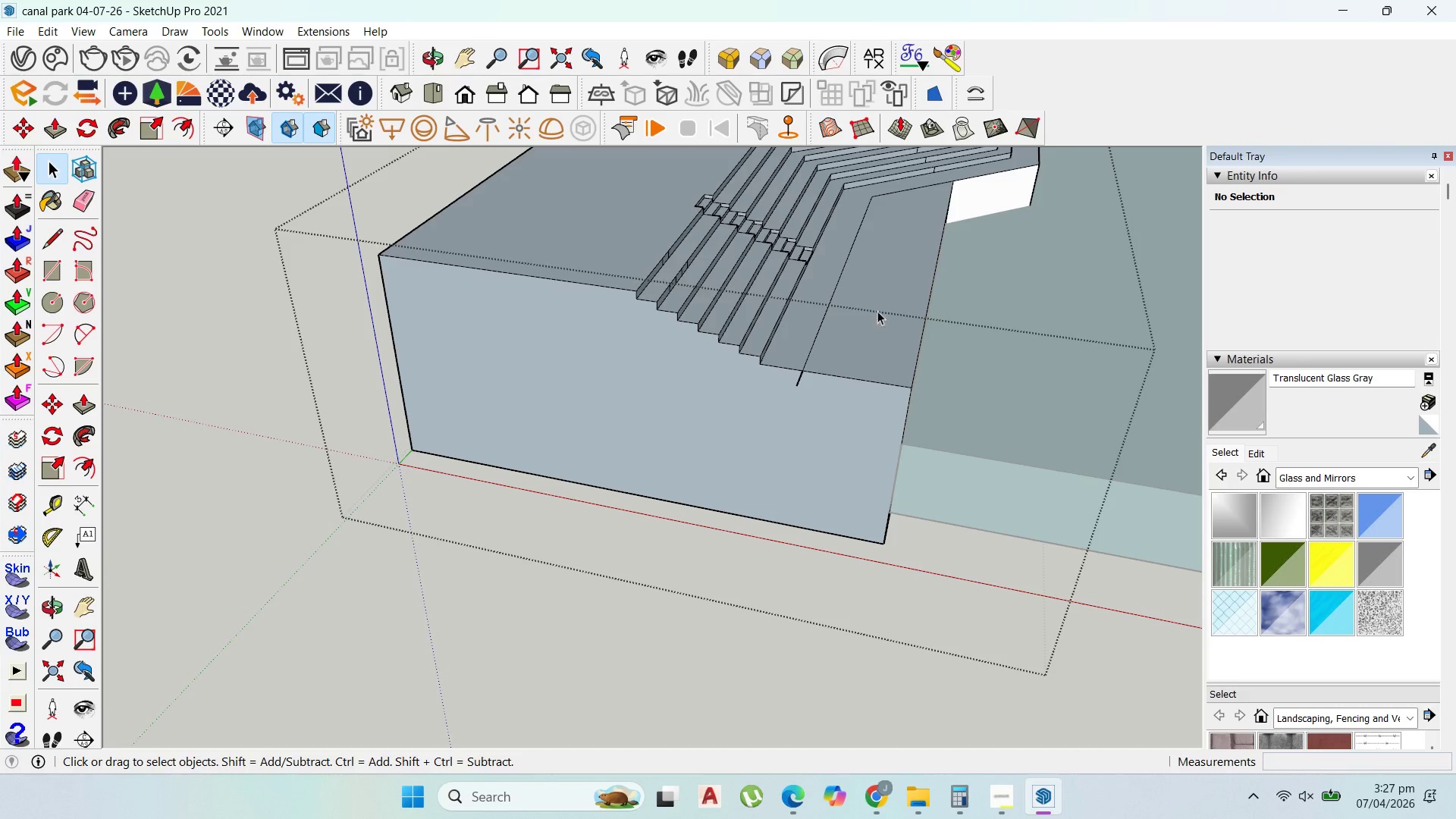 
double_click([872, 326])
 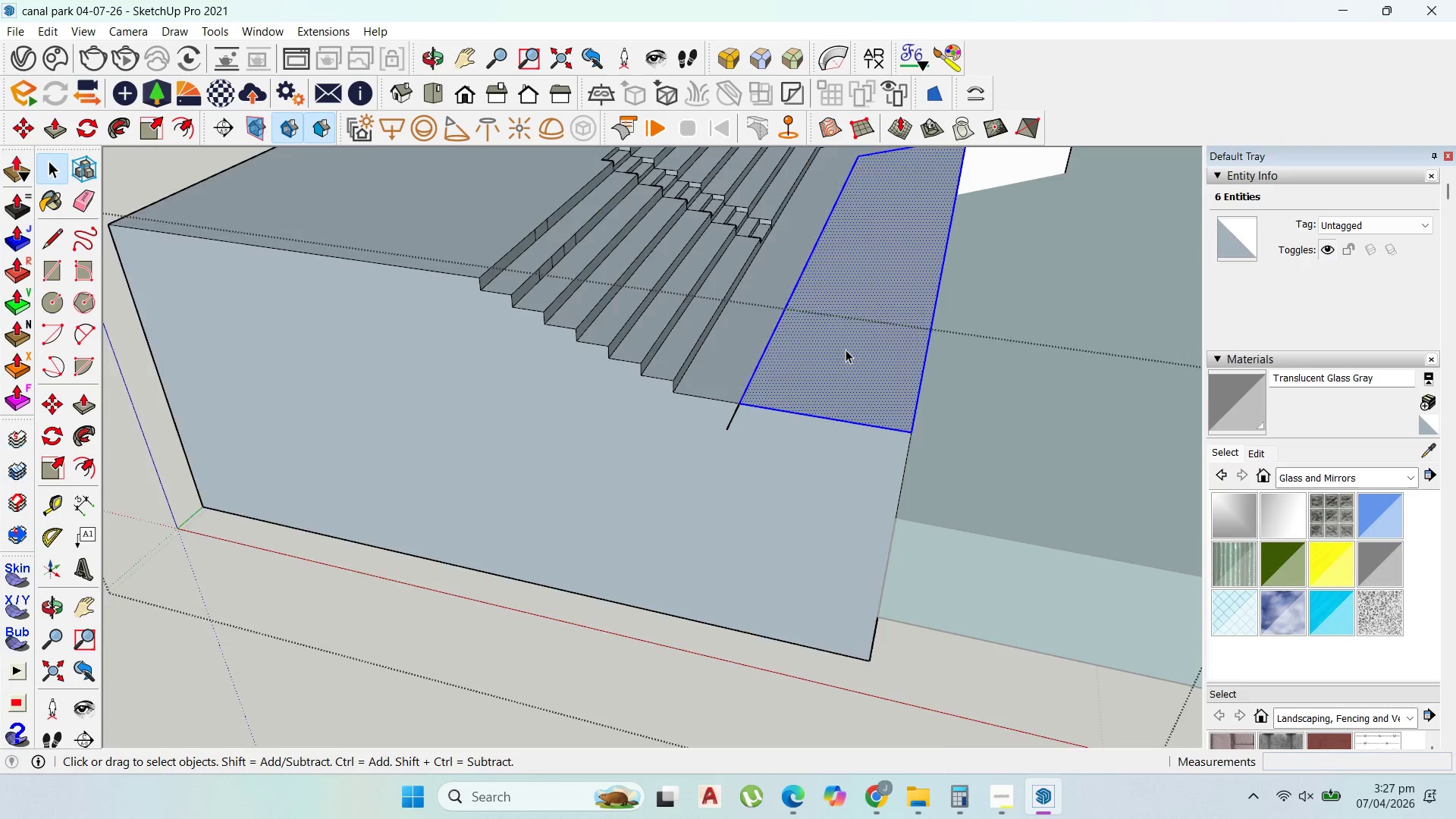 
scroll: coordinate [921, 319], scroll_direction: up, amount: 4.0
 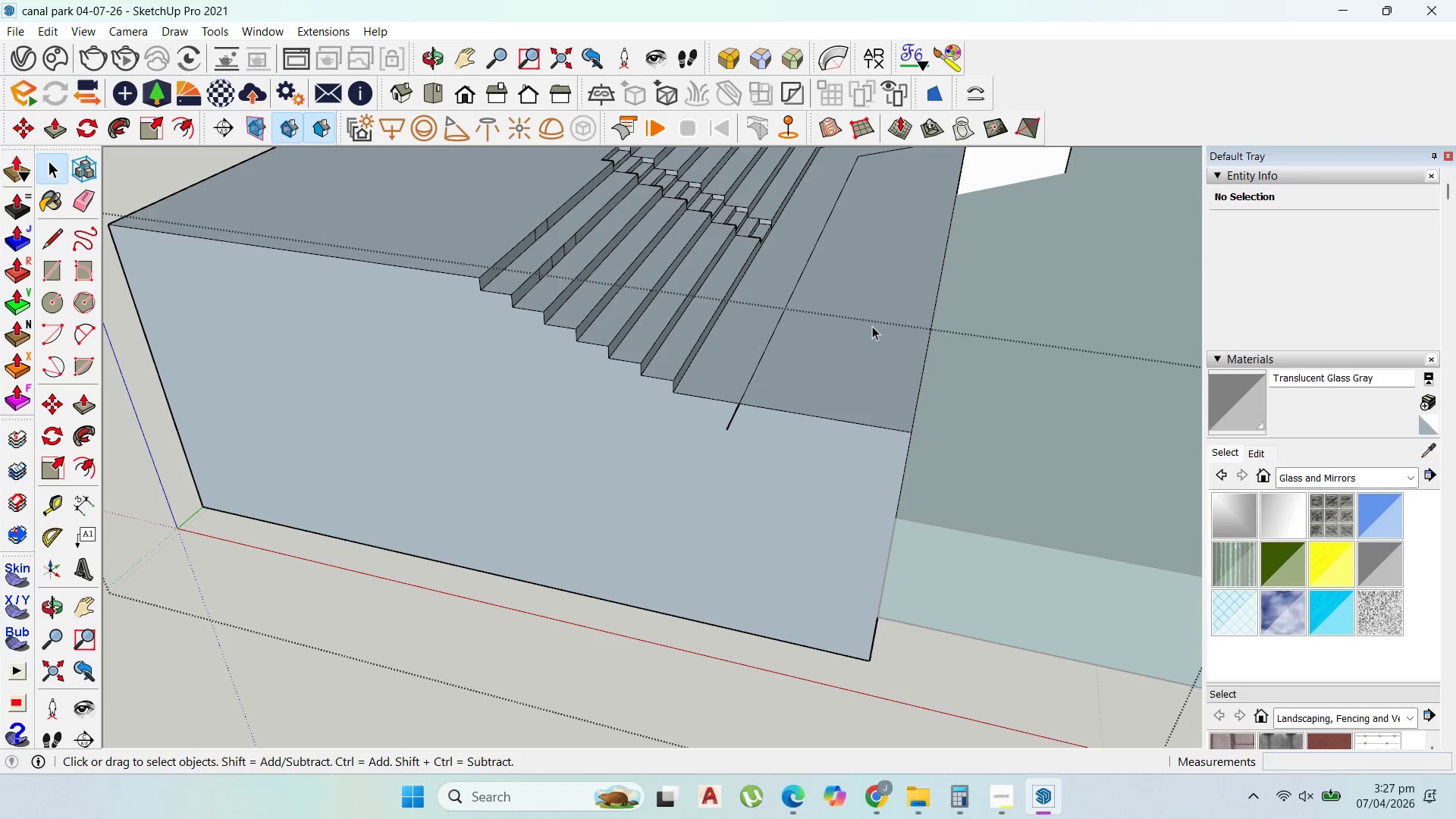 
scroll: coordinate [839, 352], scroll_direction: down, amount: 2.0
 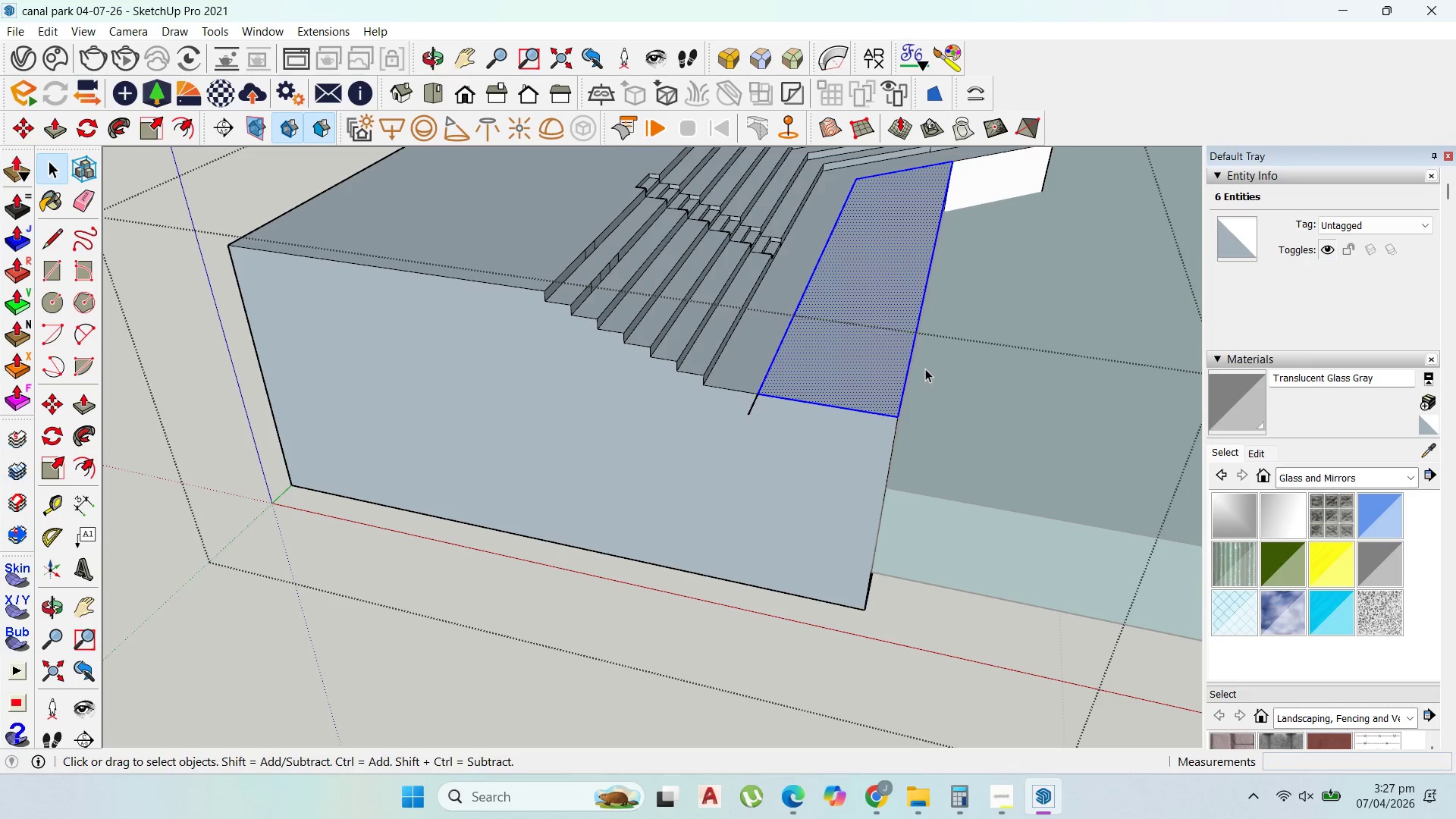 
type(op)
 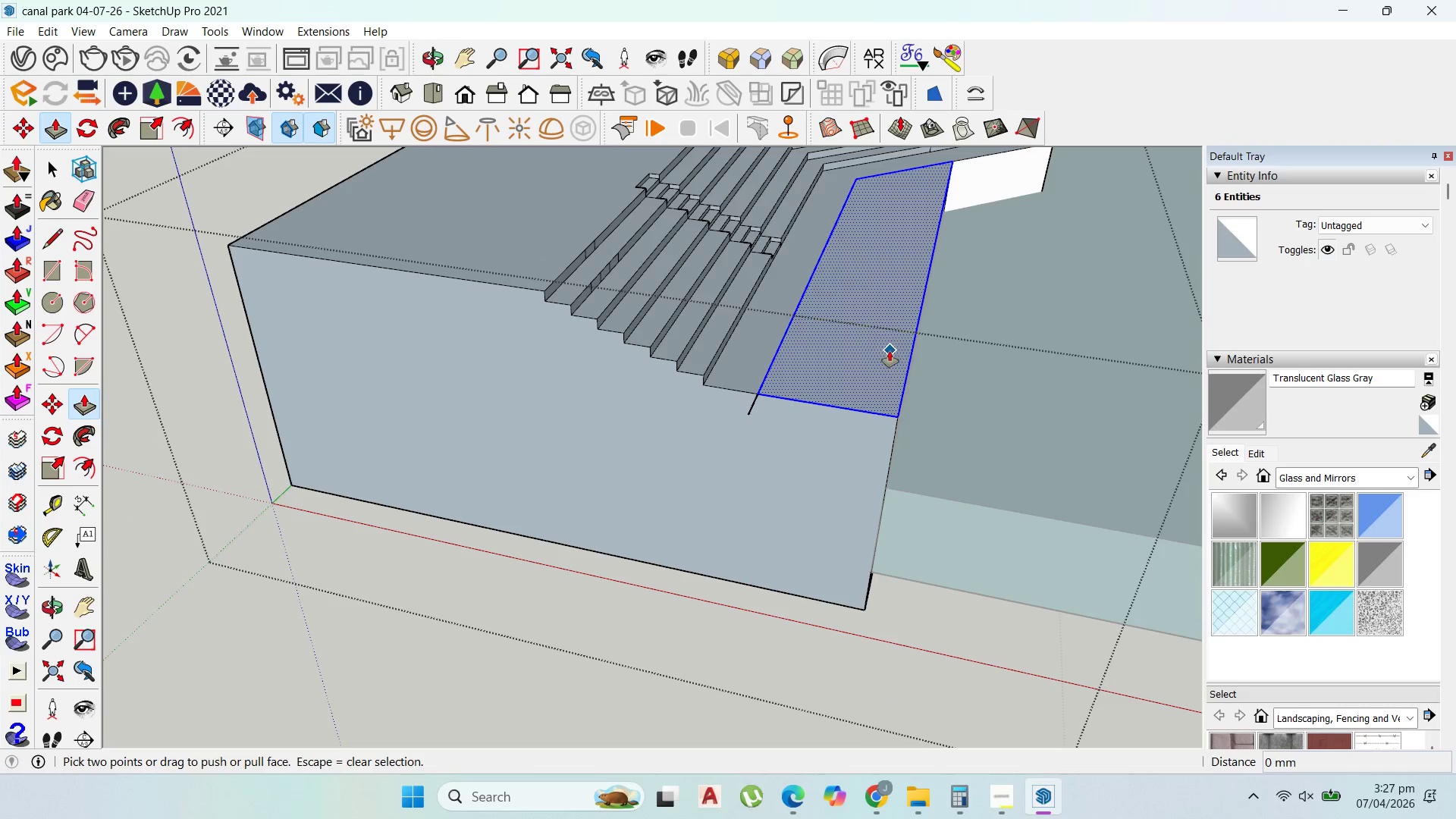 
left_click_drag(start_coordinate=[890, 352], to_coordinate=[886, 377])
 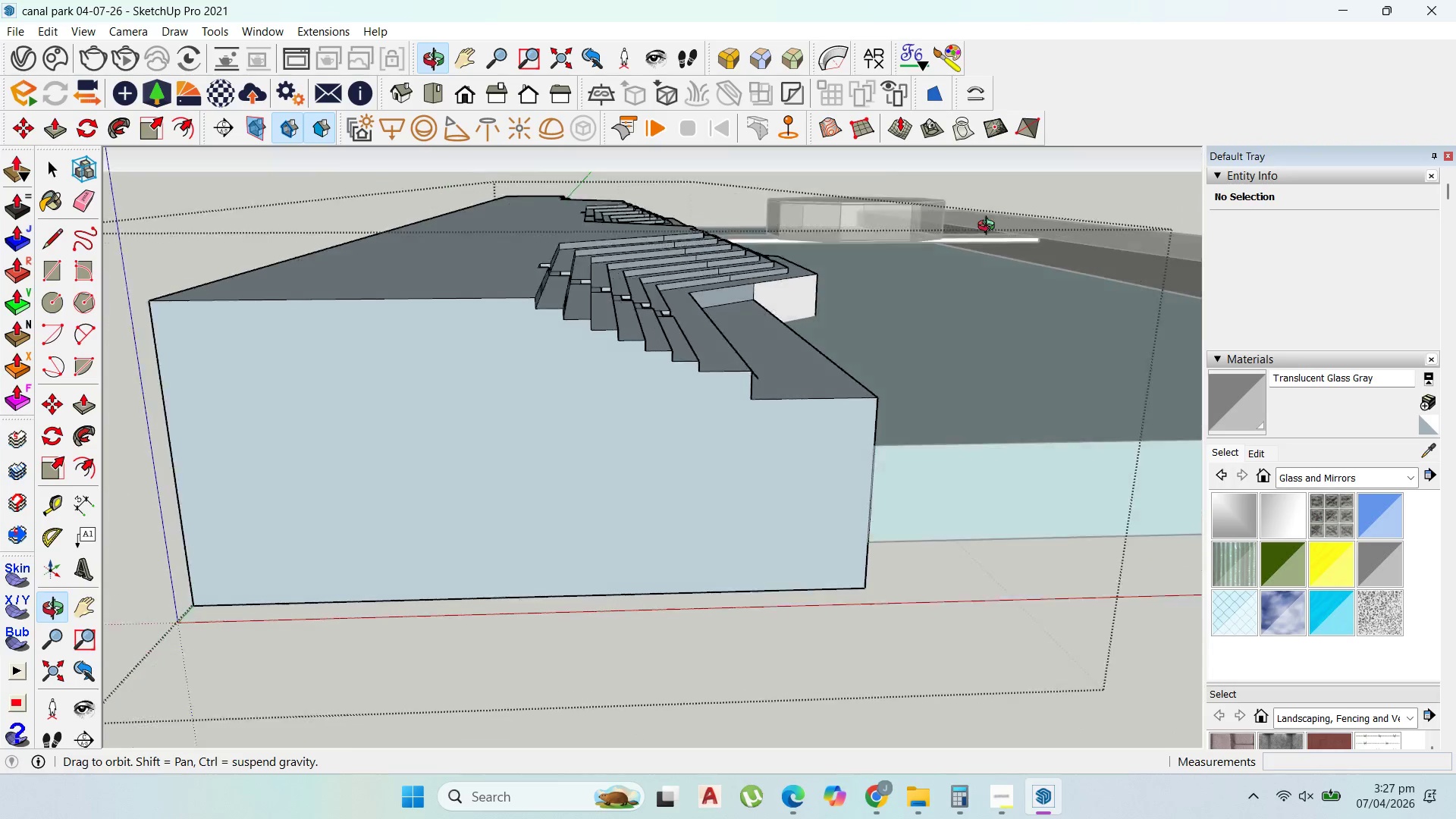 
scroll: coordinate [804, 320], scroll_direction: none, amount: 0.0
 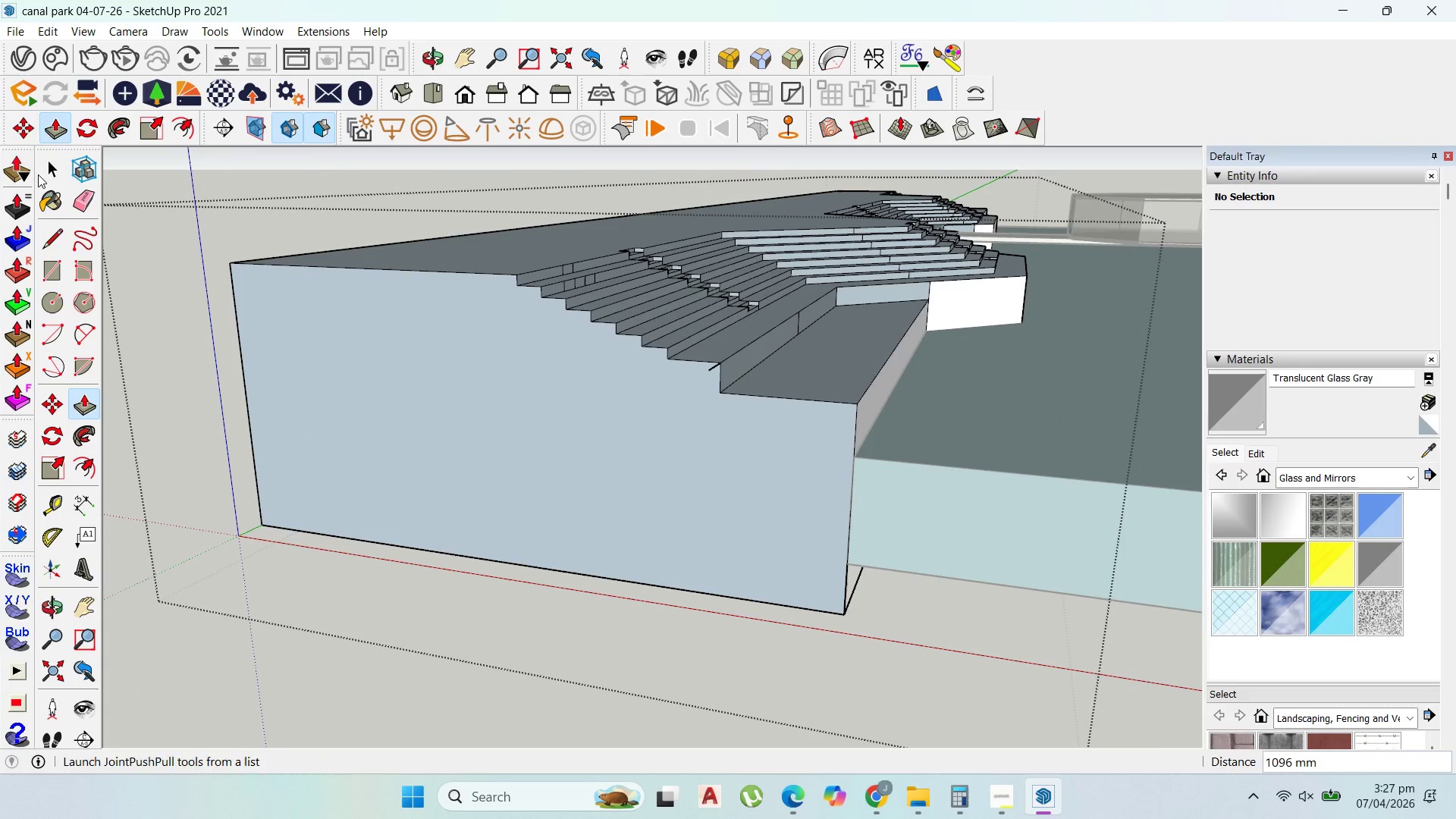 
key(Escape)
 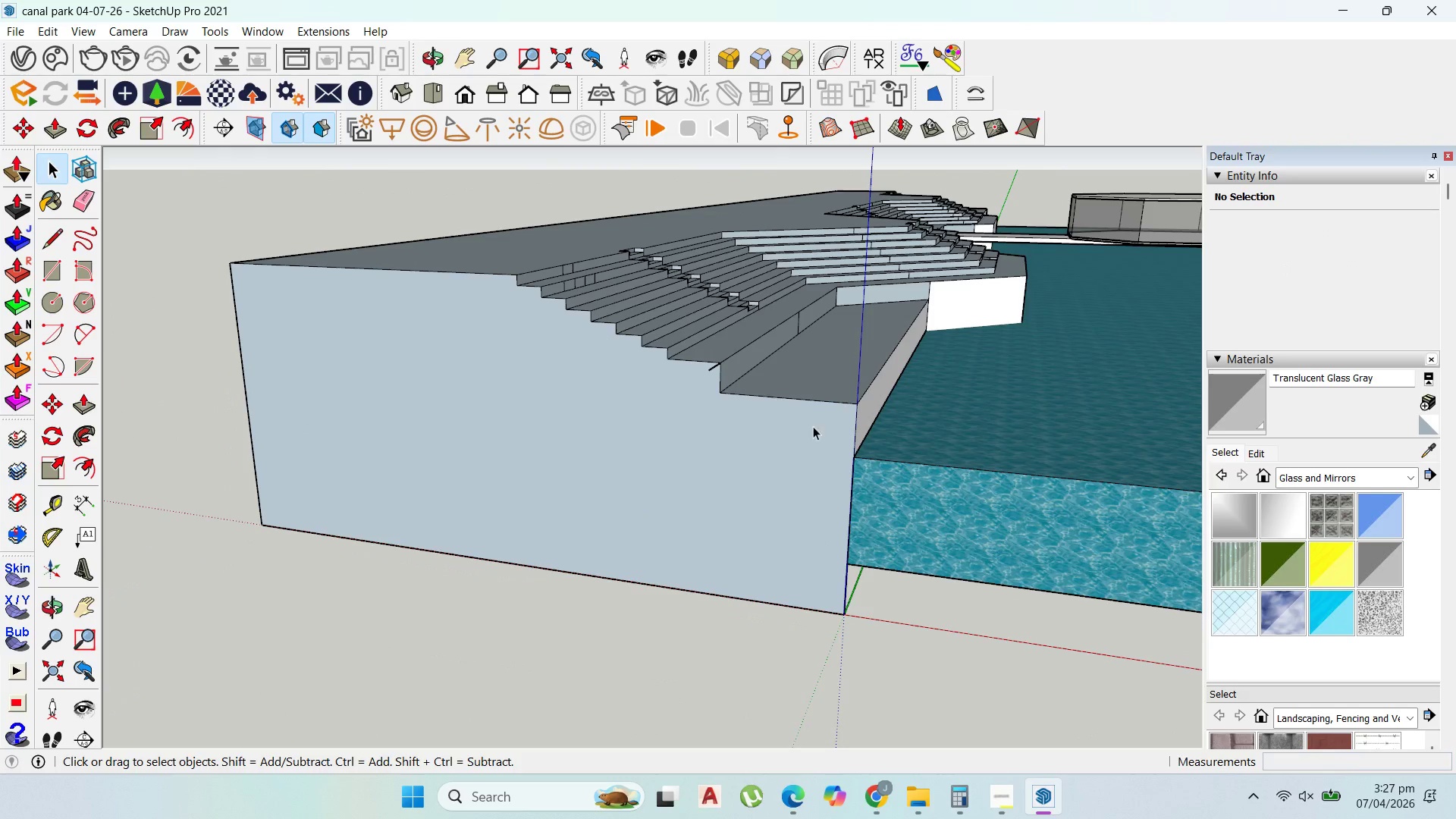 
key(Escape)
 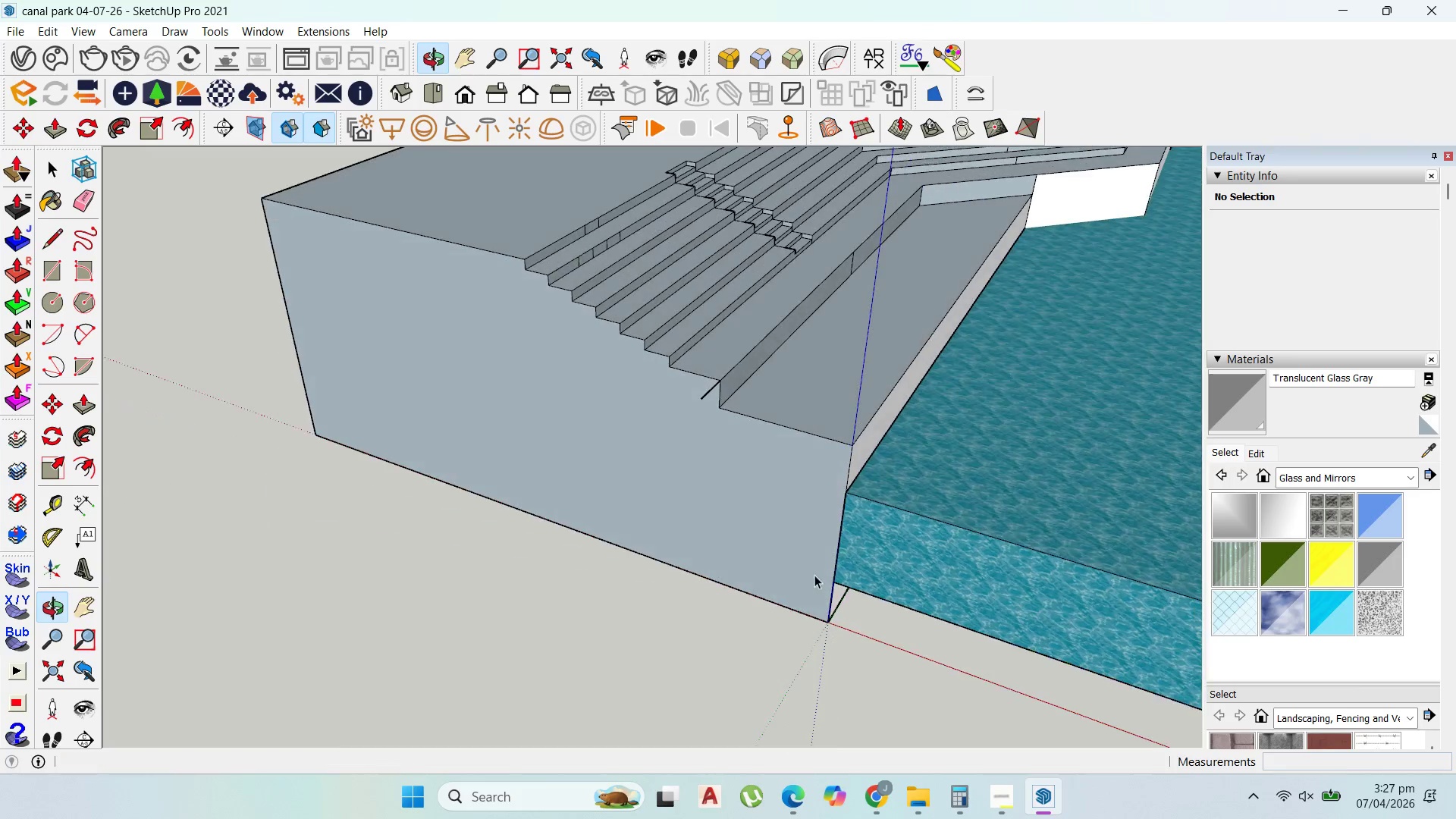 
scroll: coordinate [579, 450], scroll_direction: down, amount: 6.0
 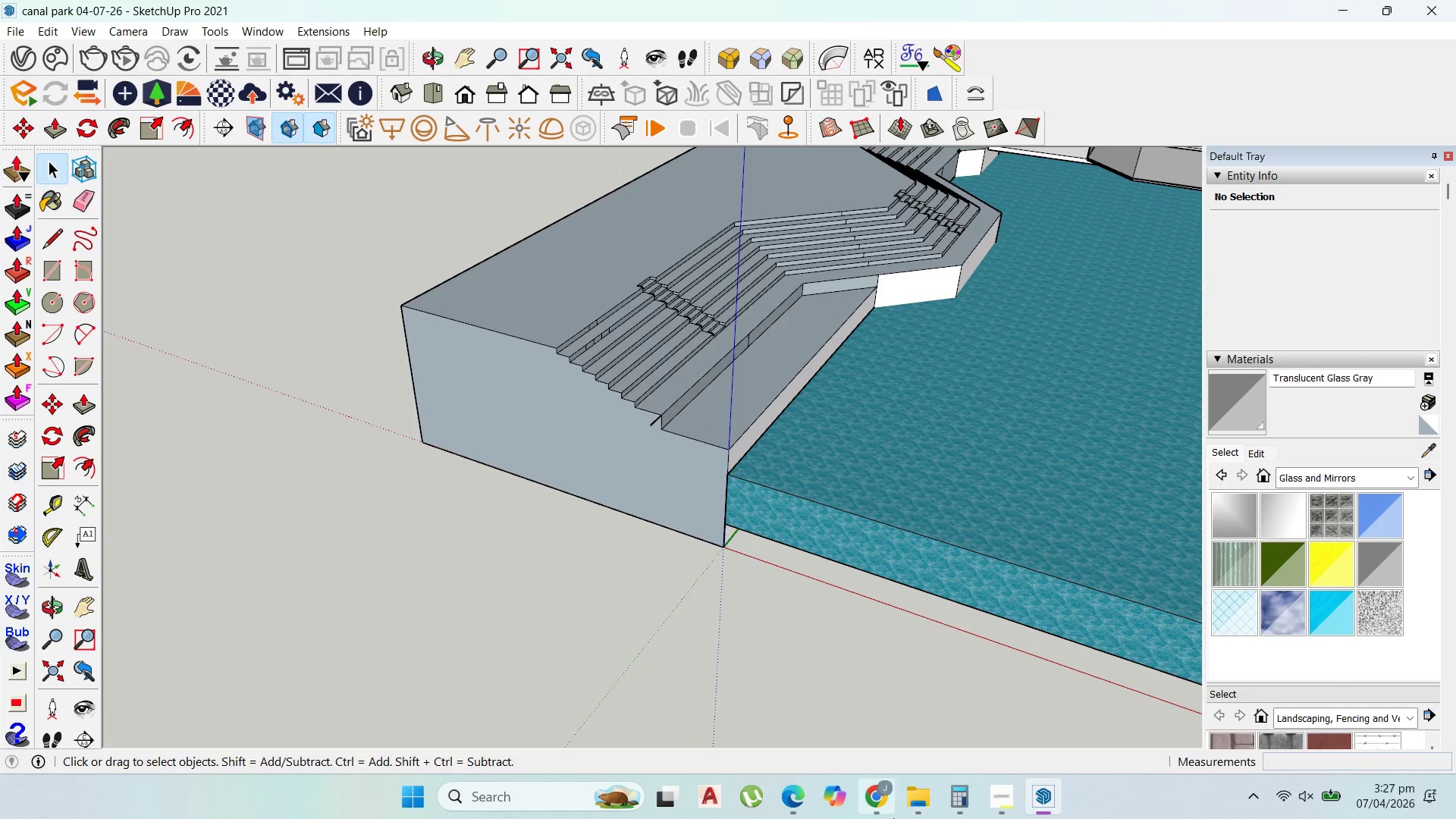 
left_click([891, 816])
 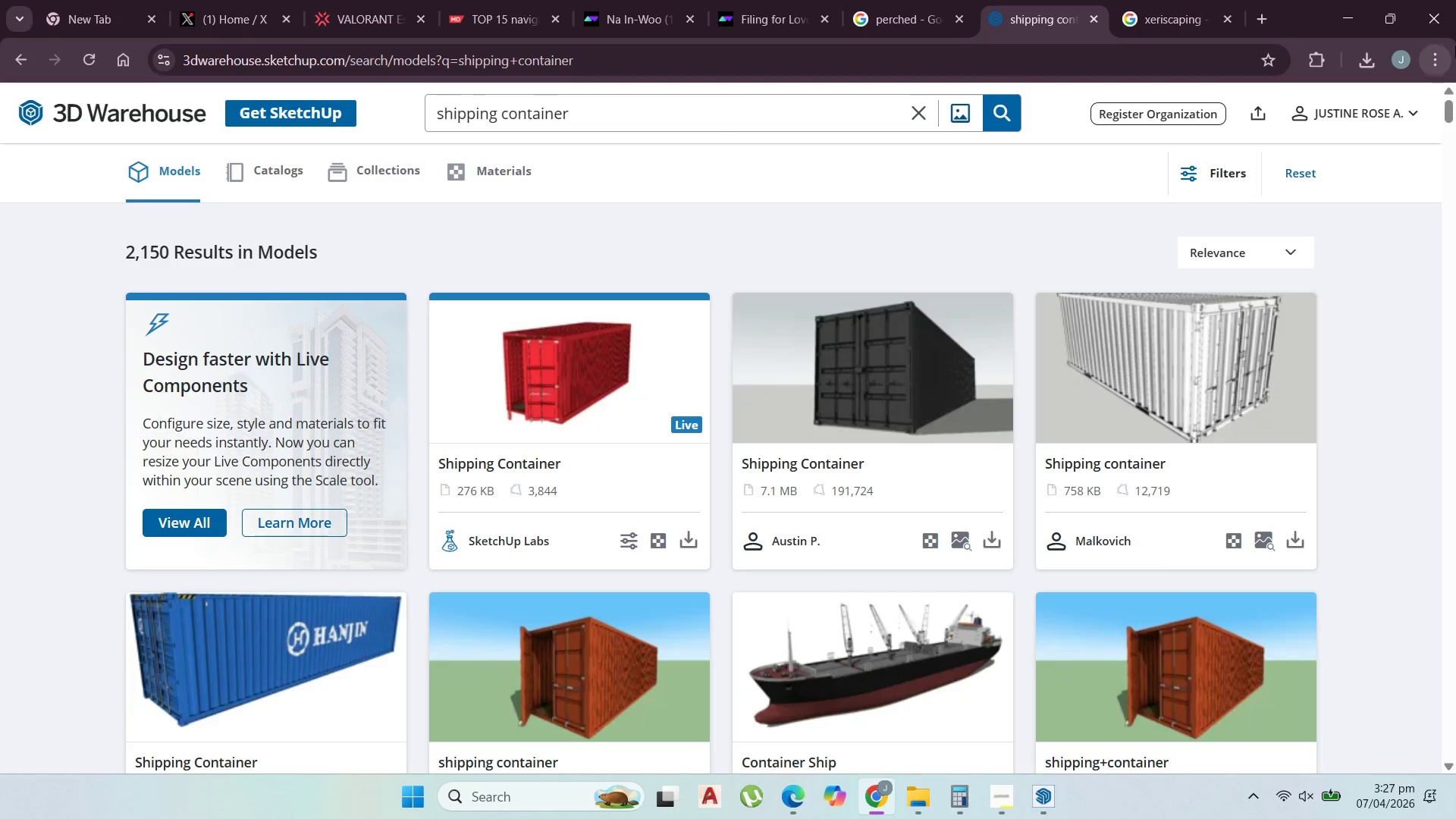 
left_click([1348, 16])
 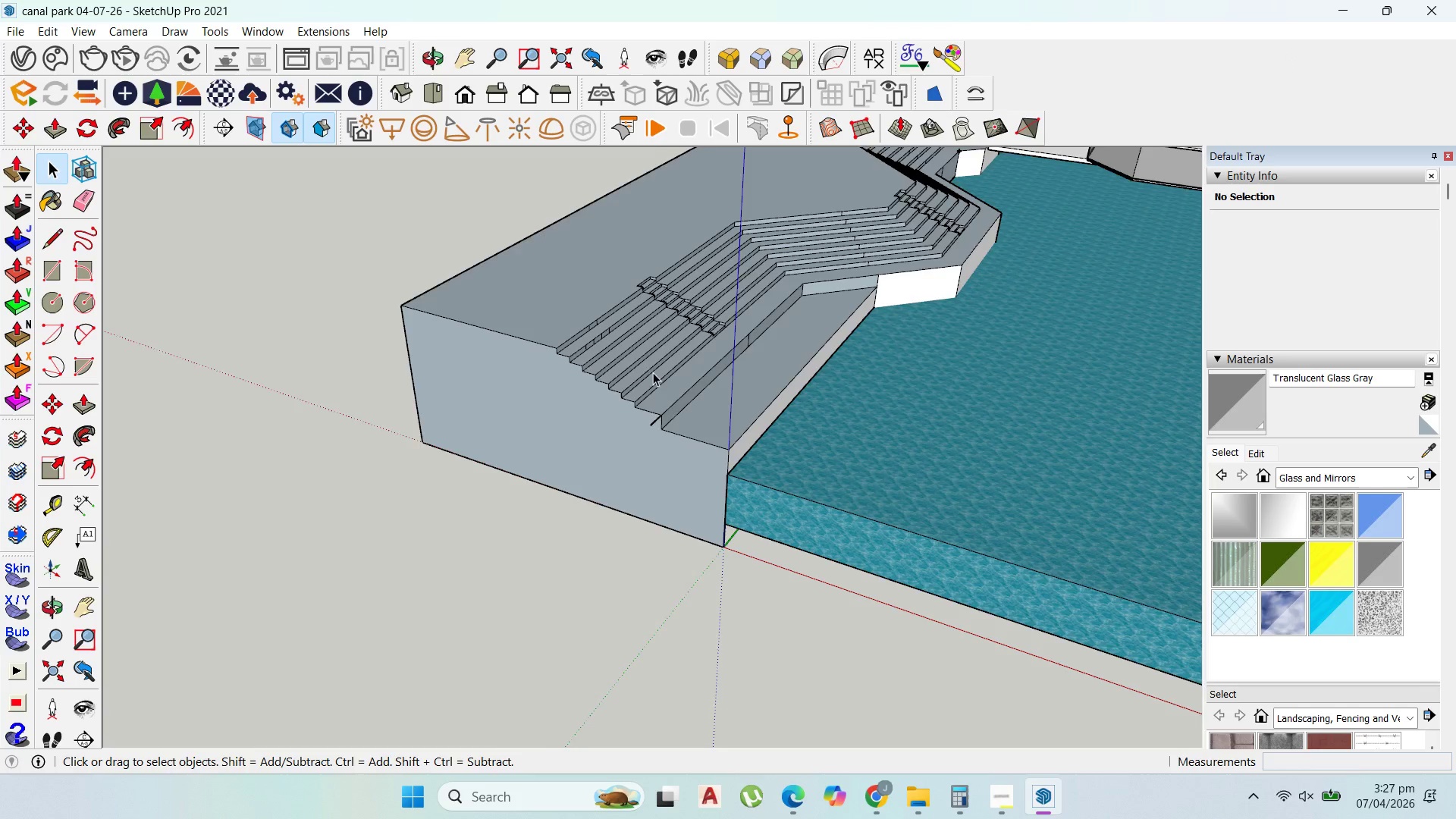 
scroll: coordinate [534, 583], scroll_direction: up, amount: 3.0
 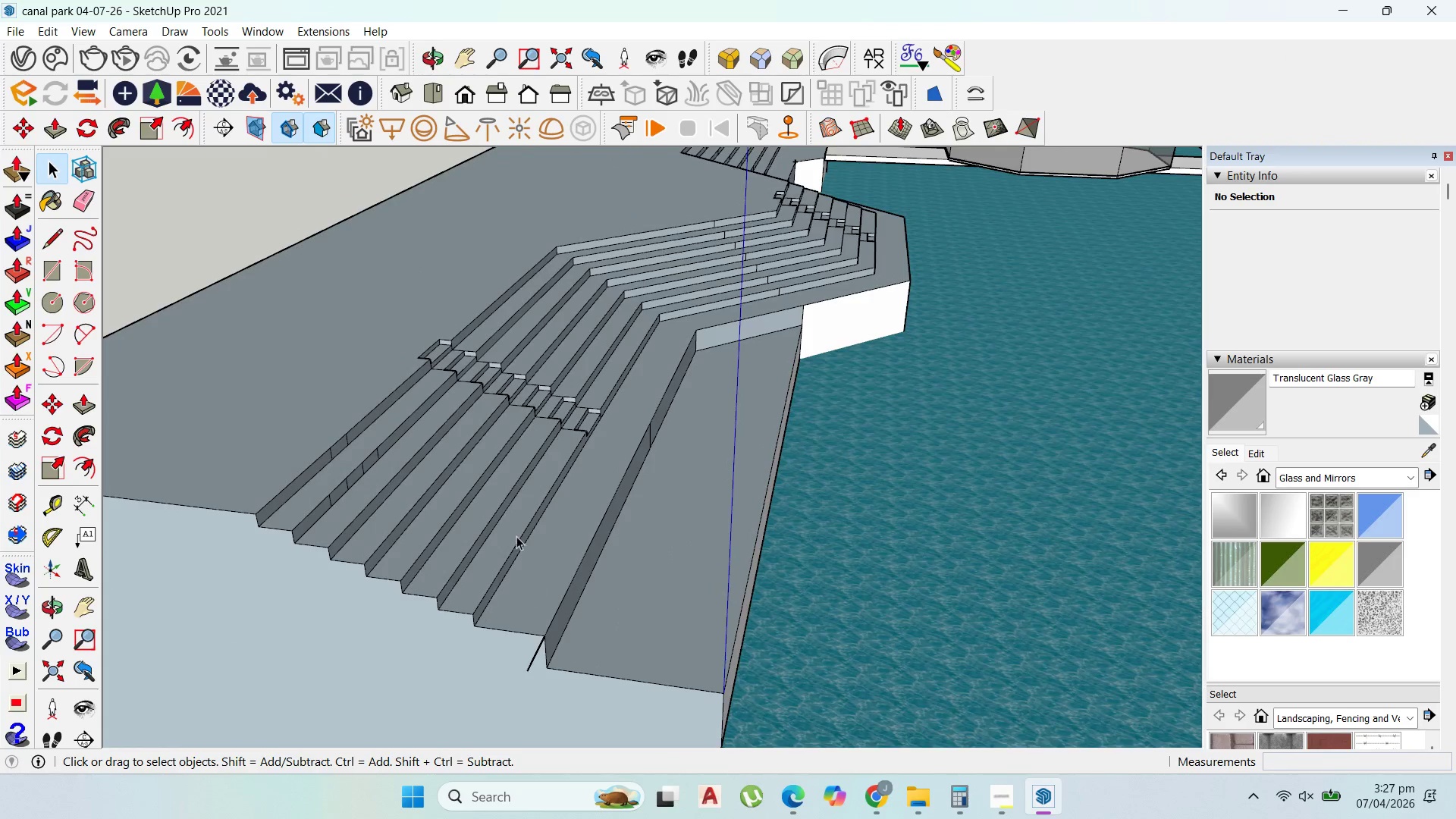 
left_click([573, 587])
 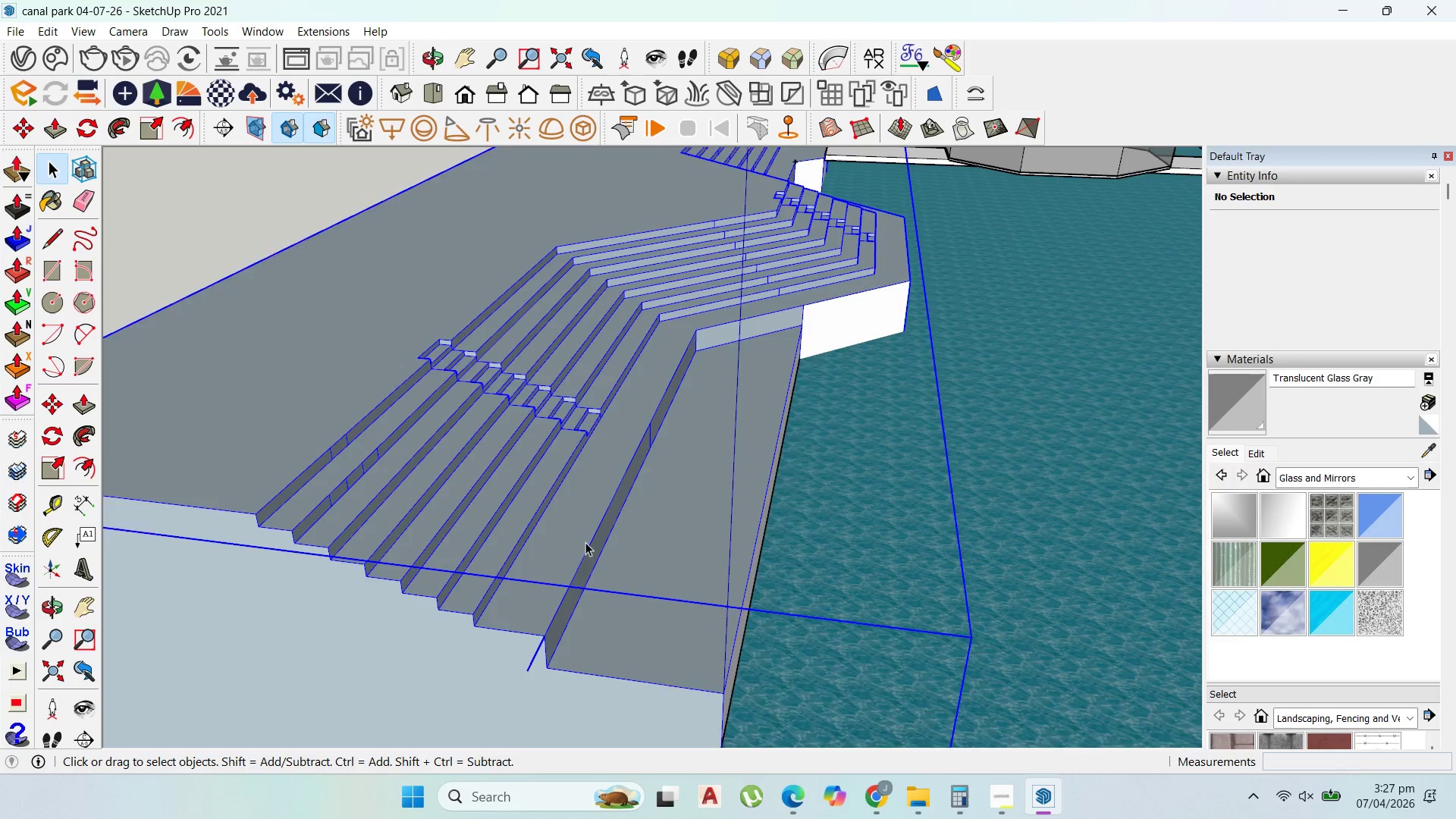 
left_click([596, 527])
 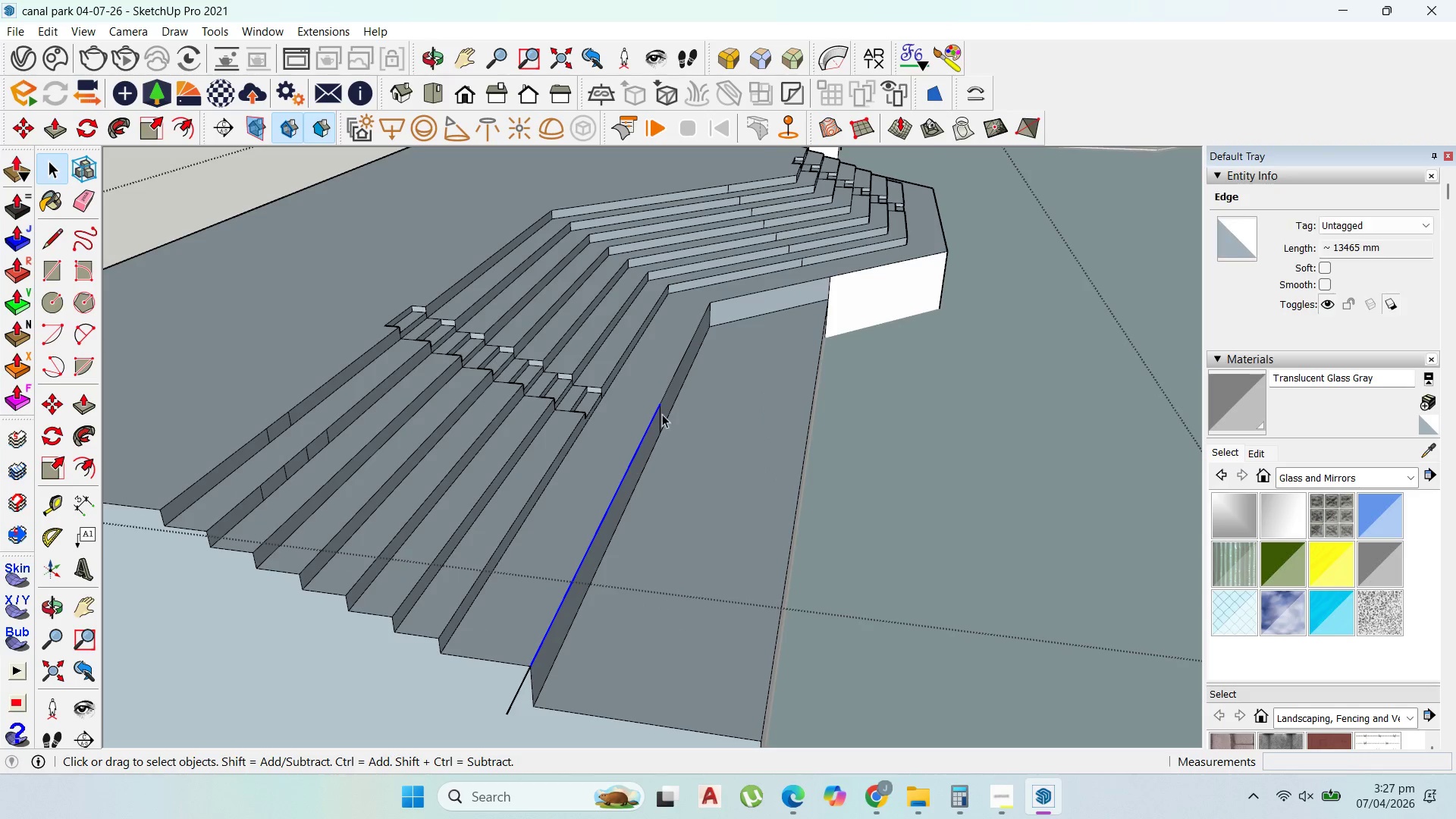 
scroll: coordinate [596, 528], scroll_direction: up, amount: 2.0
 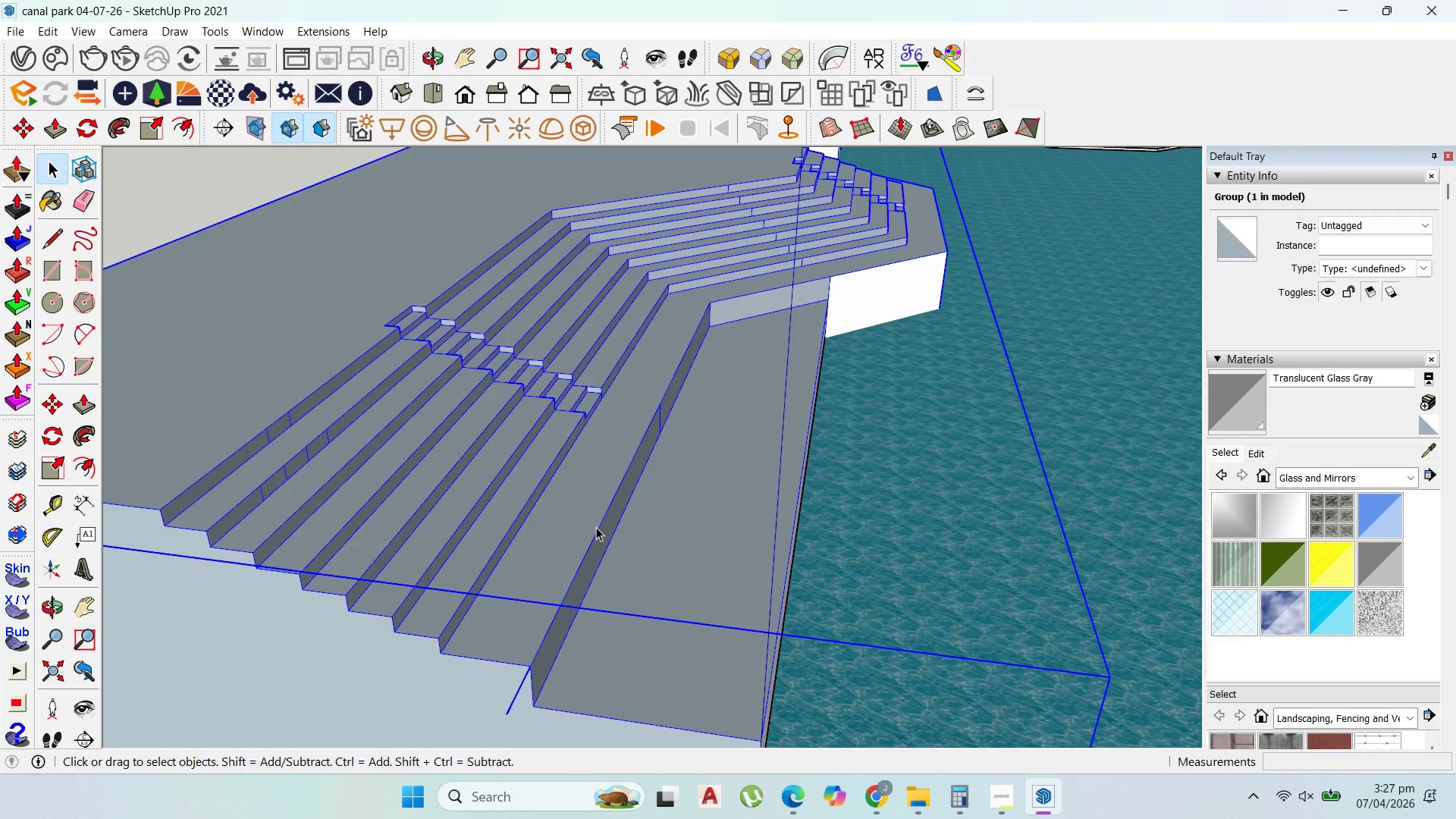 
left_click([663, 414])
 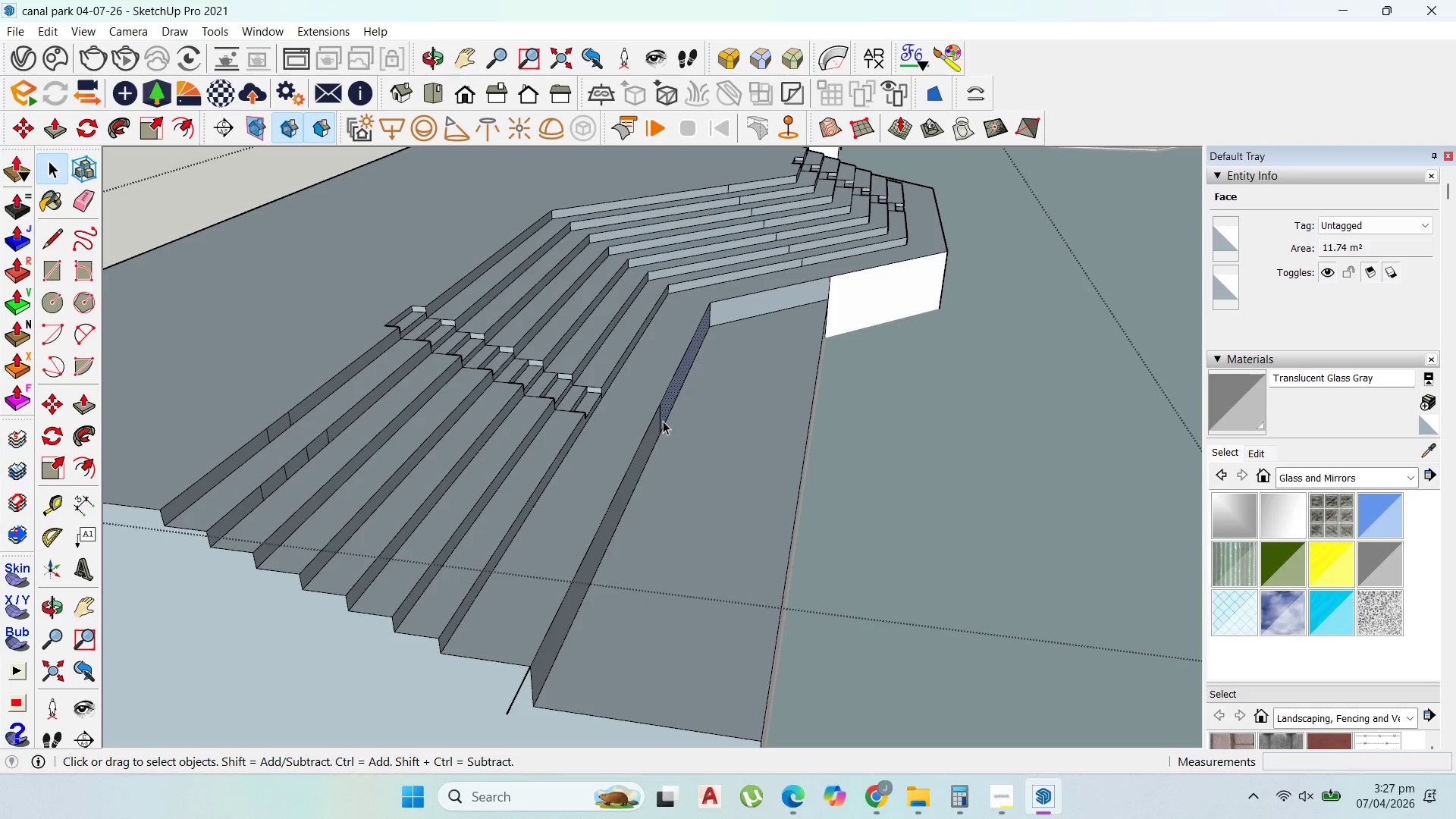 
double_click([663, 421])
 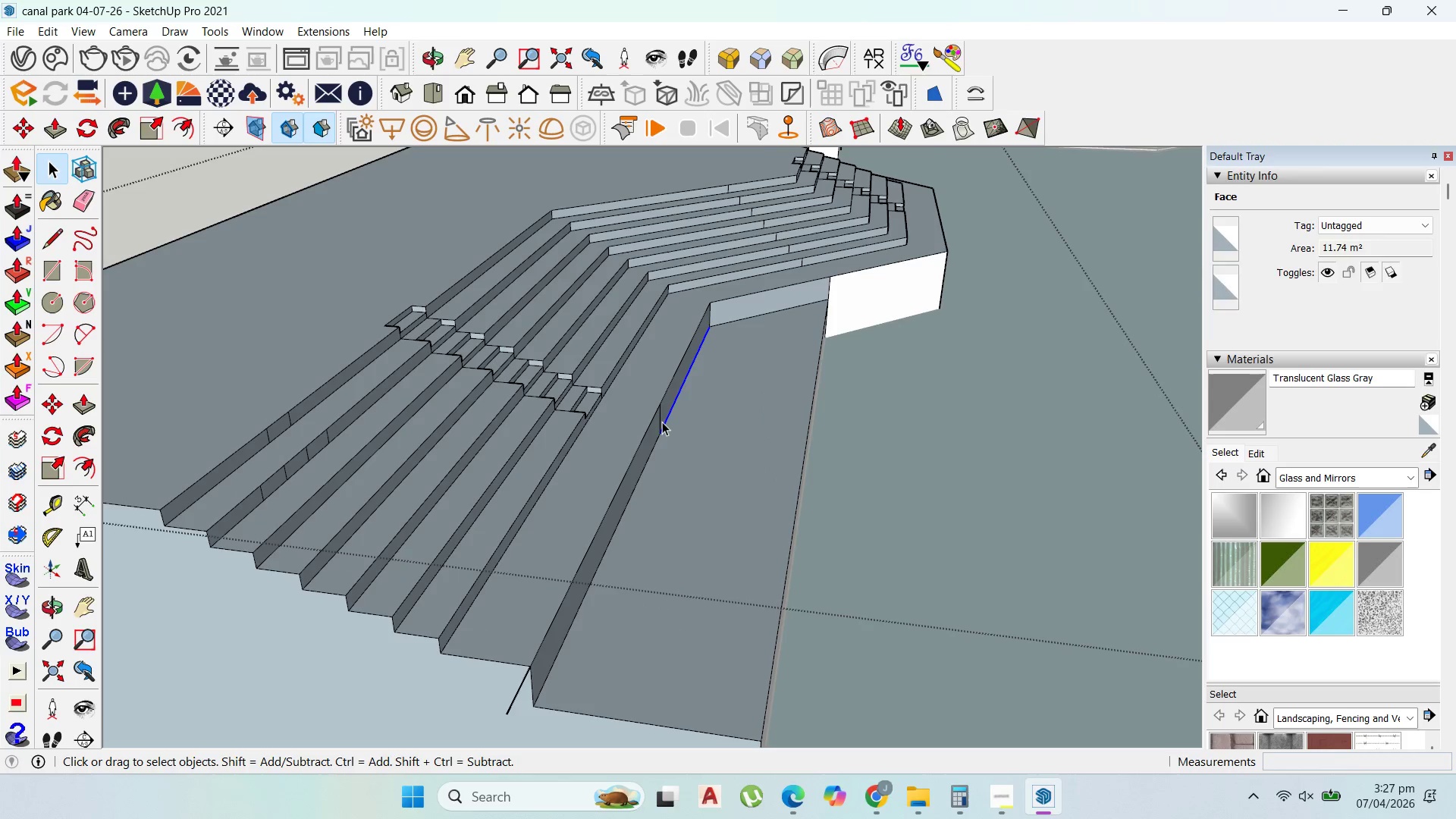 
left_click([662, 422])
 